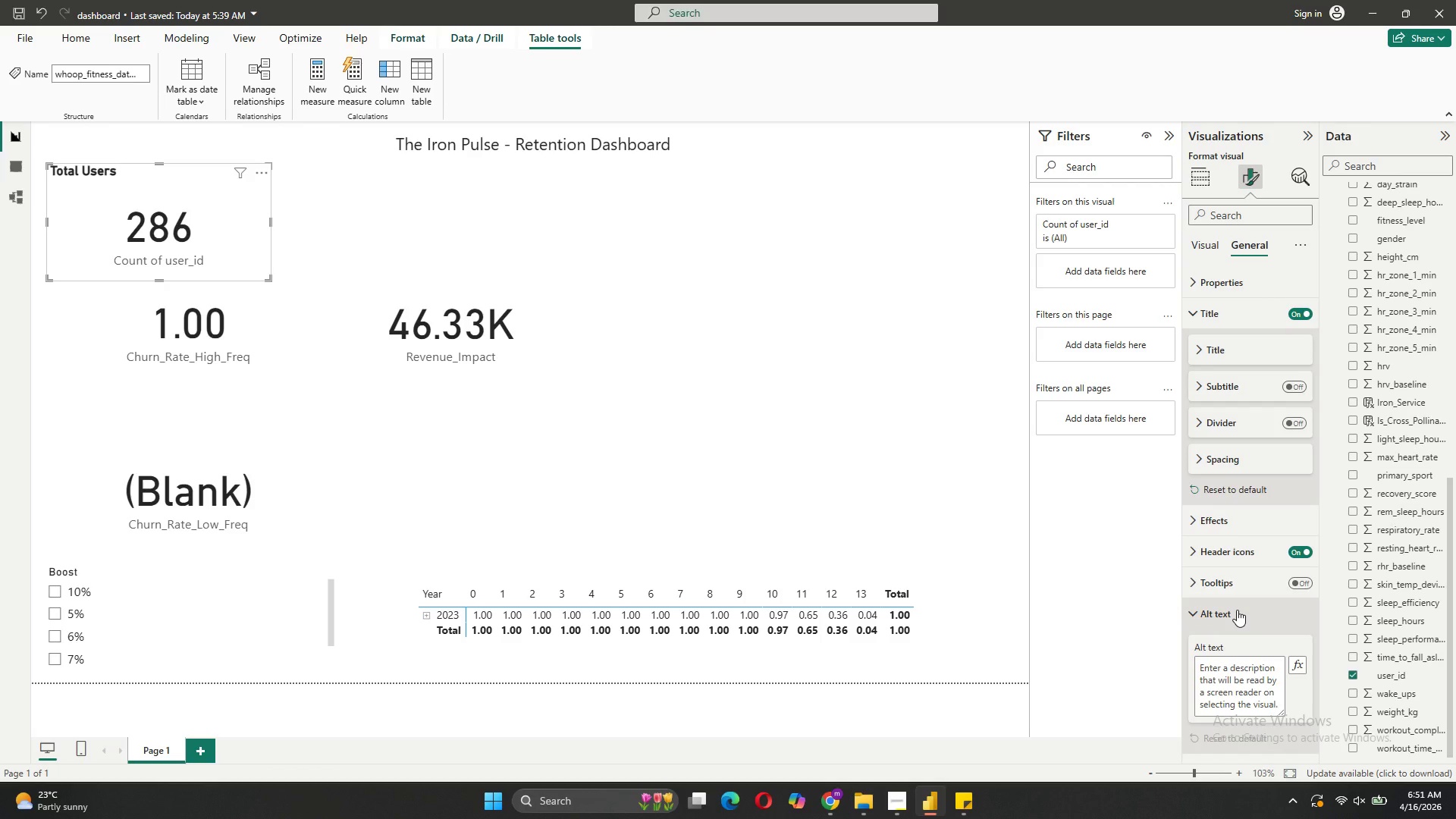 
left_click([1237, 610])
 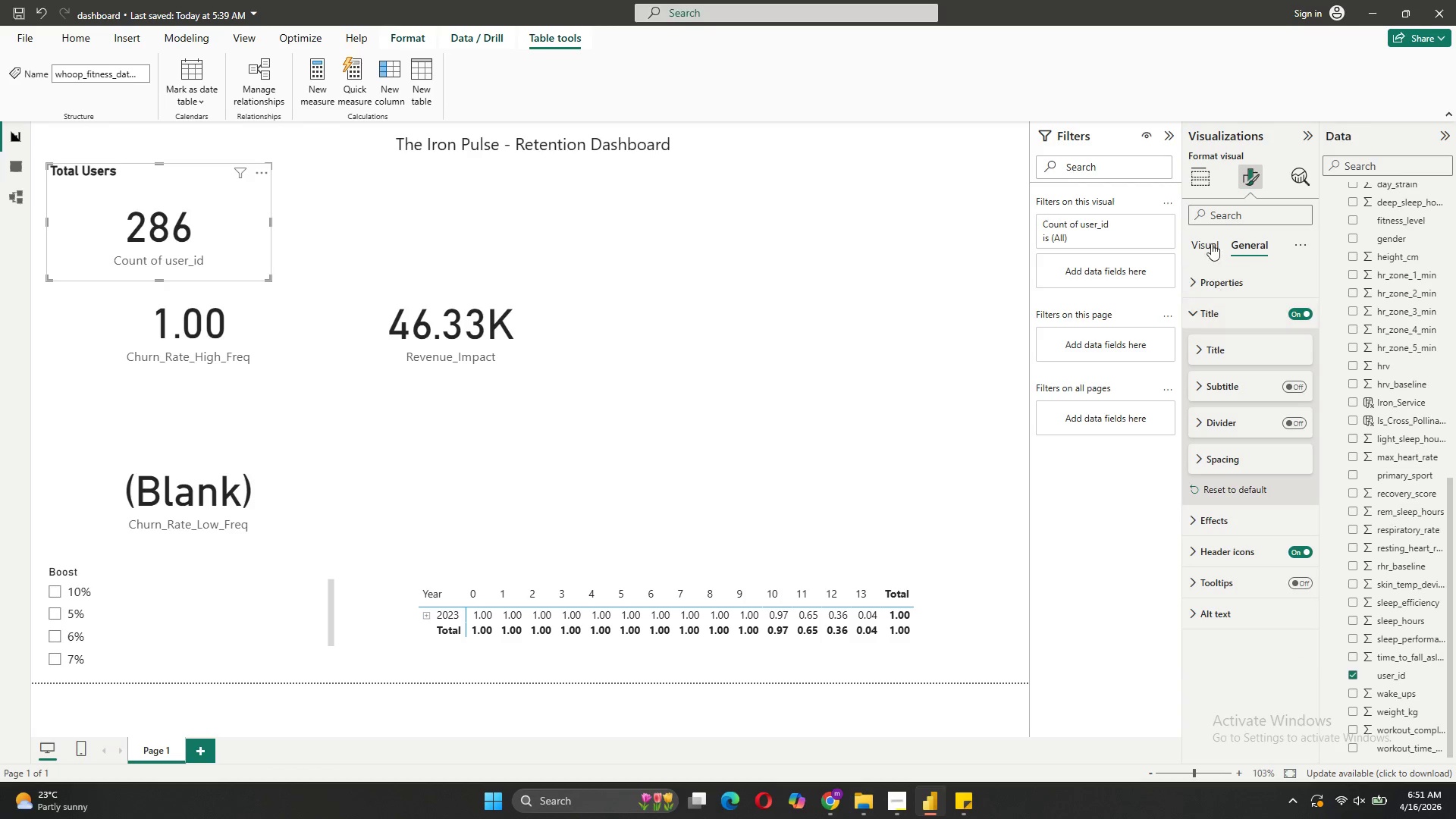 
double_click([1201, 241])
 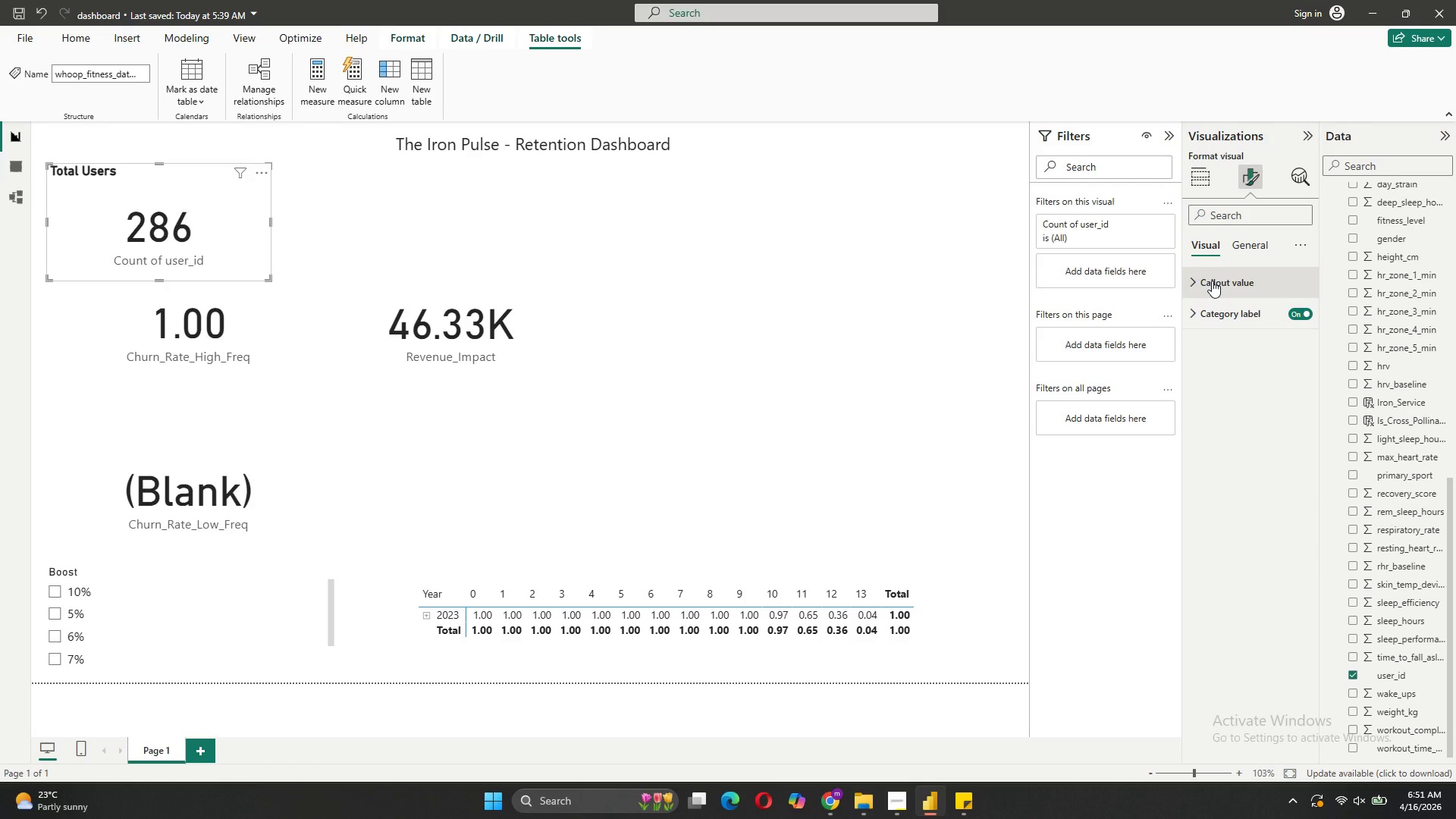 
left_click([1212, 281])
 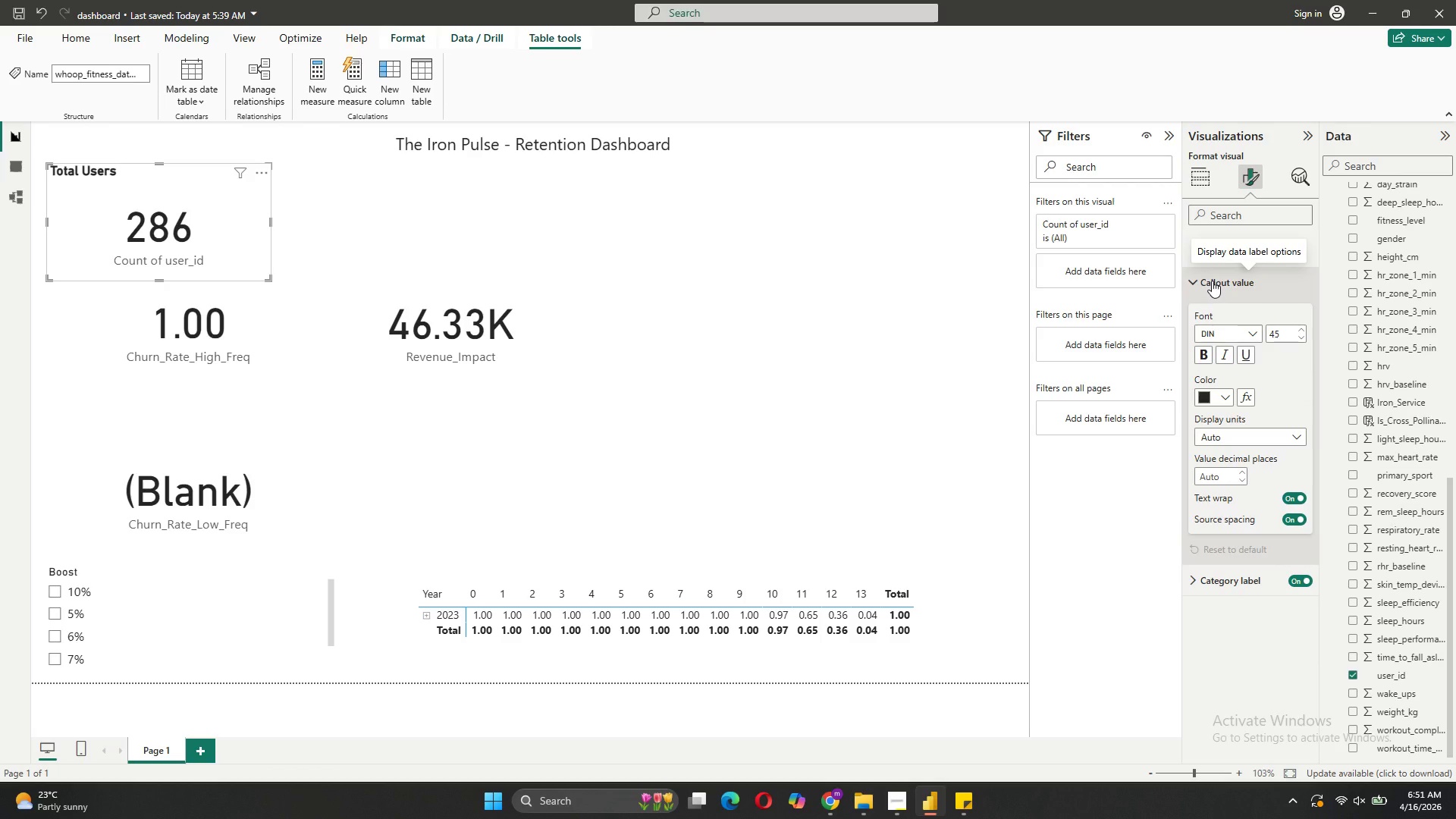 
left_click([1206, 287])
 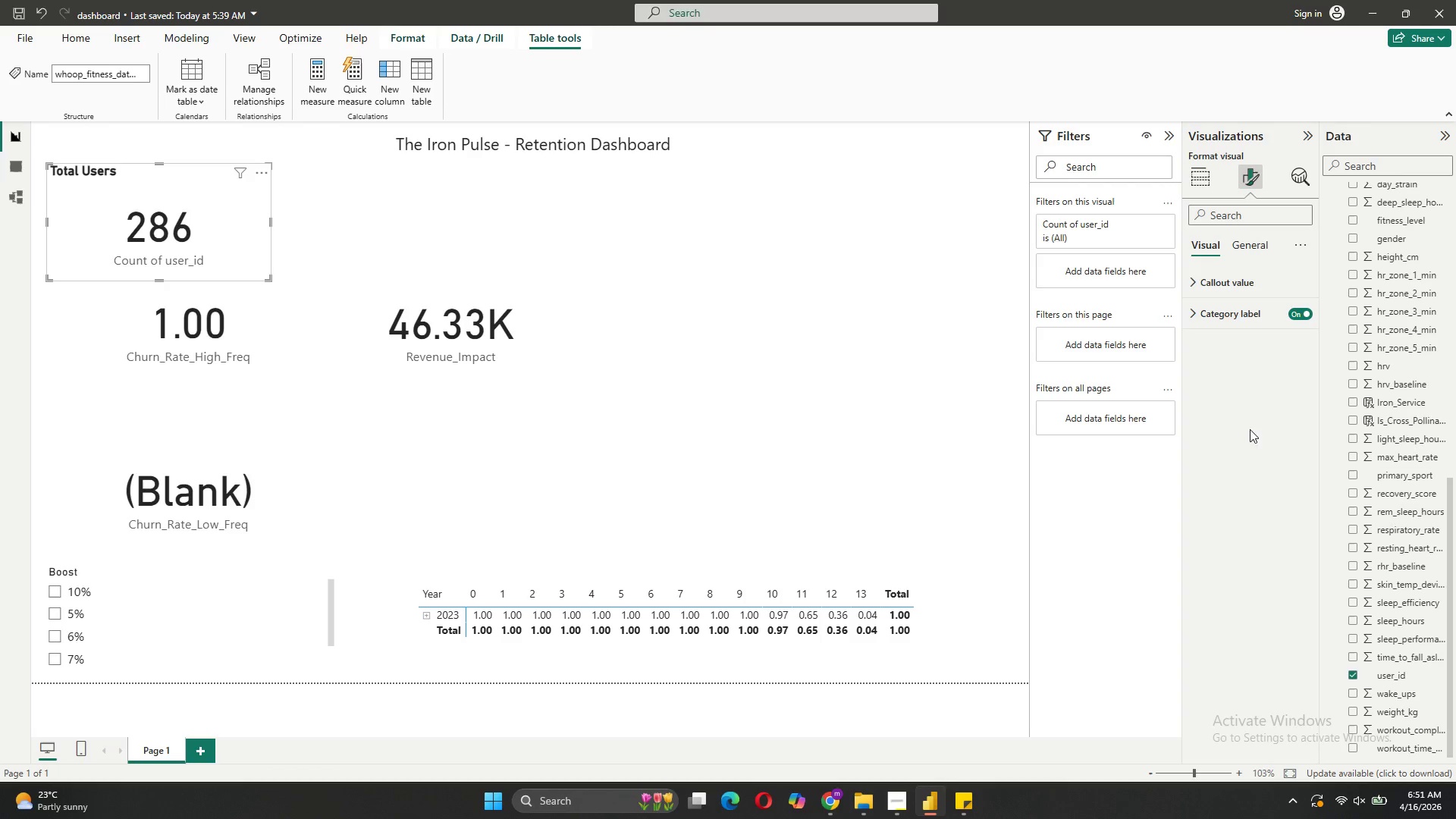 
left_click([1214, 321])
 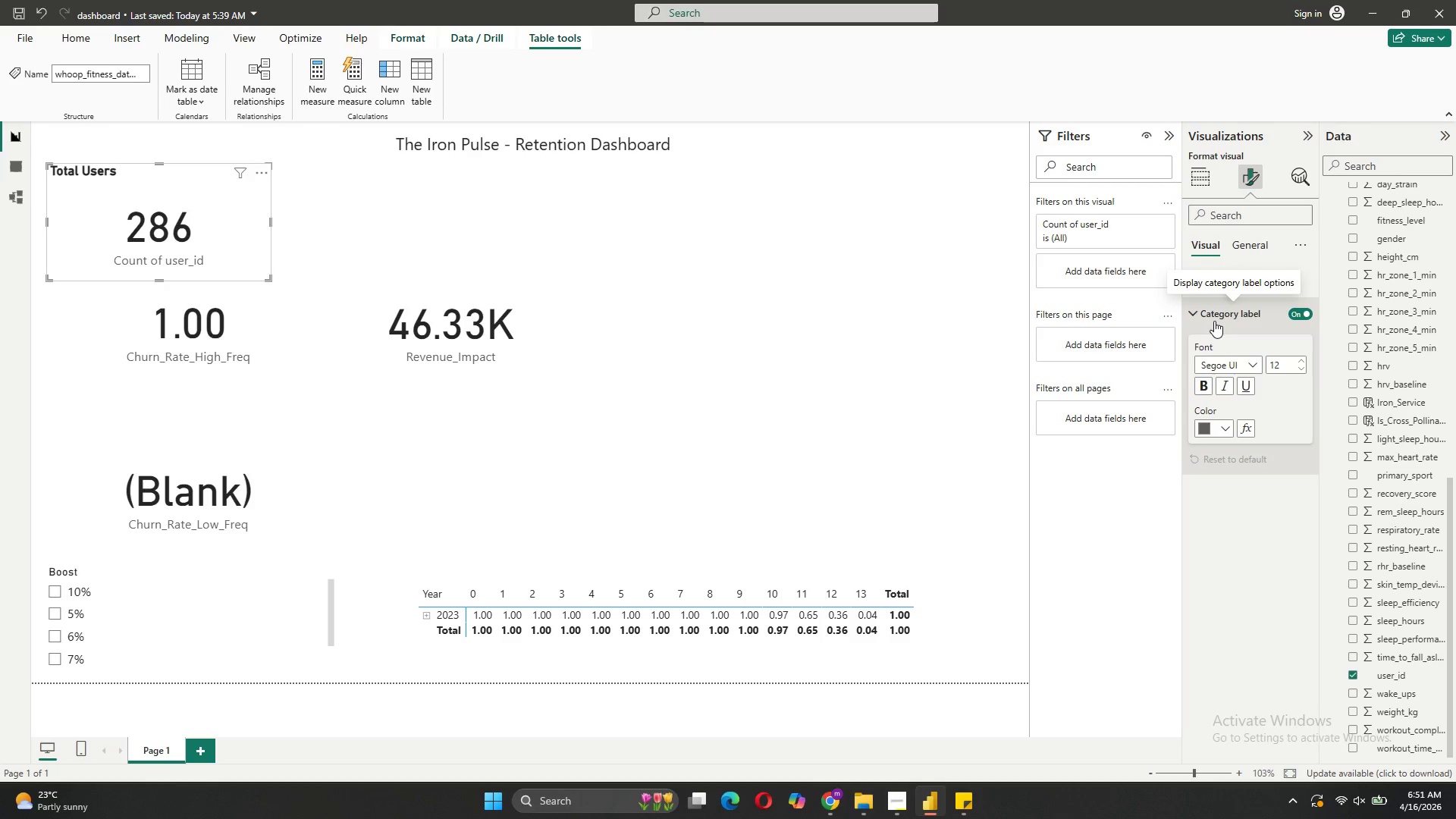 
left_click([1214, 321])
 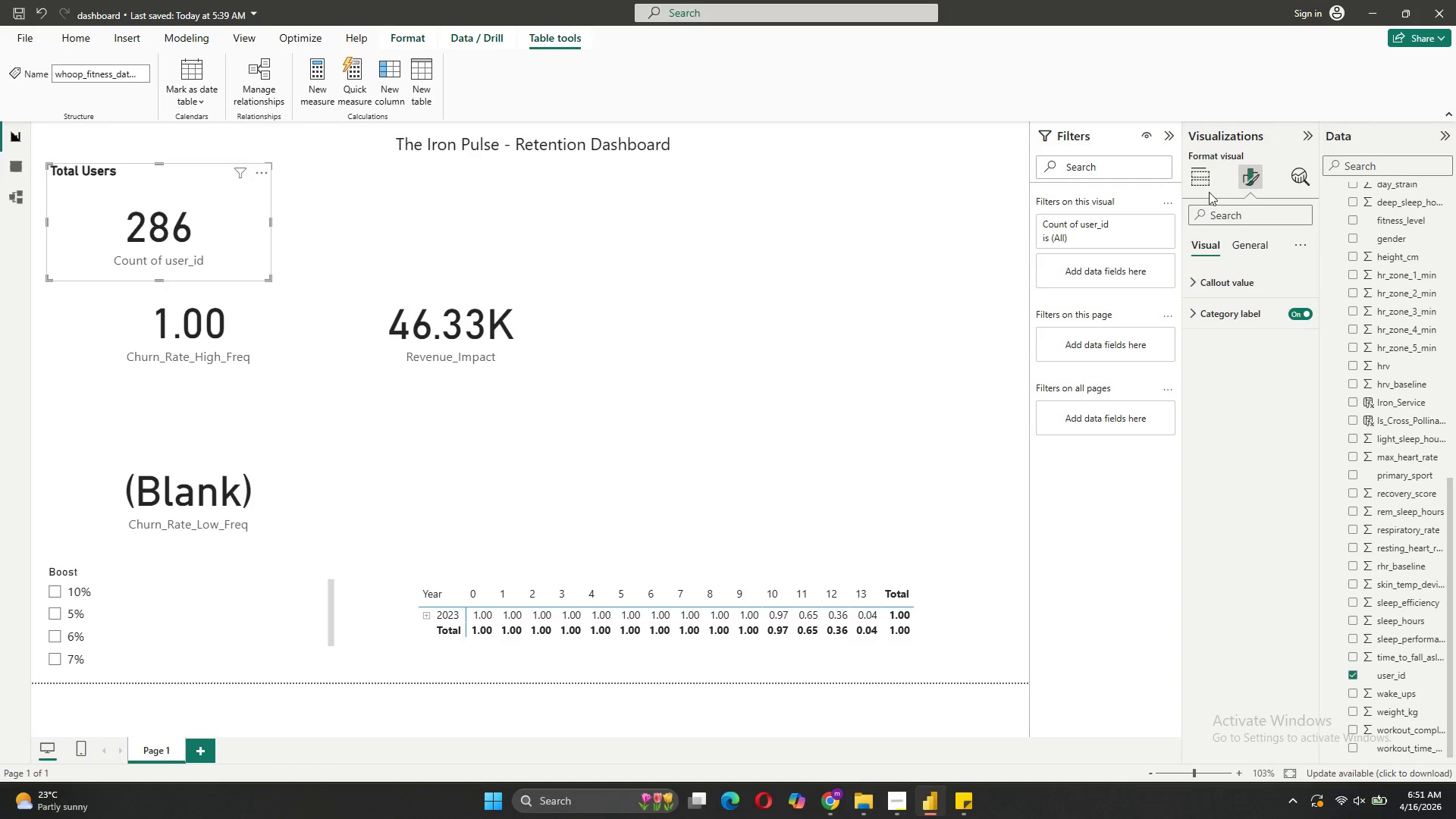 
left_click([1202, 179])
 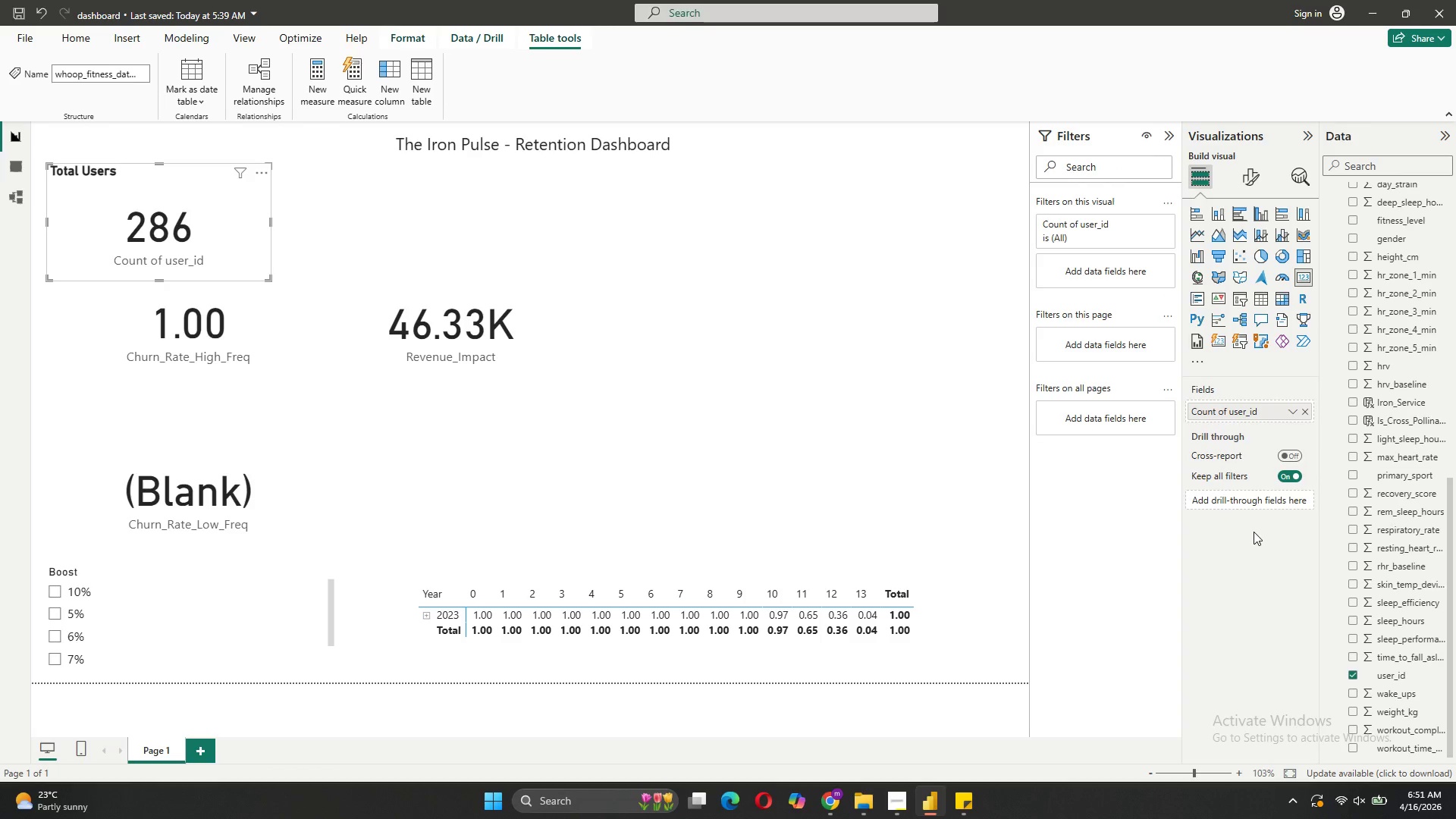 
wait(5.48)
 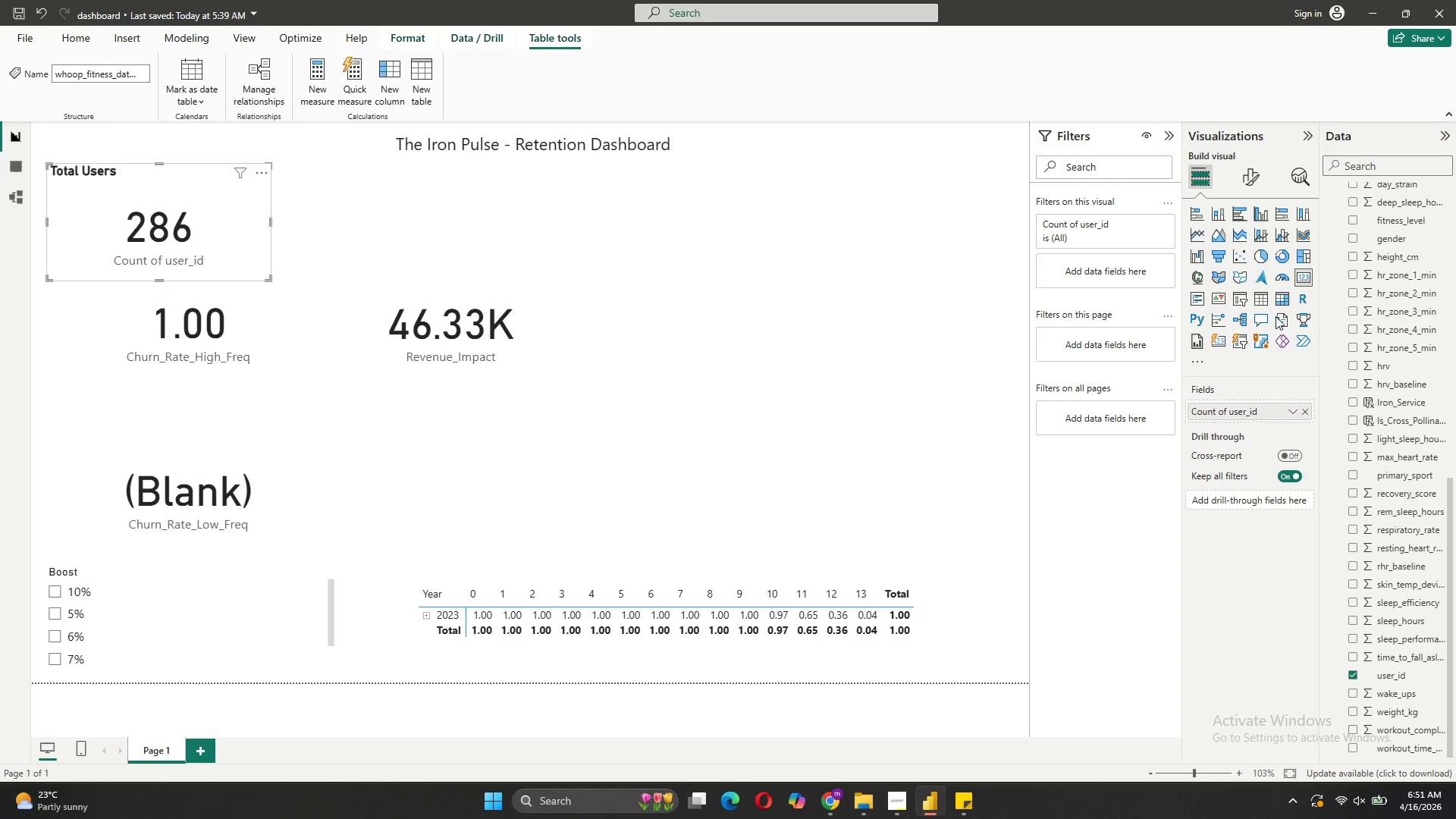 
left_click([1259, 180])
 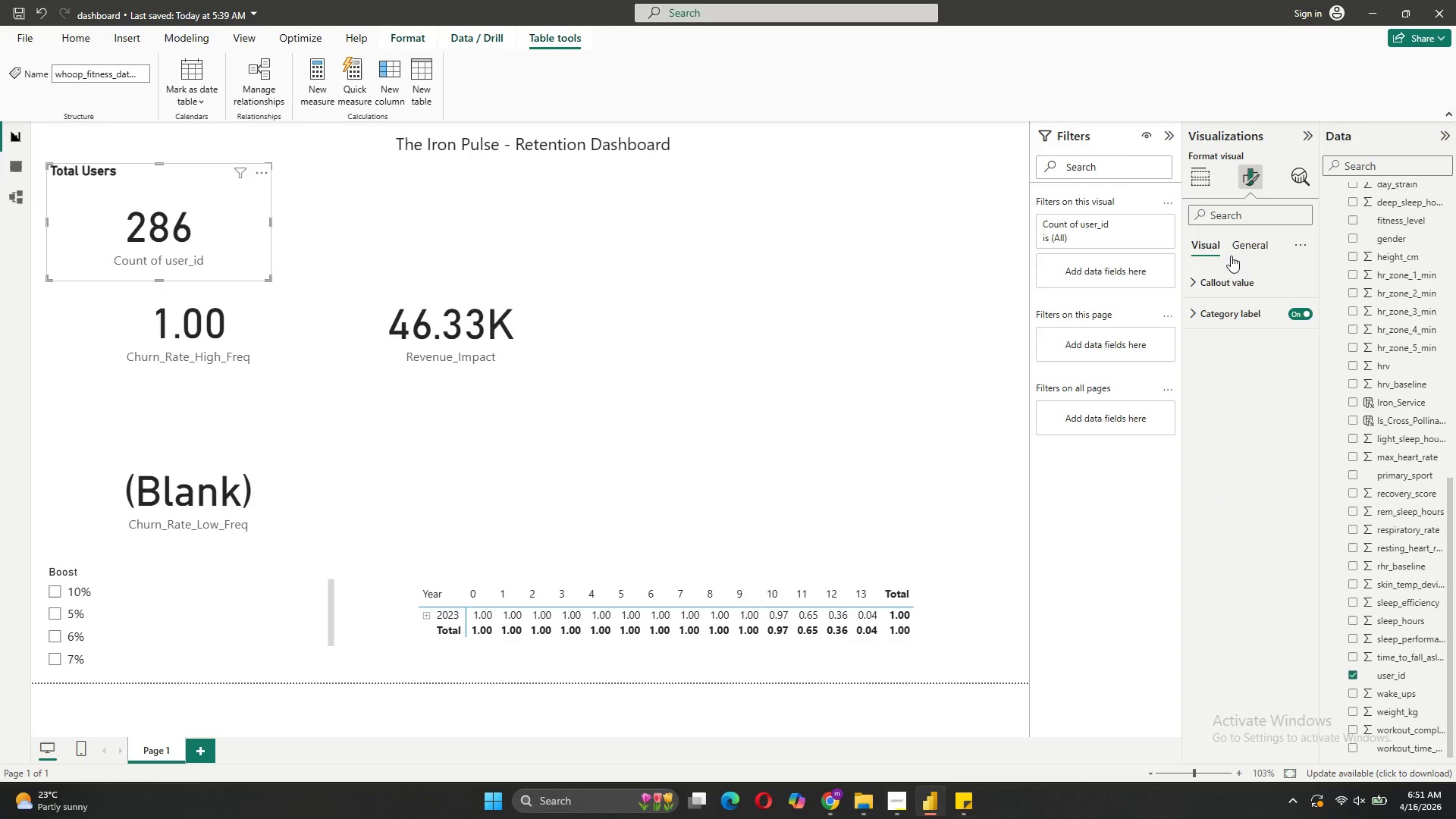 
left_click([1246, 239])
 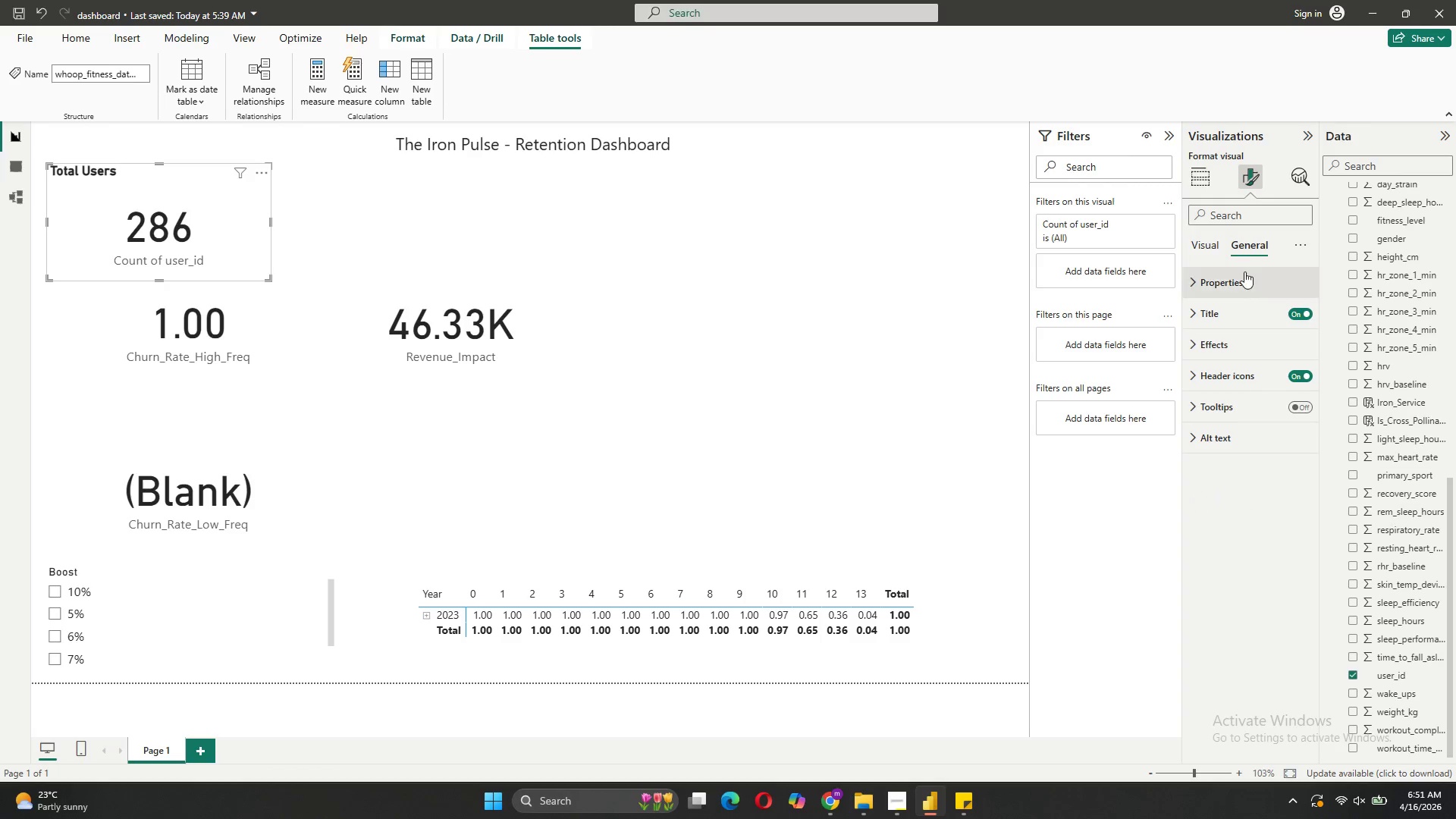 
left_click([1242, 283])
 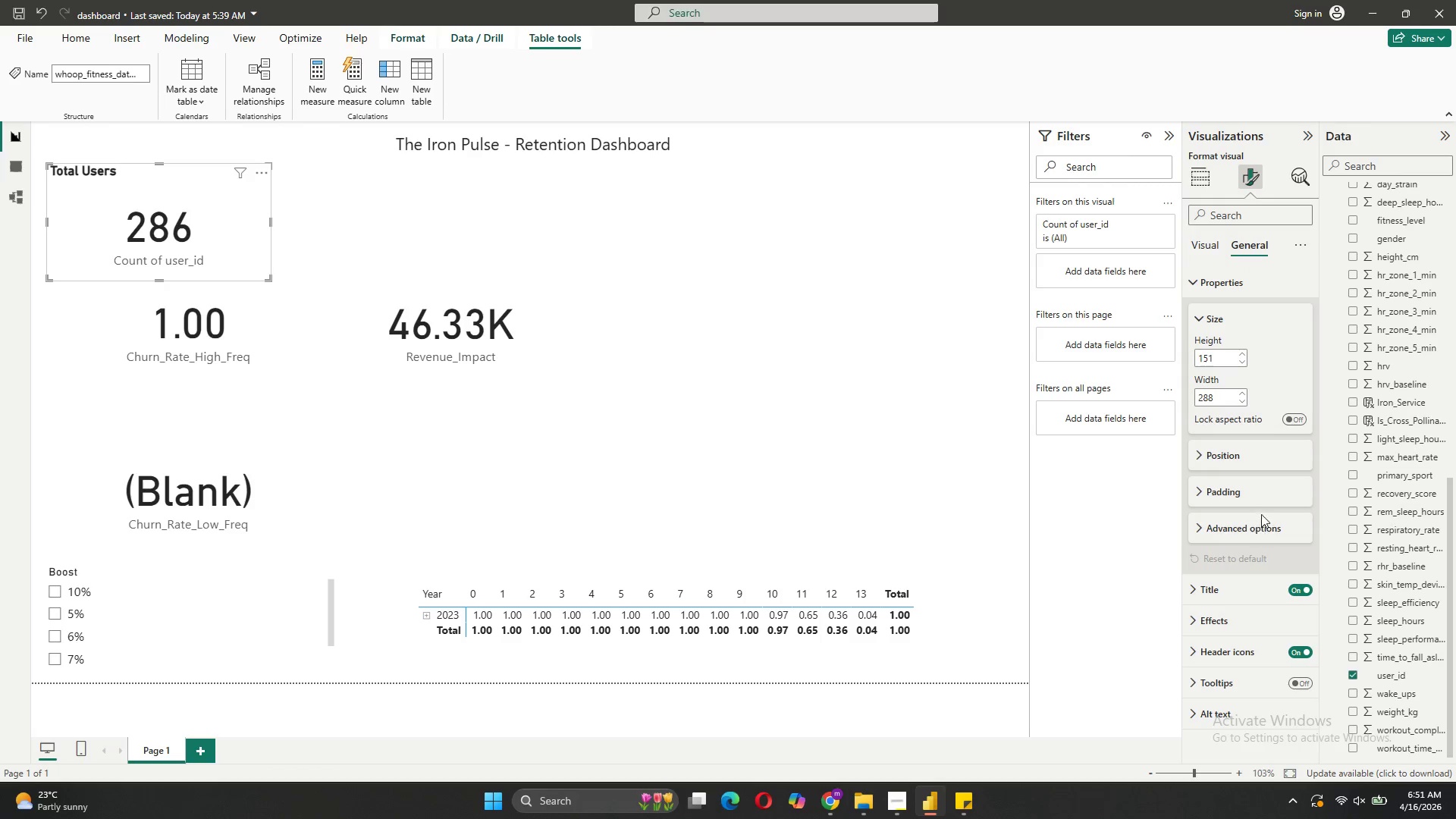 
scroll: coordinate [1272, 460], scroll_direction: down, amount: 4.0
 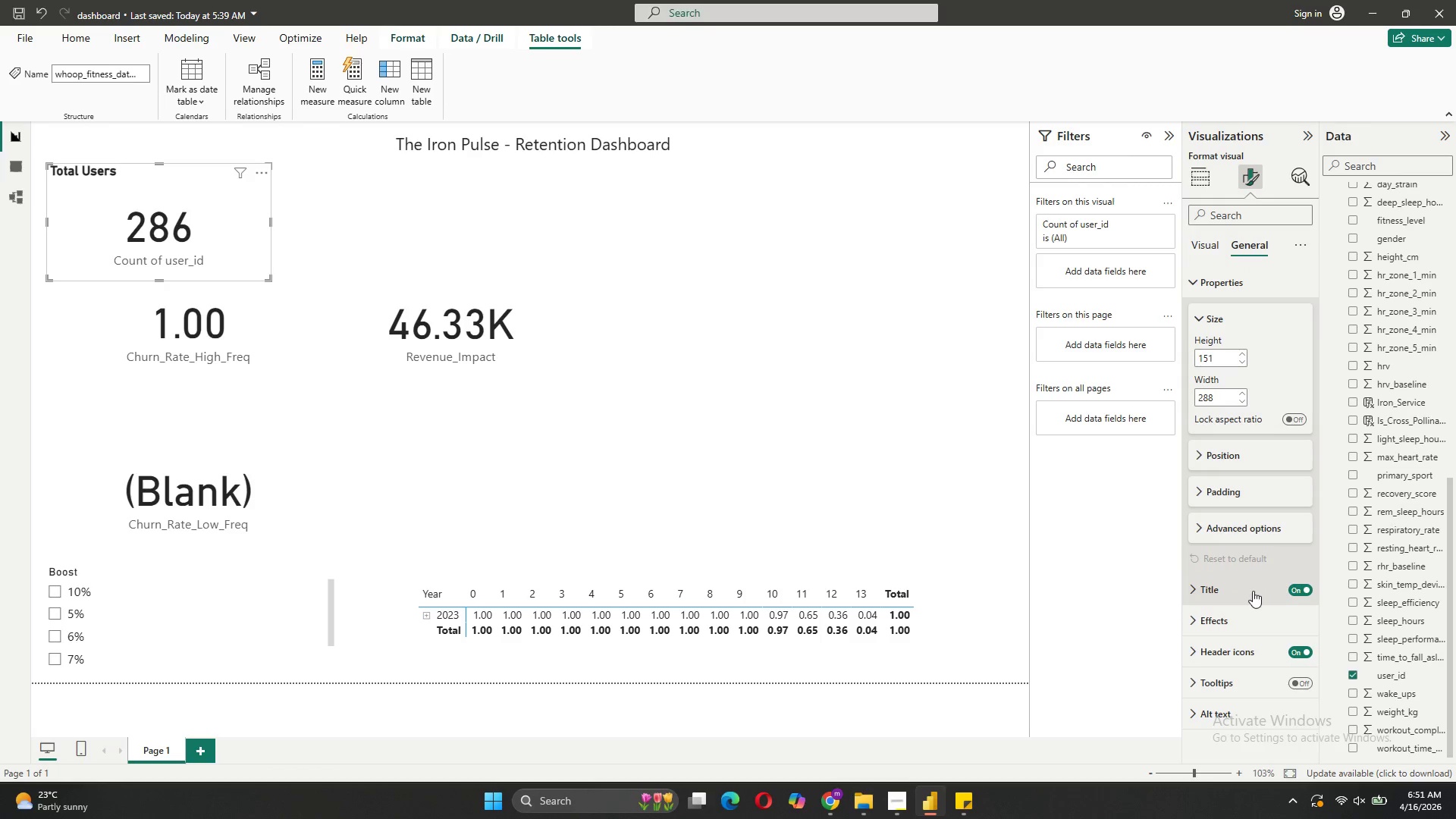 
left_click([1252, 594])
 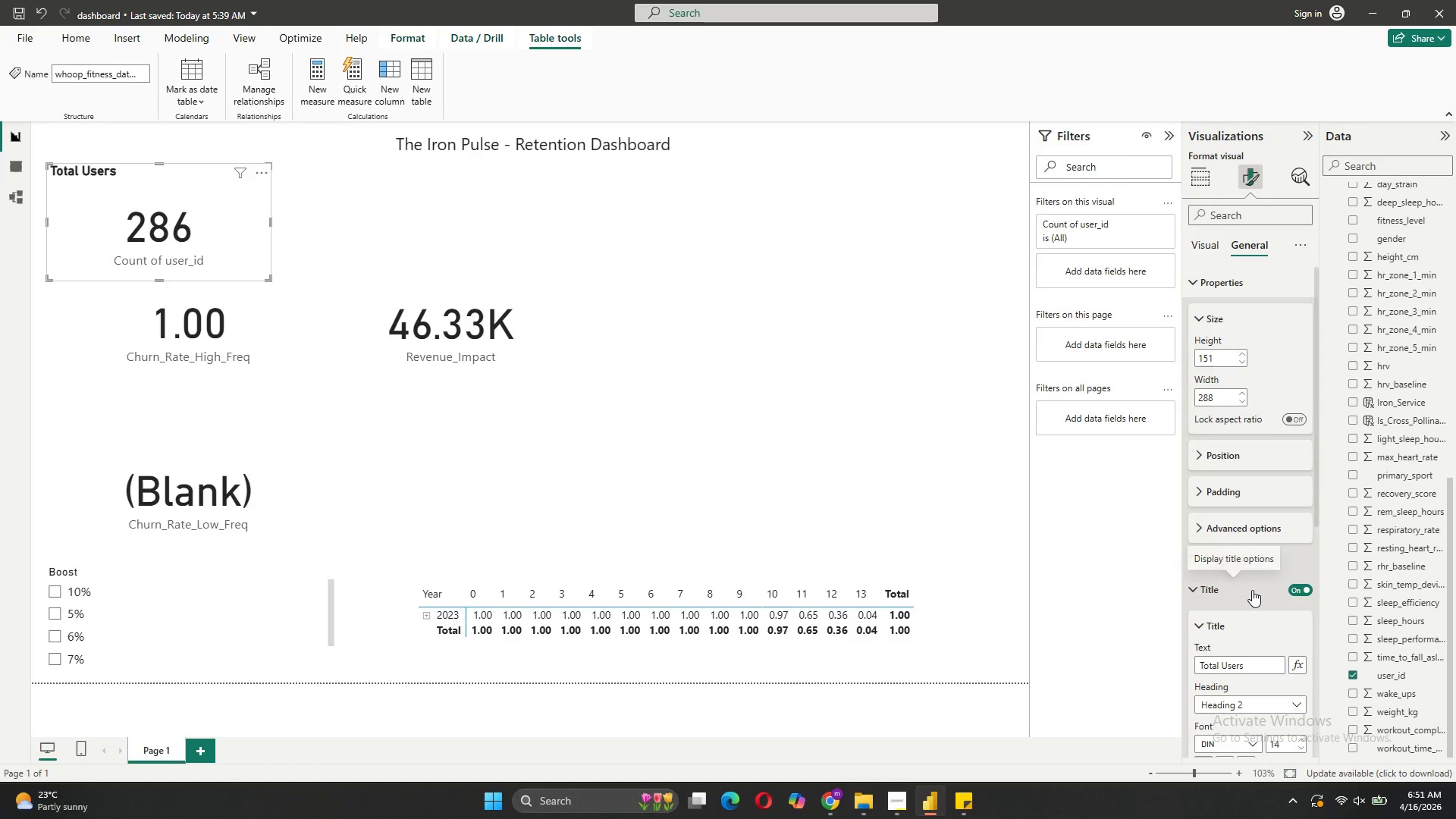 
scroll: coordinate [1252, 590], scroll_direction: down, amount: 5.0
 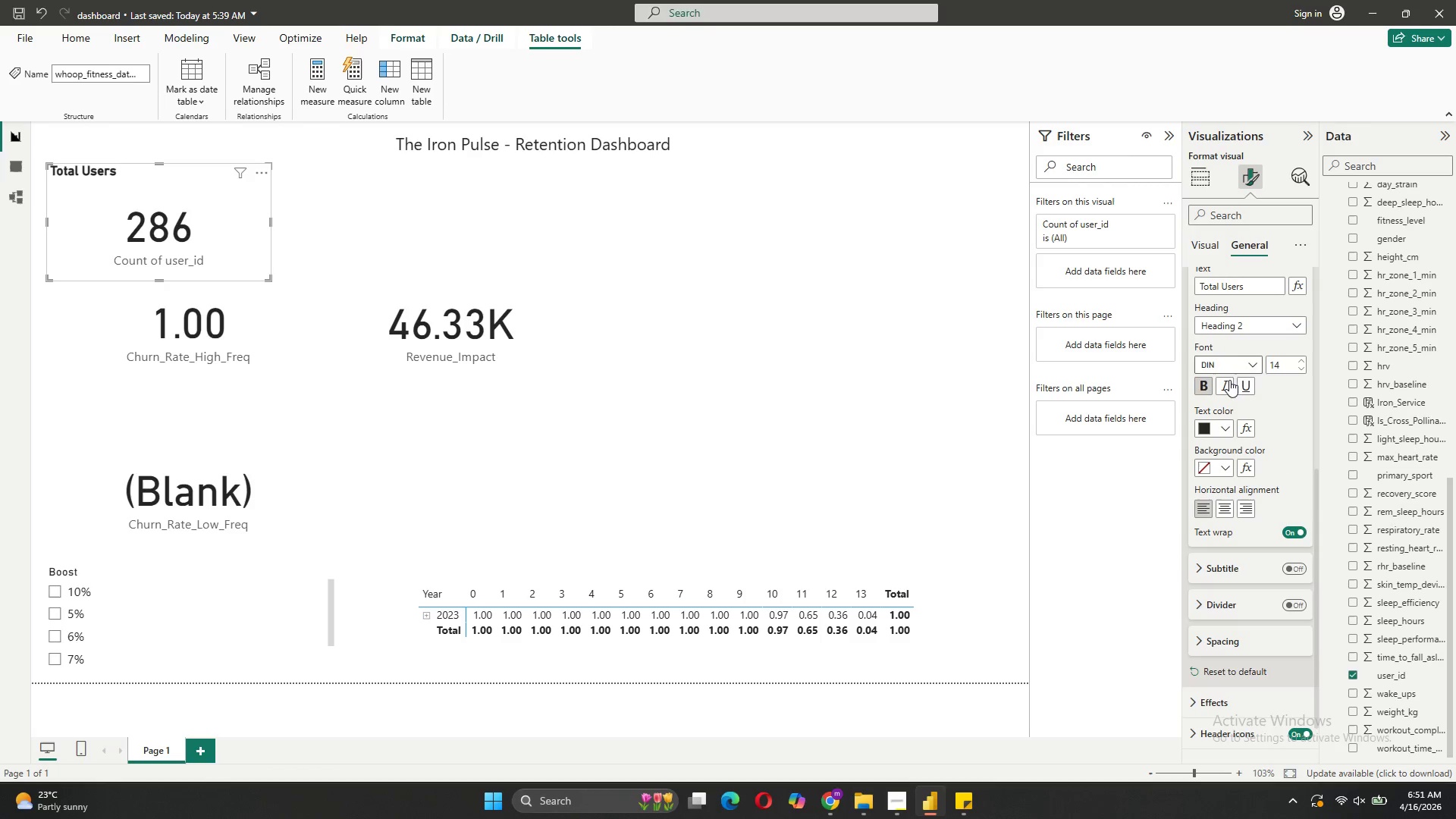 
left_click([1230, 510])
 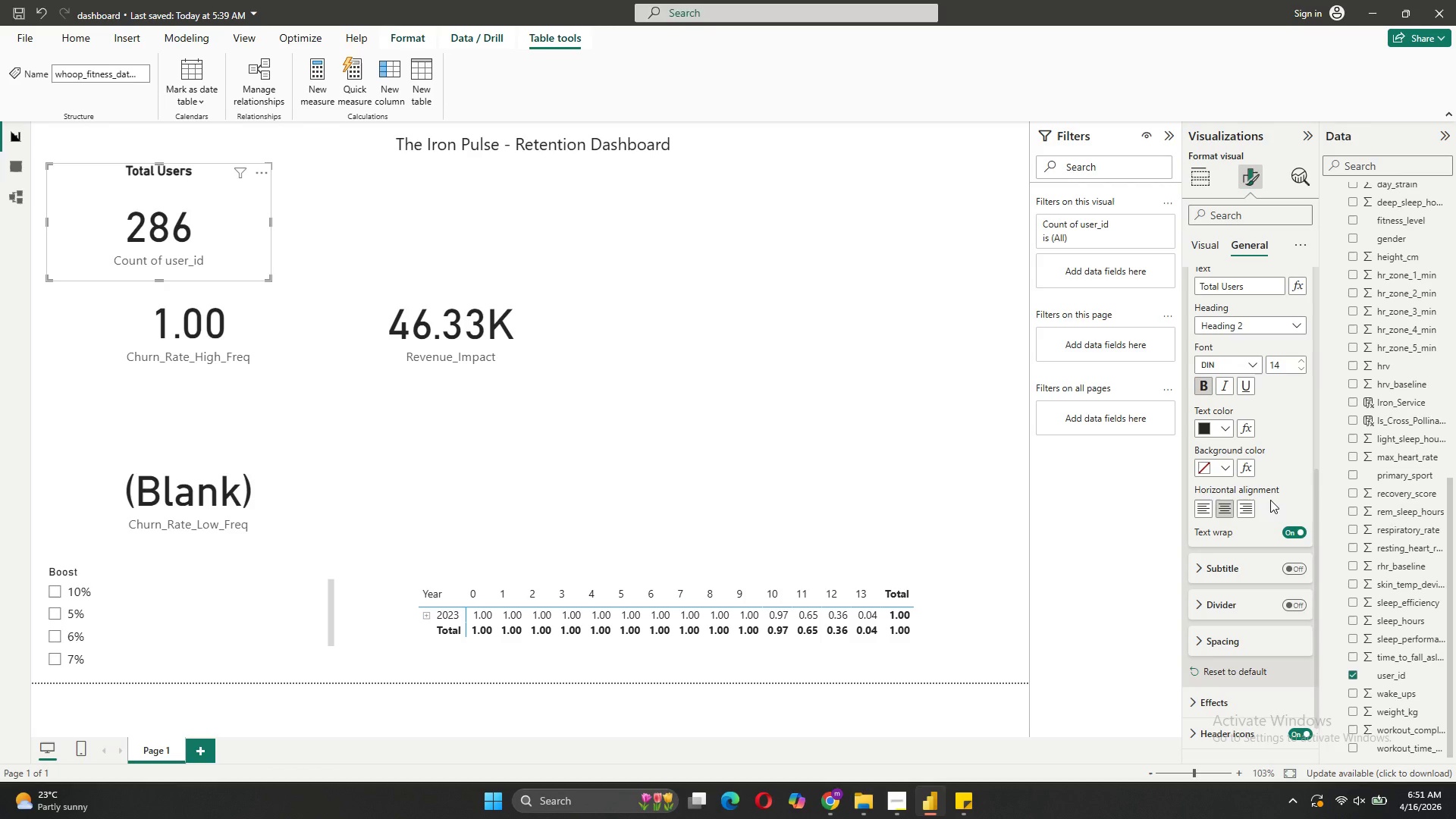 
left_click([570, 227])
 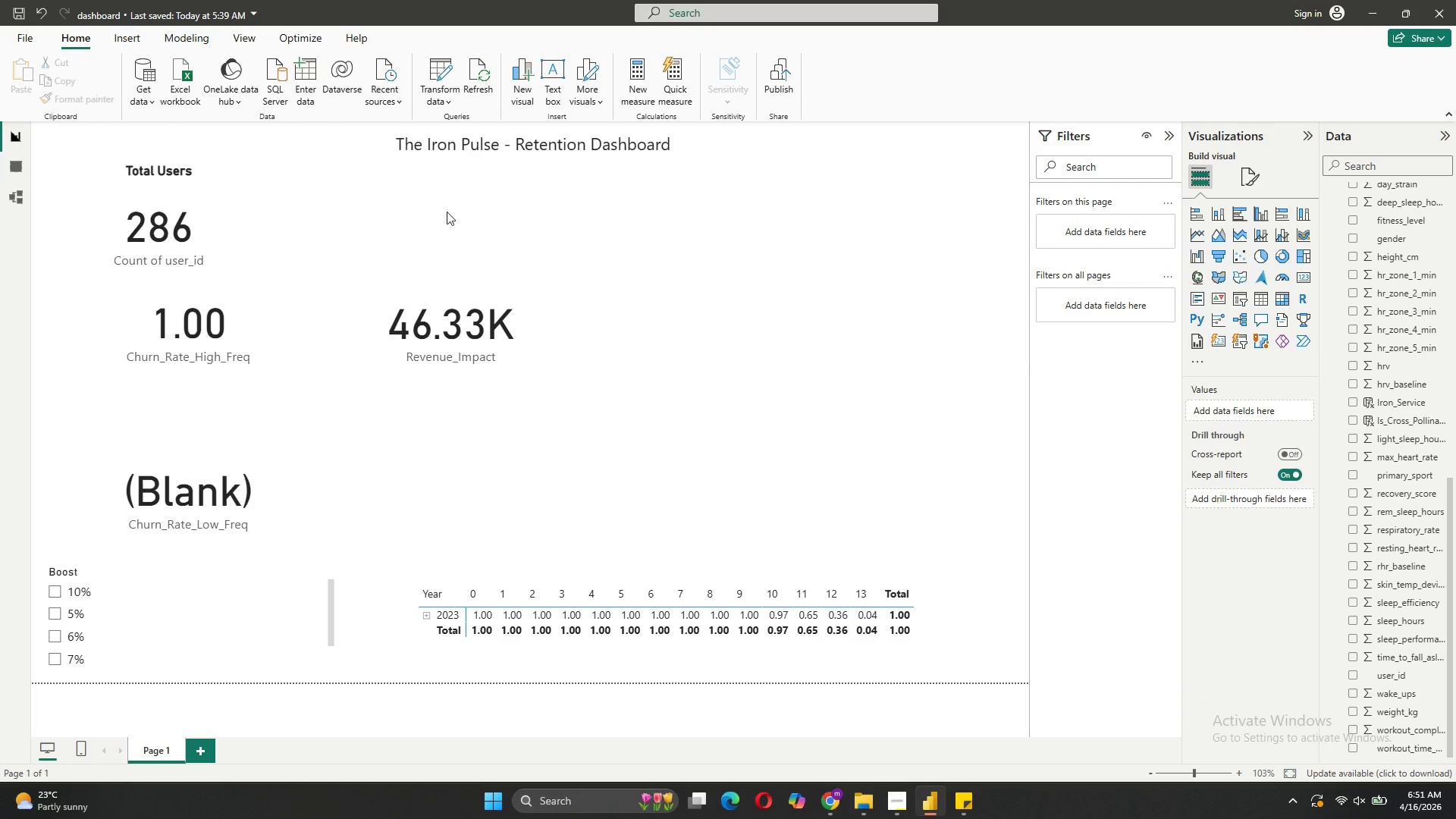 
left_click([240, 203])
 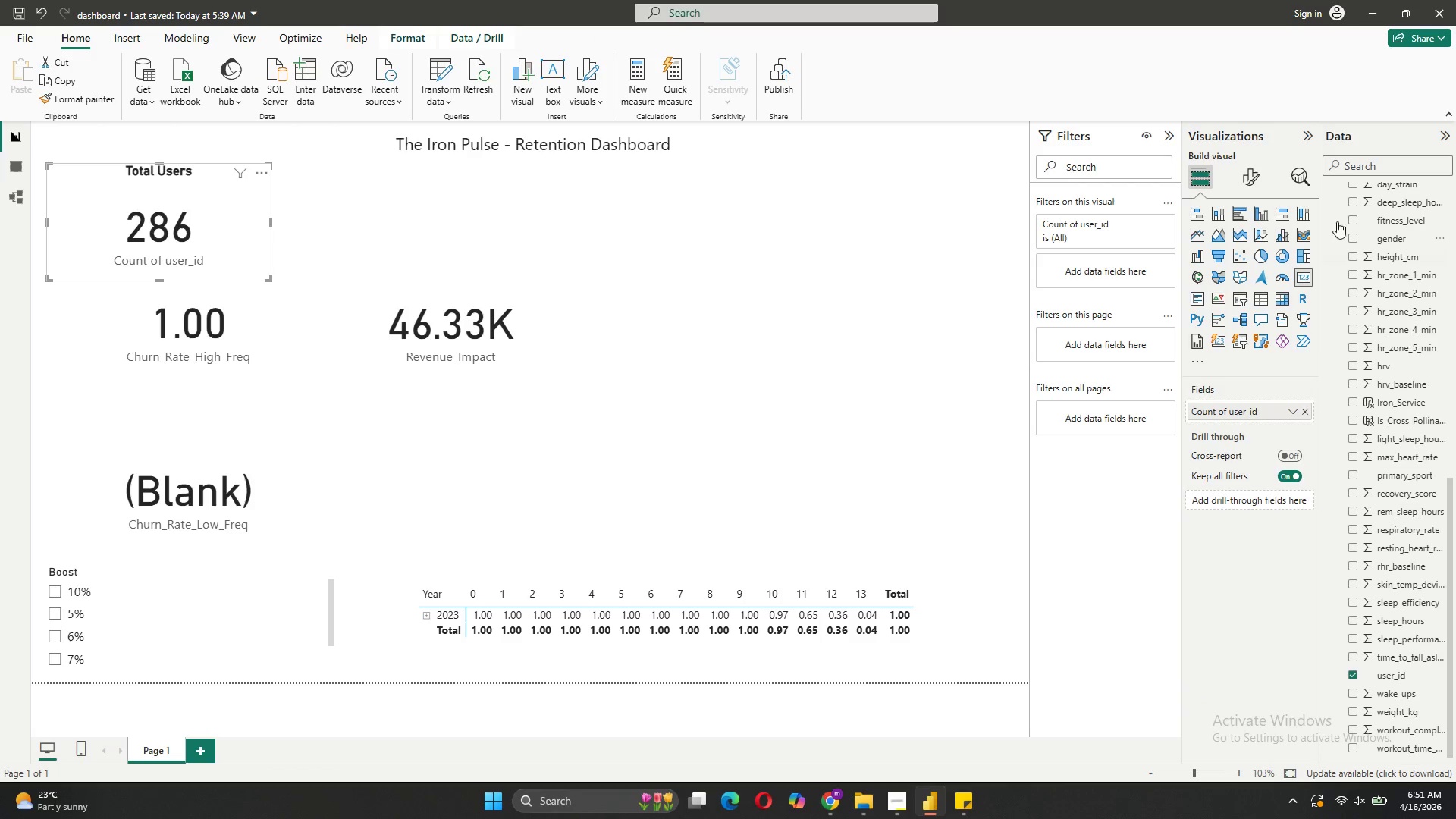 
left_click([1252, 180])
 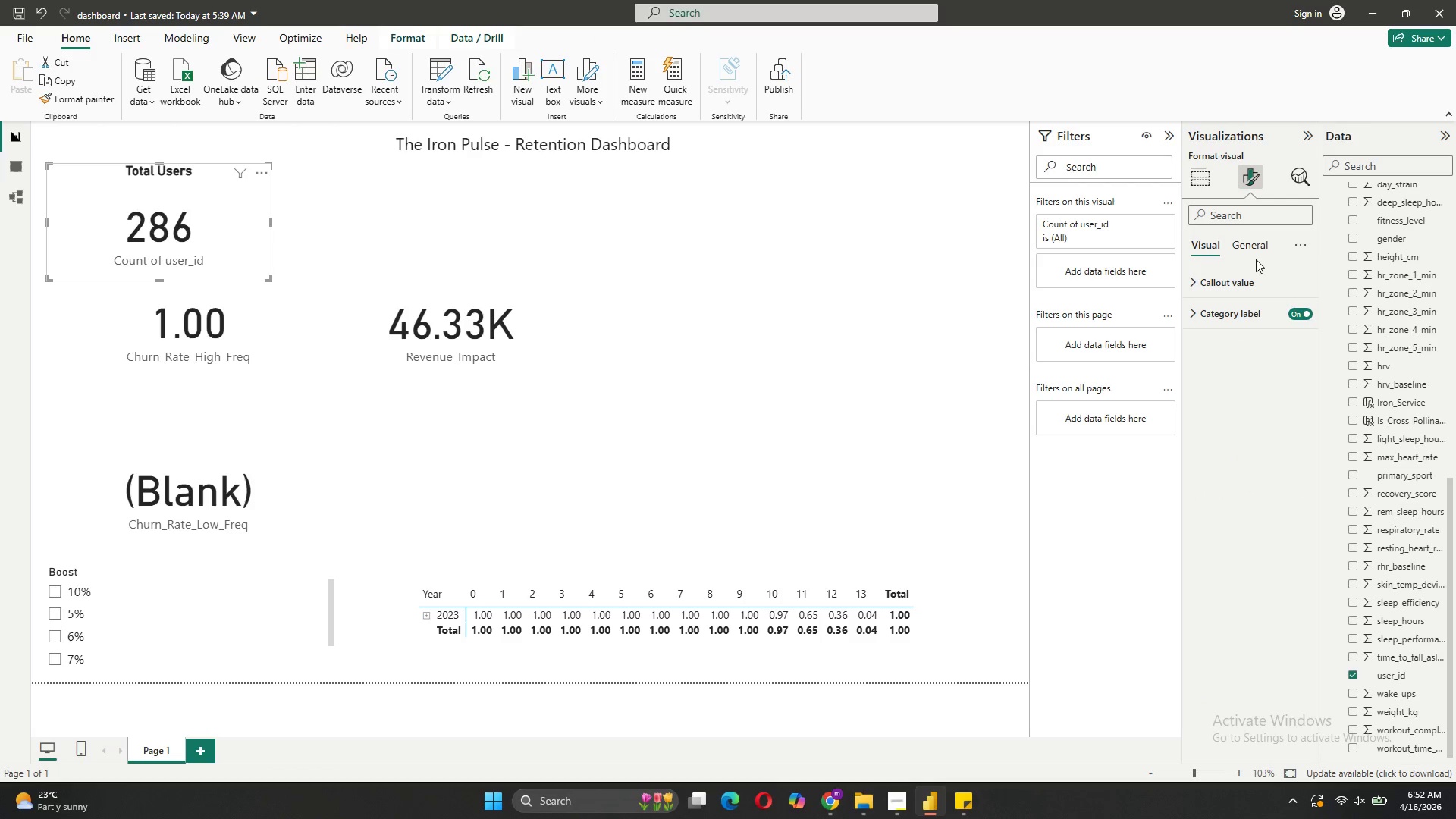 
mouse_move([1248, 301])
 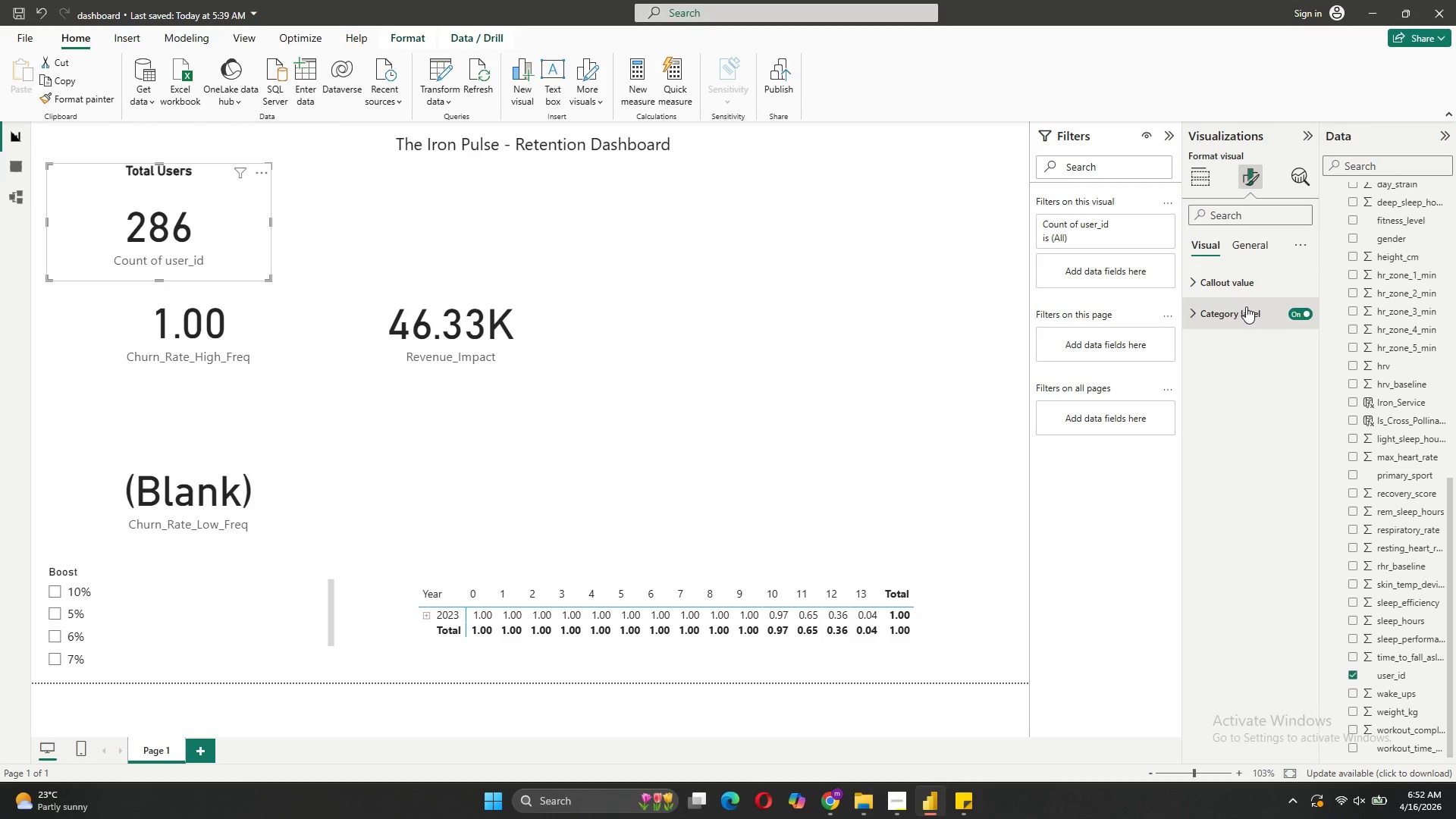 
left_click([1246, 306])
 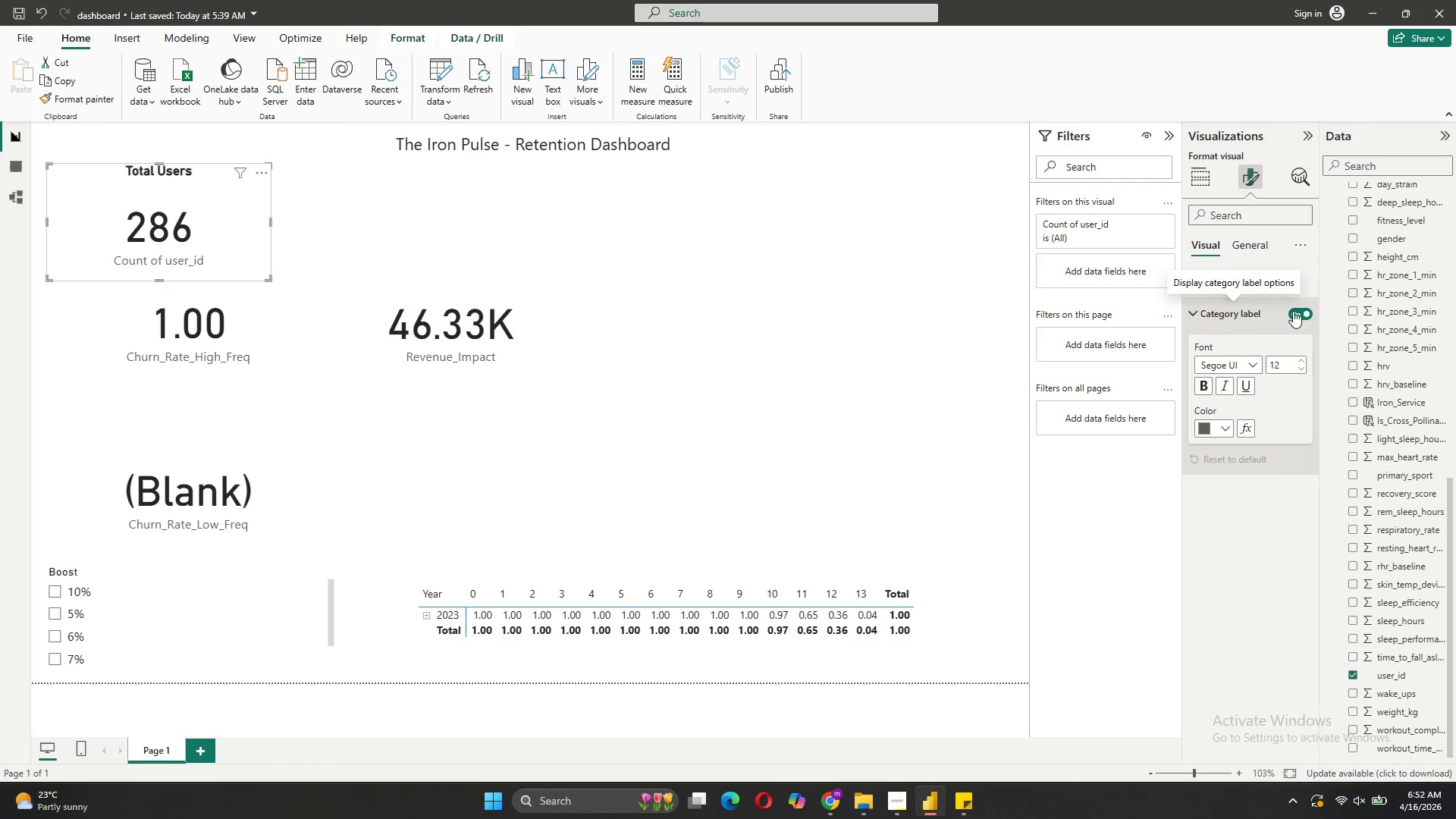 
left_click([1305, 310])
 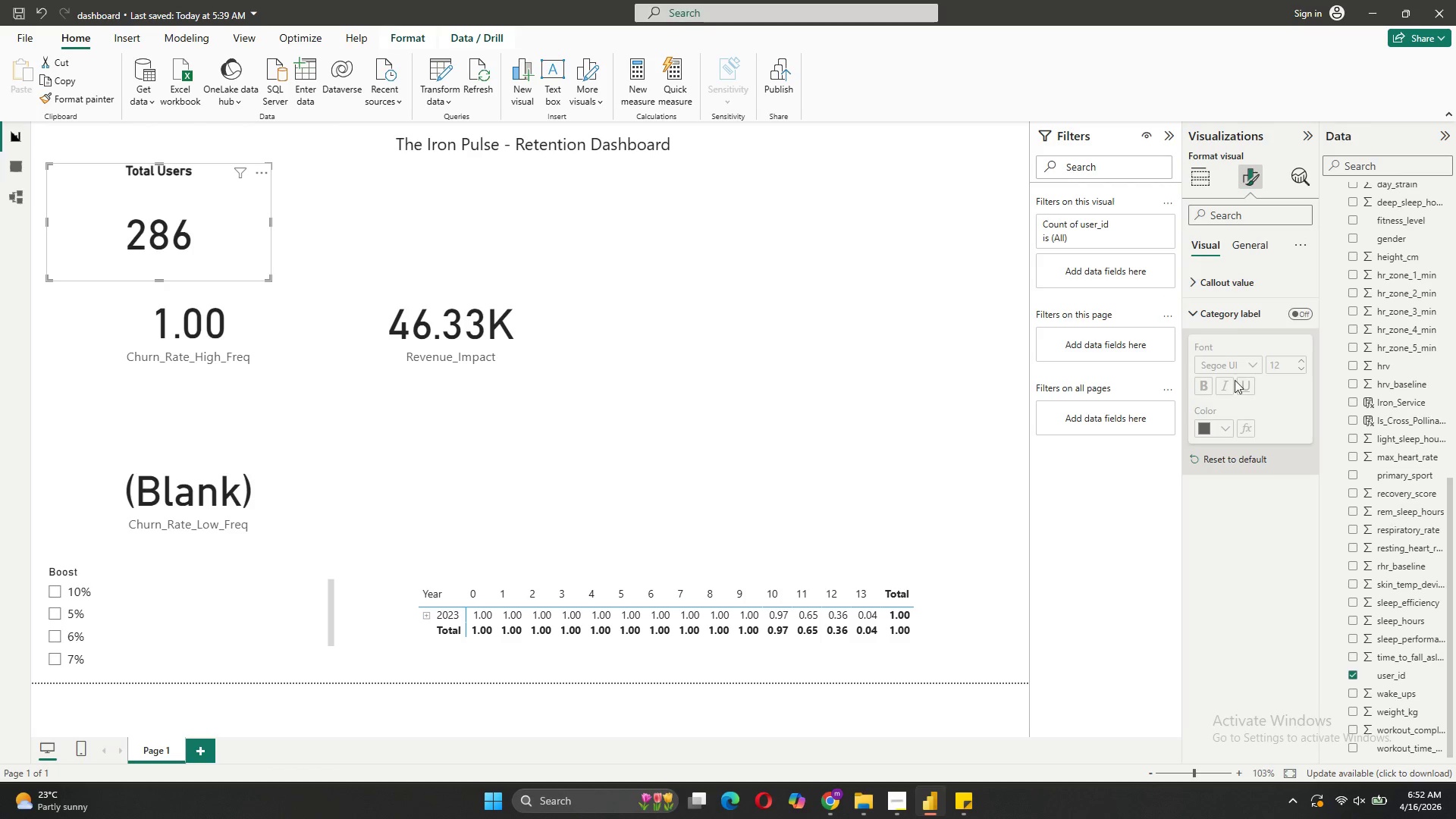 
left_click([1253, 237])
 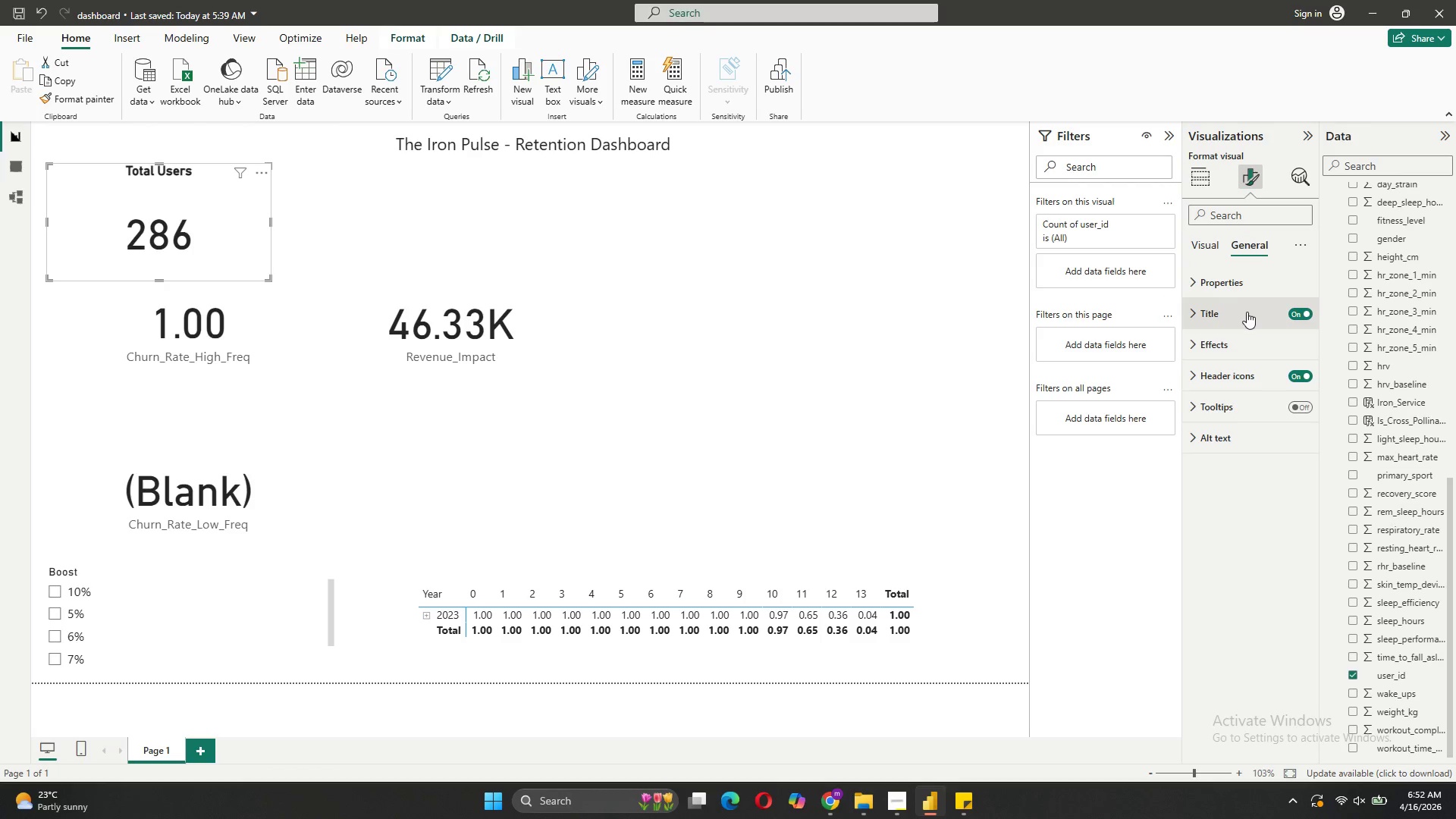 
left_click([1247, 312])
 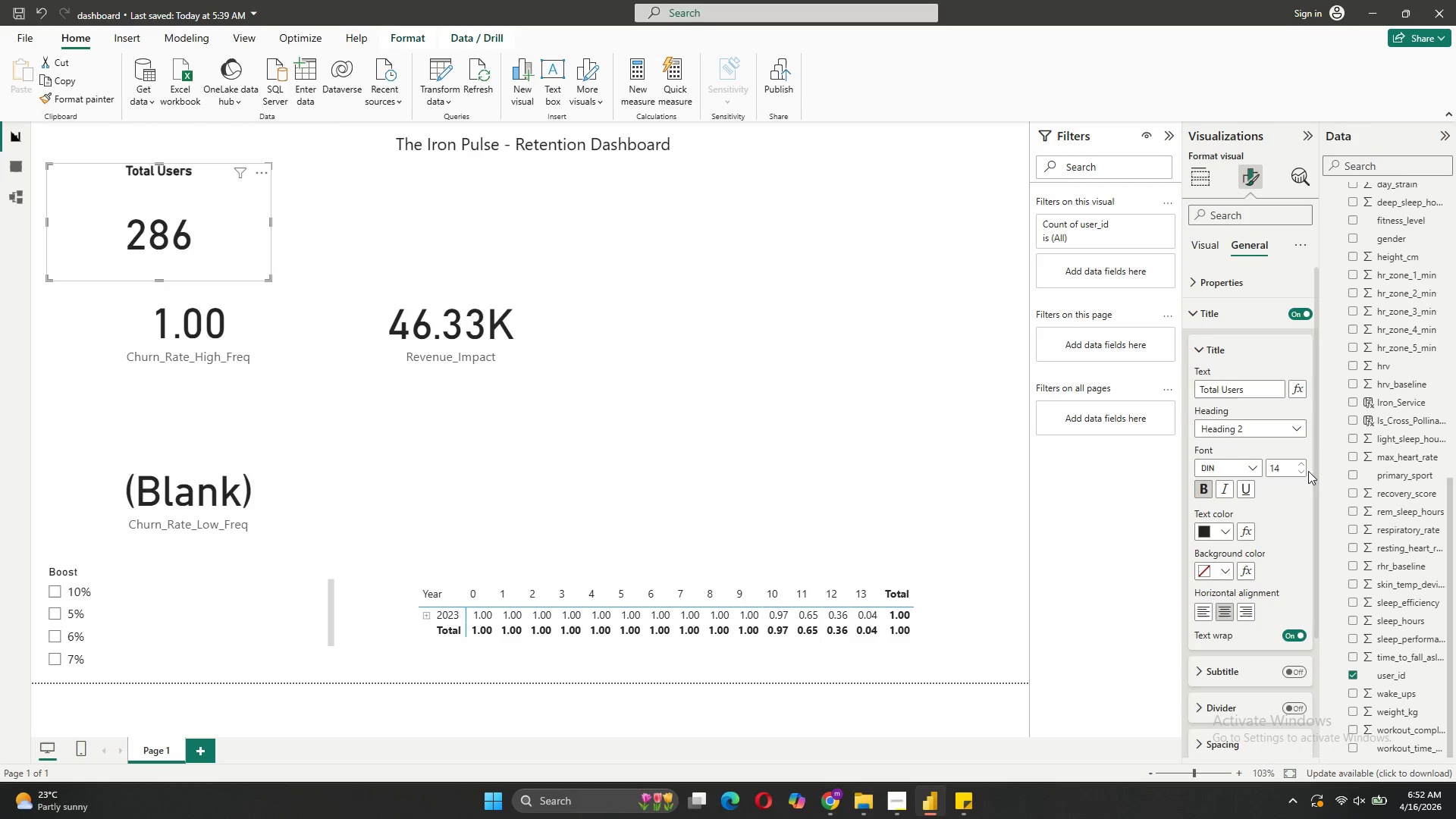 
double_click([1303, 466])
 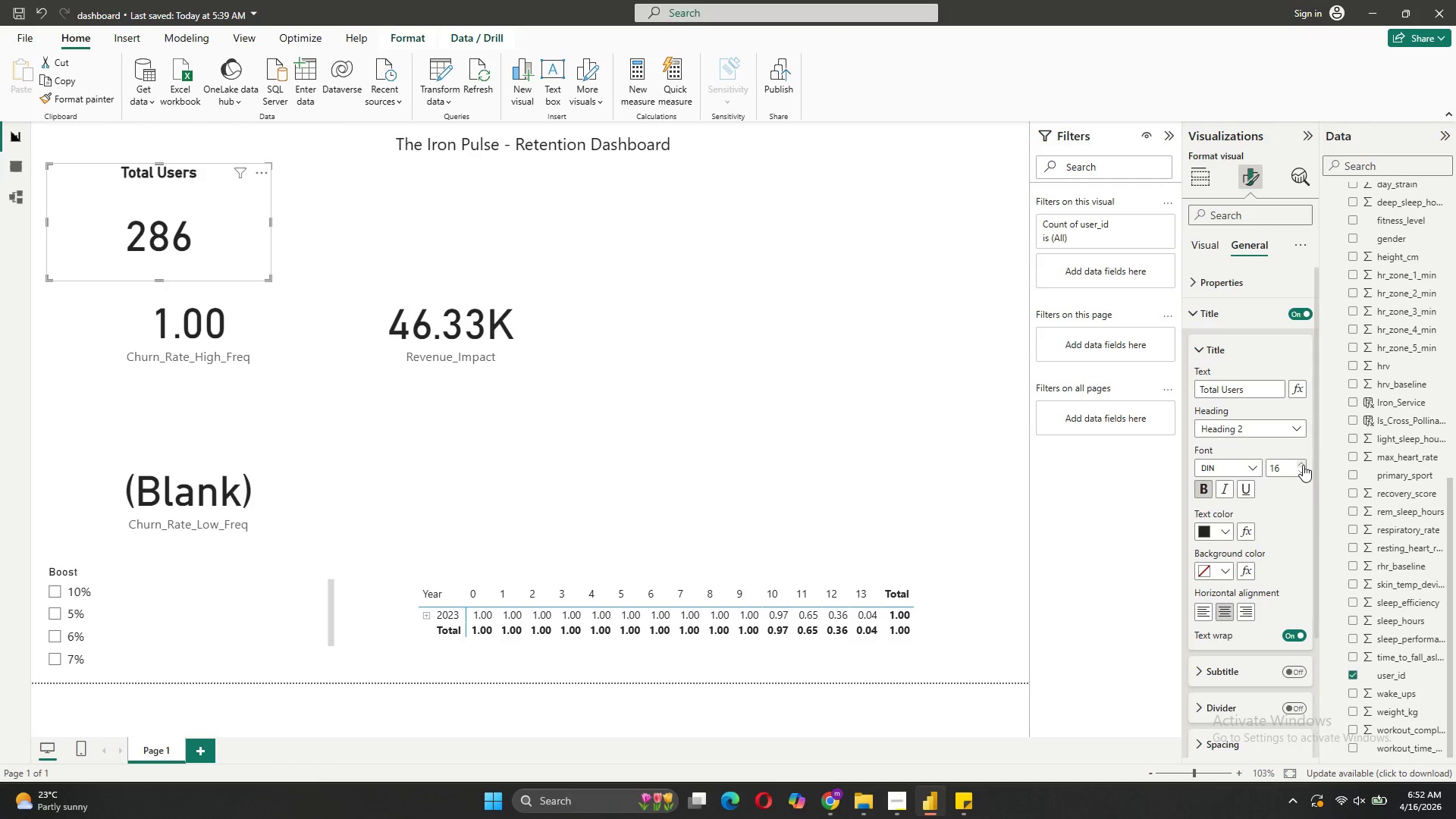 
triple_click([1303, 465])
 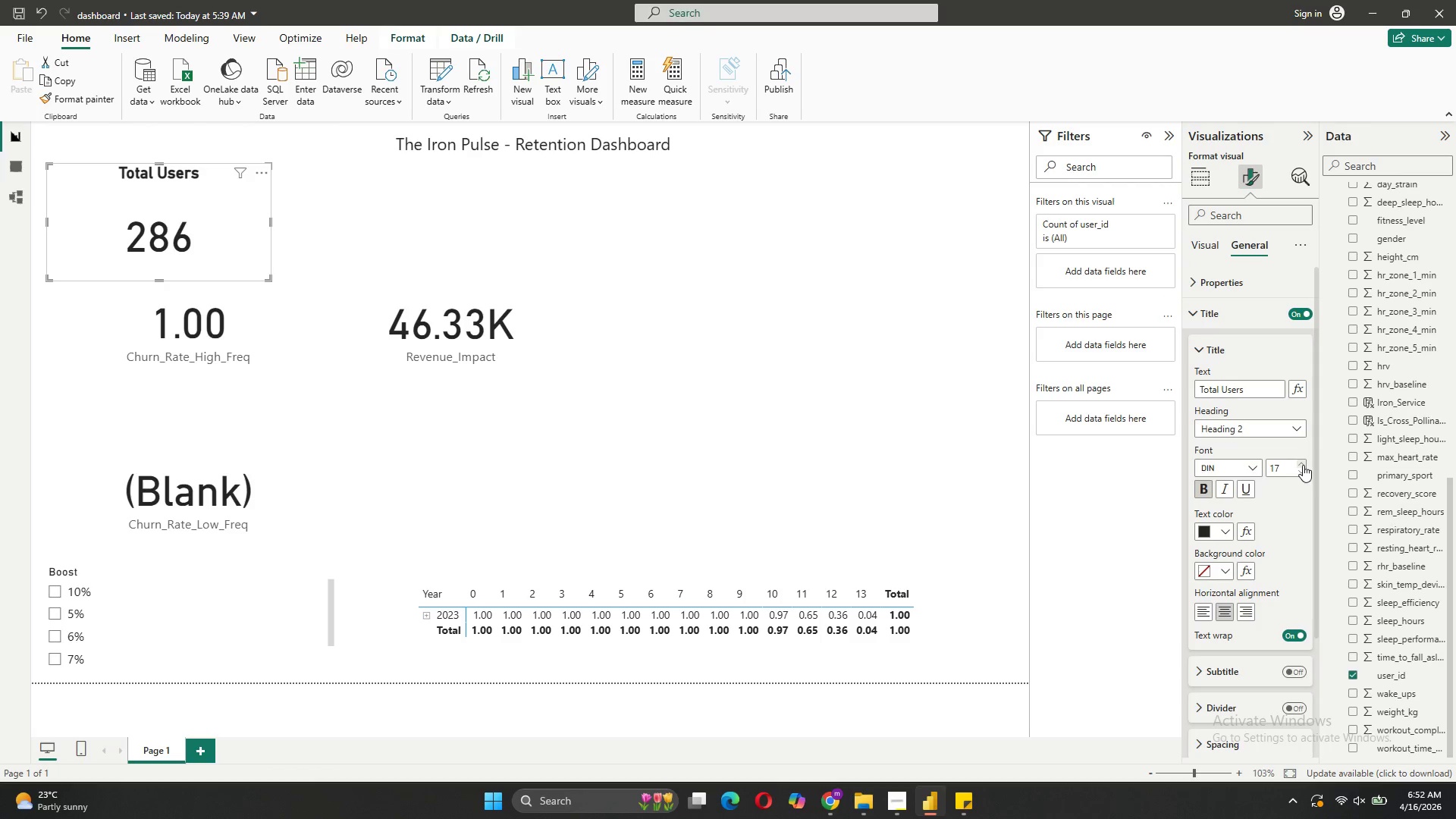 
triple_click([1303, 465])
 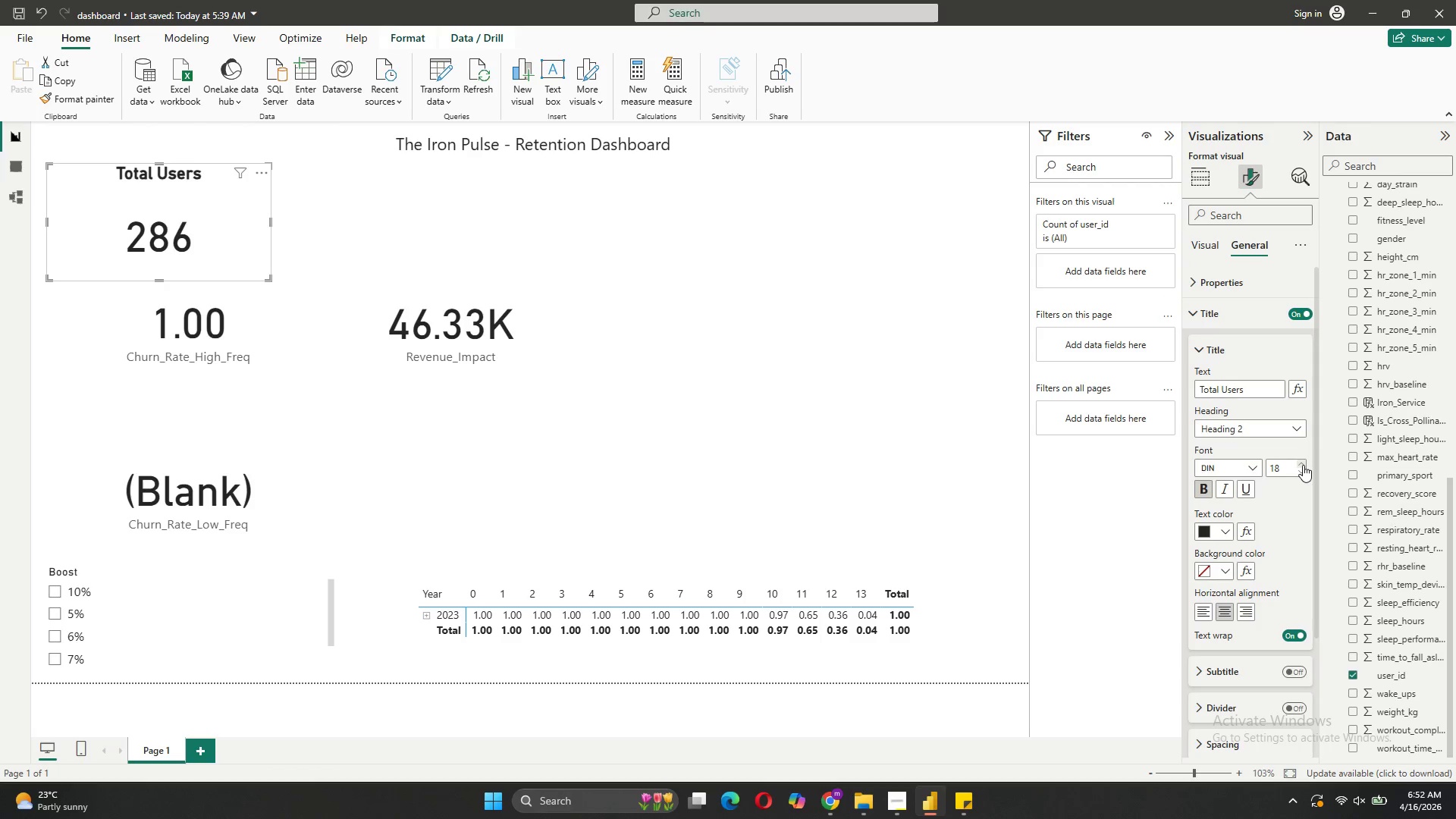 
triple_click([1303, 465])
 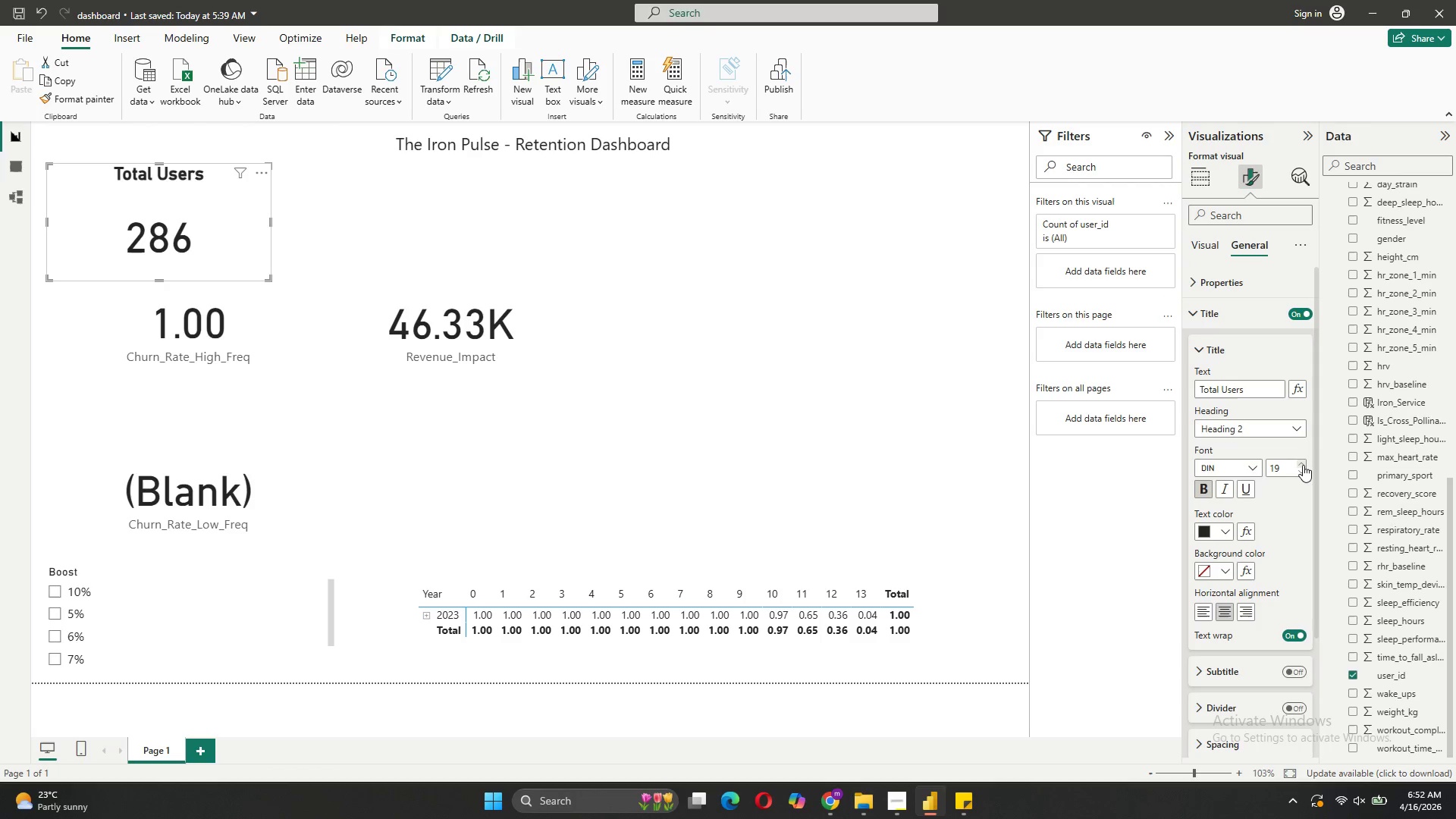 
triple_click([1303, 465])
 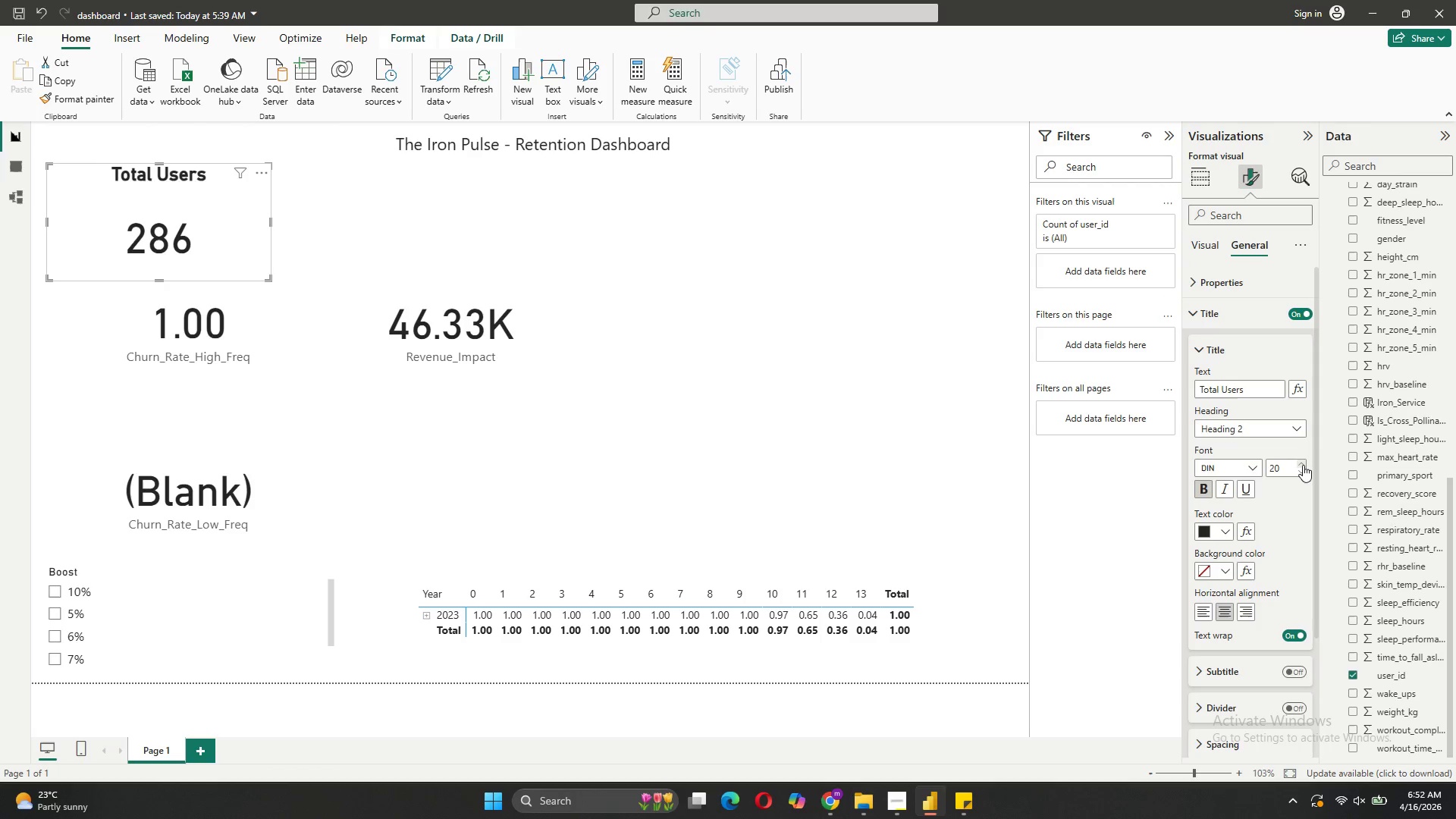 
triple_click([1303, 465])
 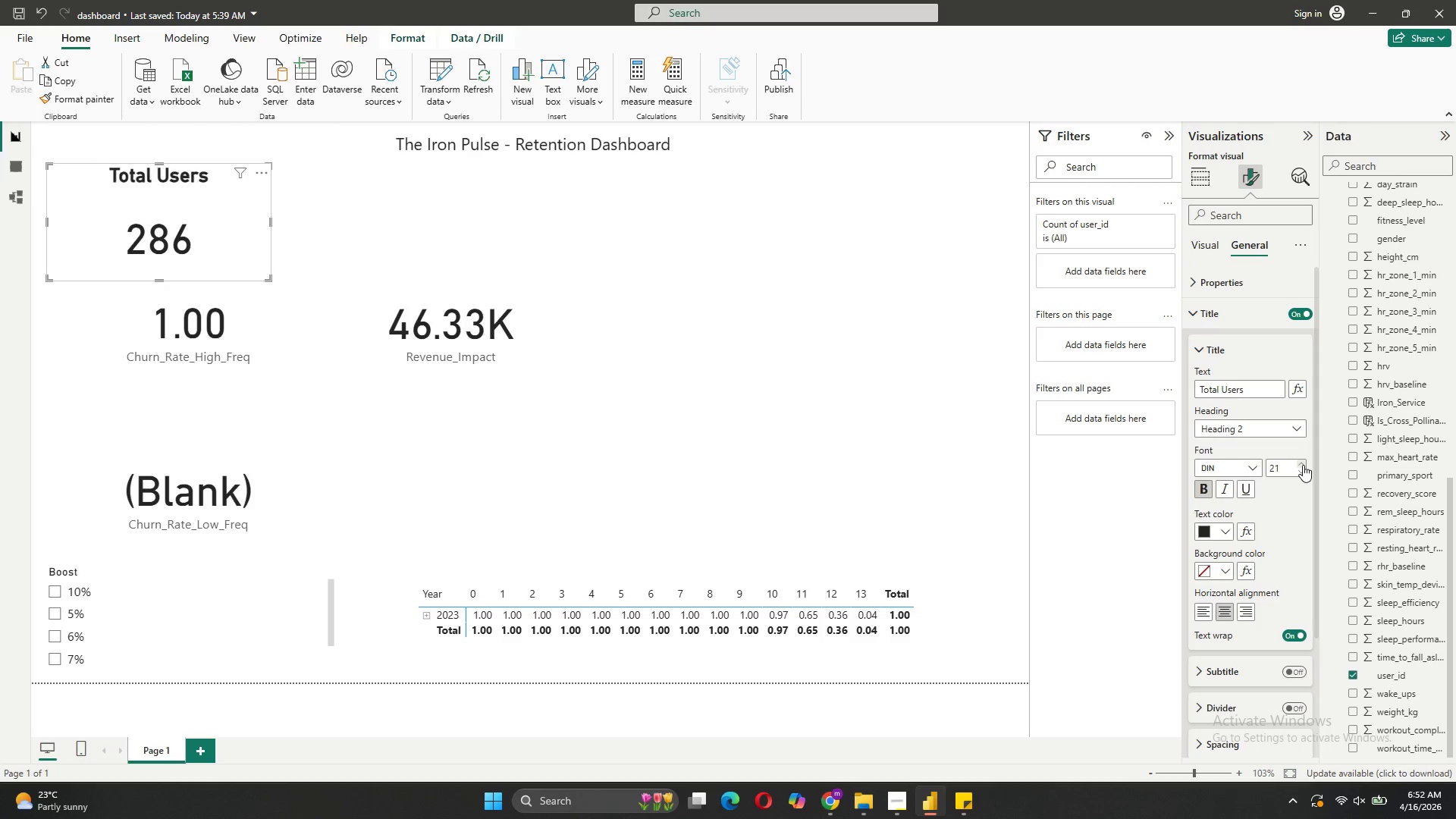 
triple_click([1303, 465])
 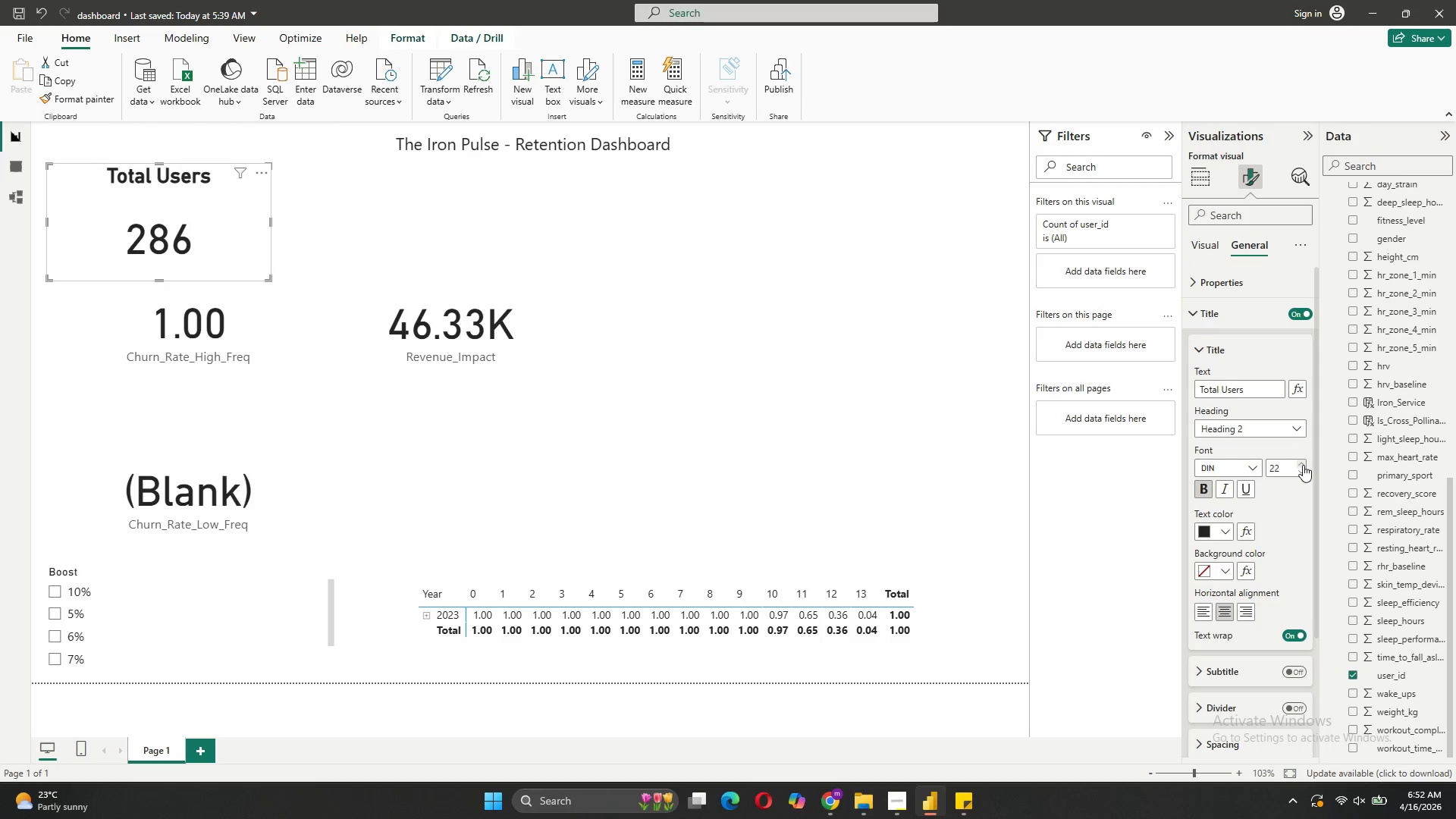 
triple_click([1303, 465])
 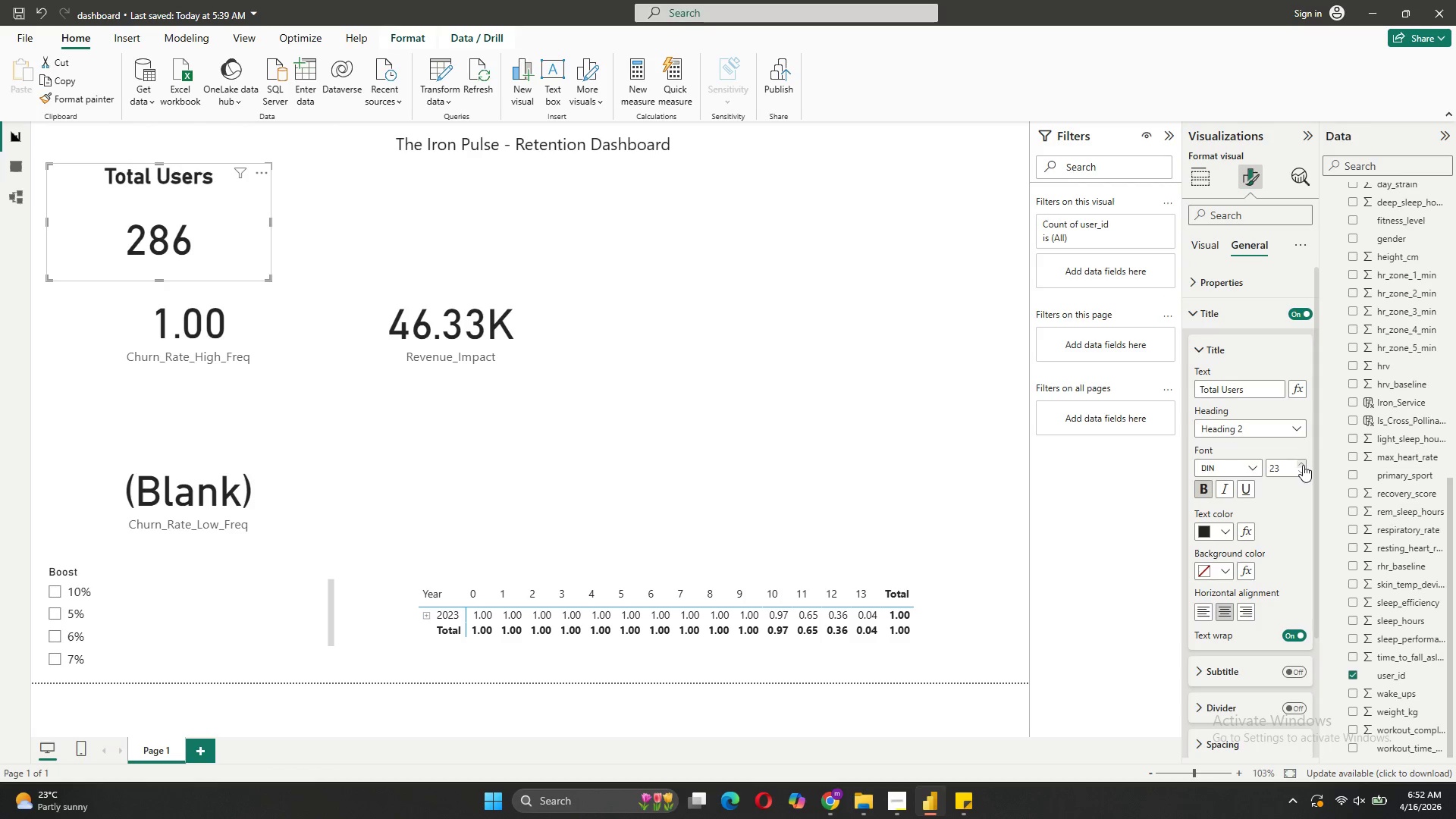 
triple_click([1303, 465])
 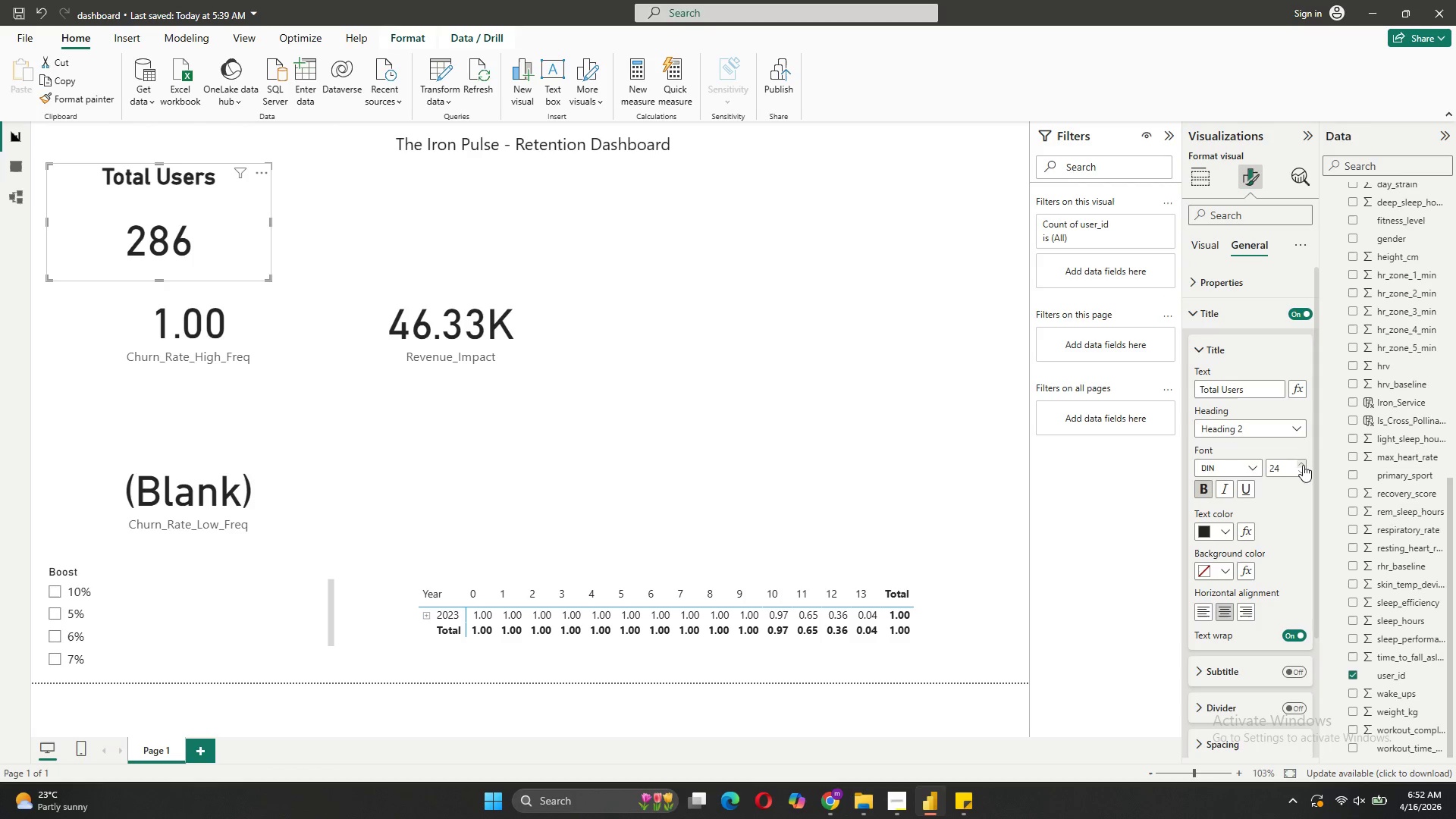 
triple_click([1303, 465])
 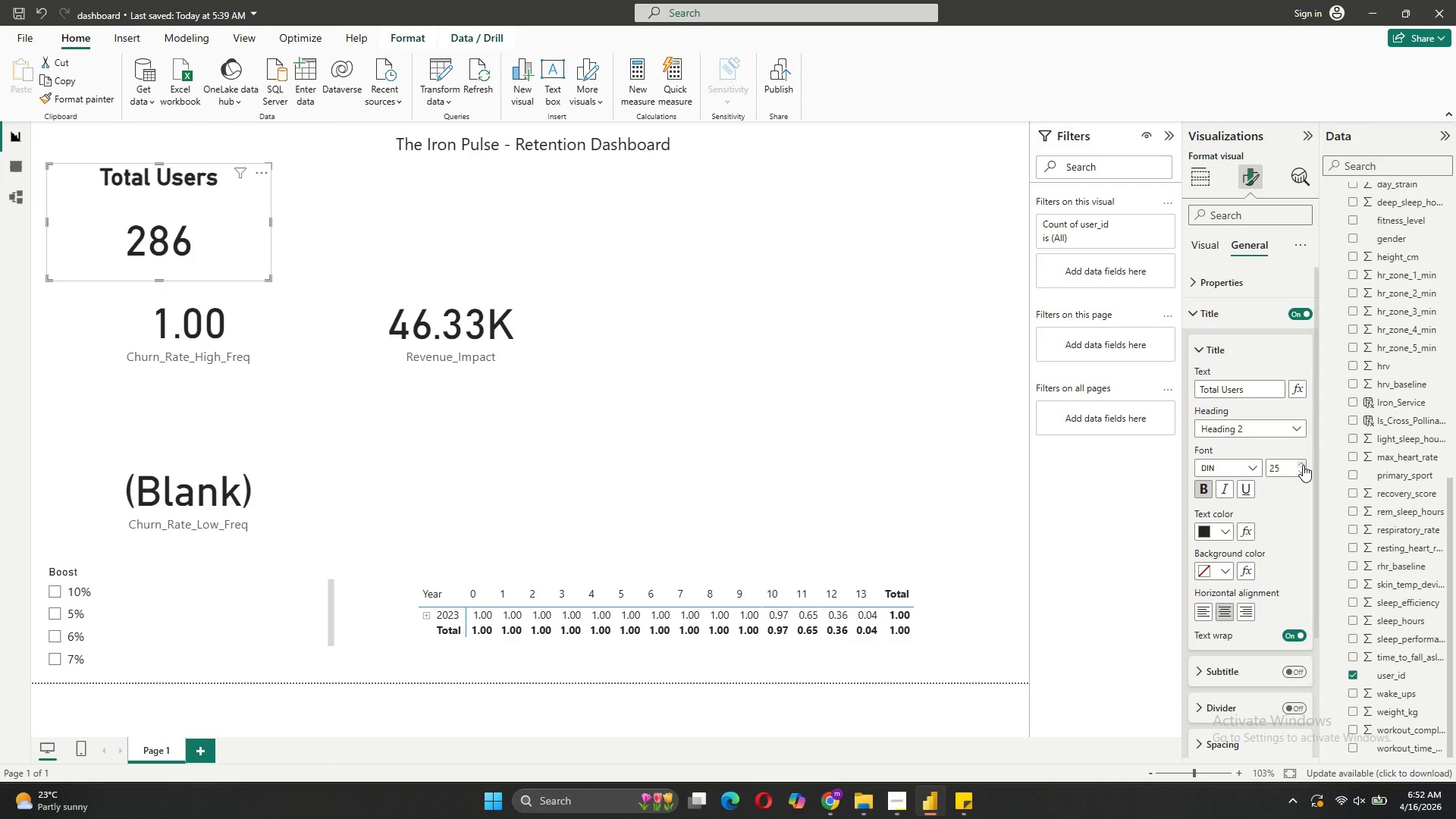 
triple_click([1303, 465])
 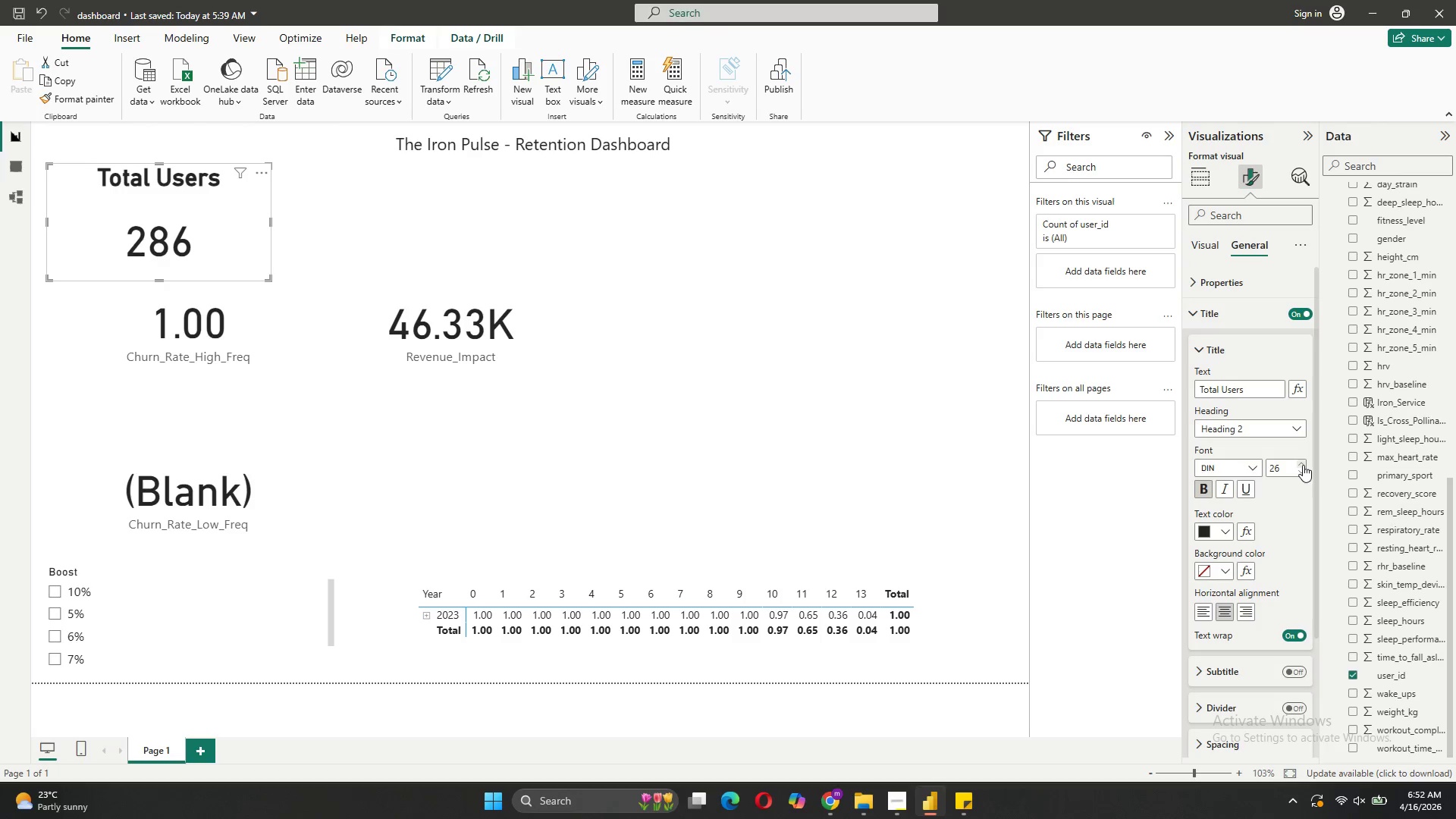 
triple_click([1303, 465])
 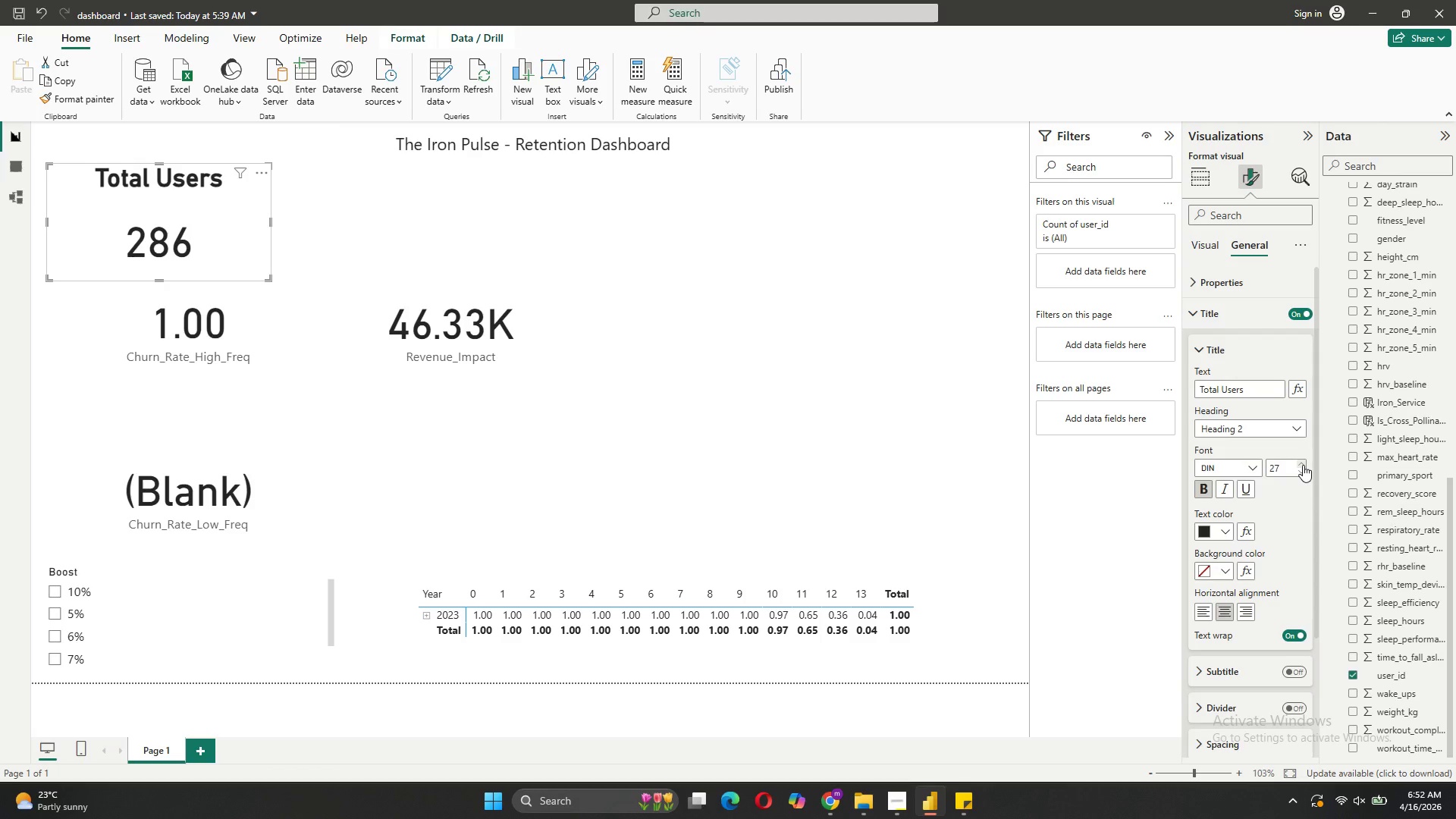 
triple_click([1303, 465])
 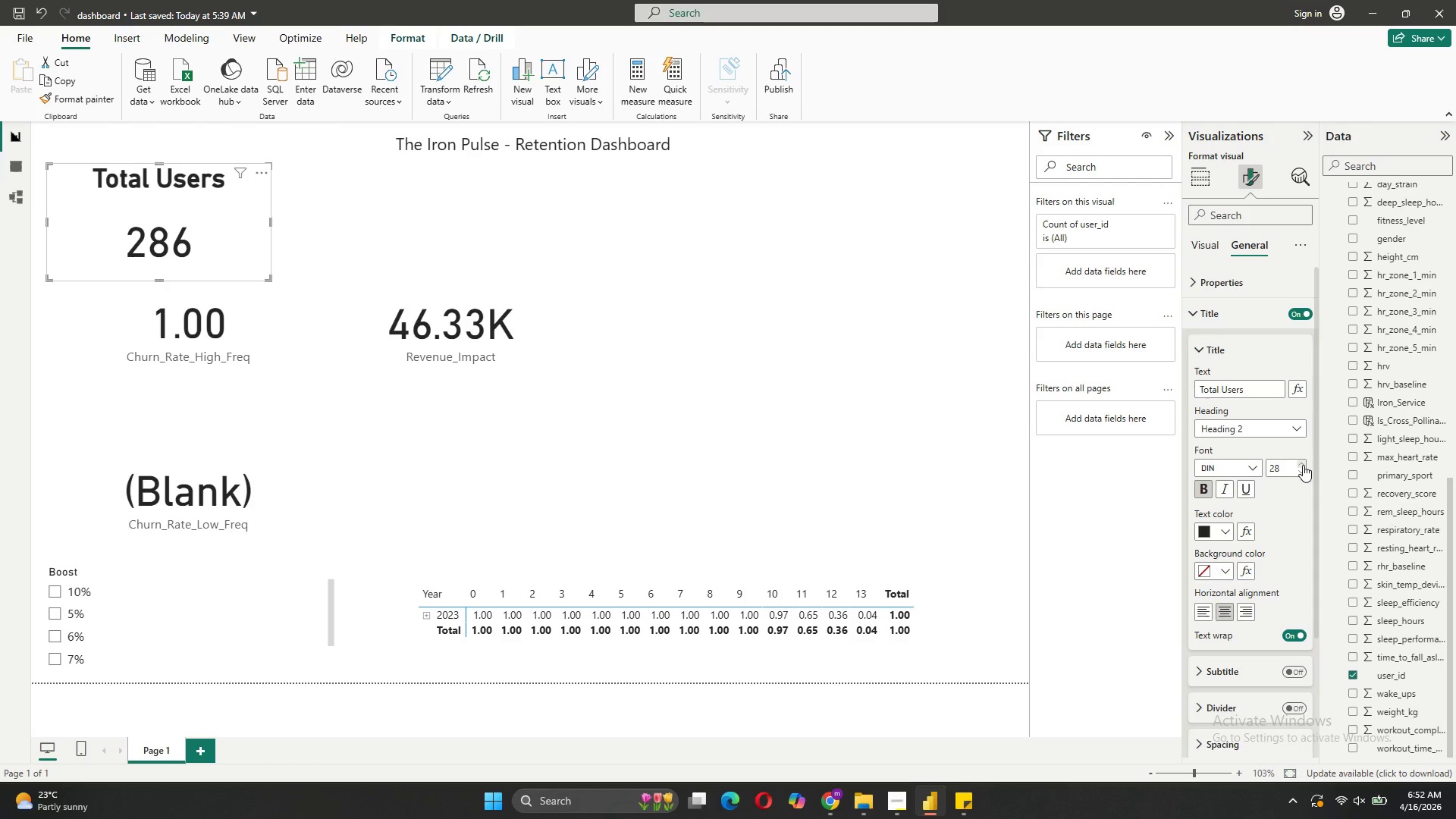 
triple_click([1303, 465])
 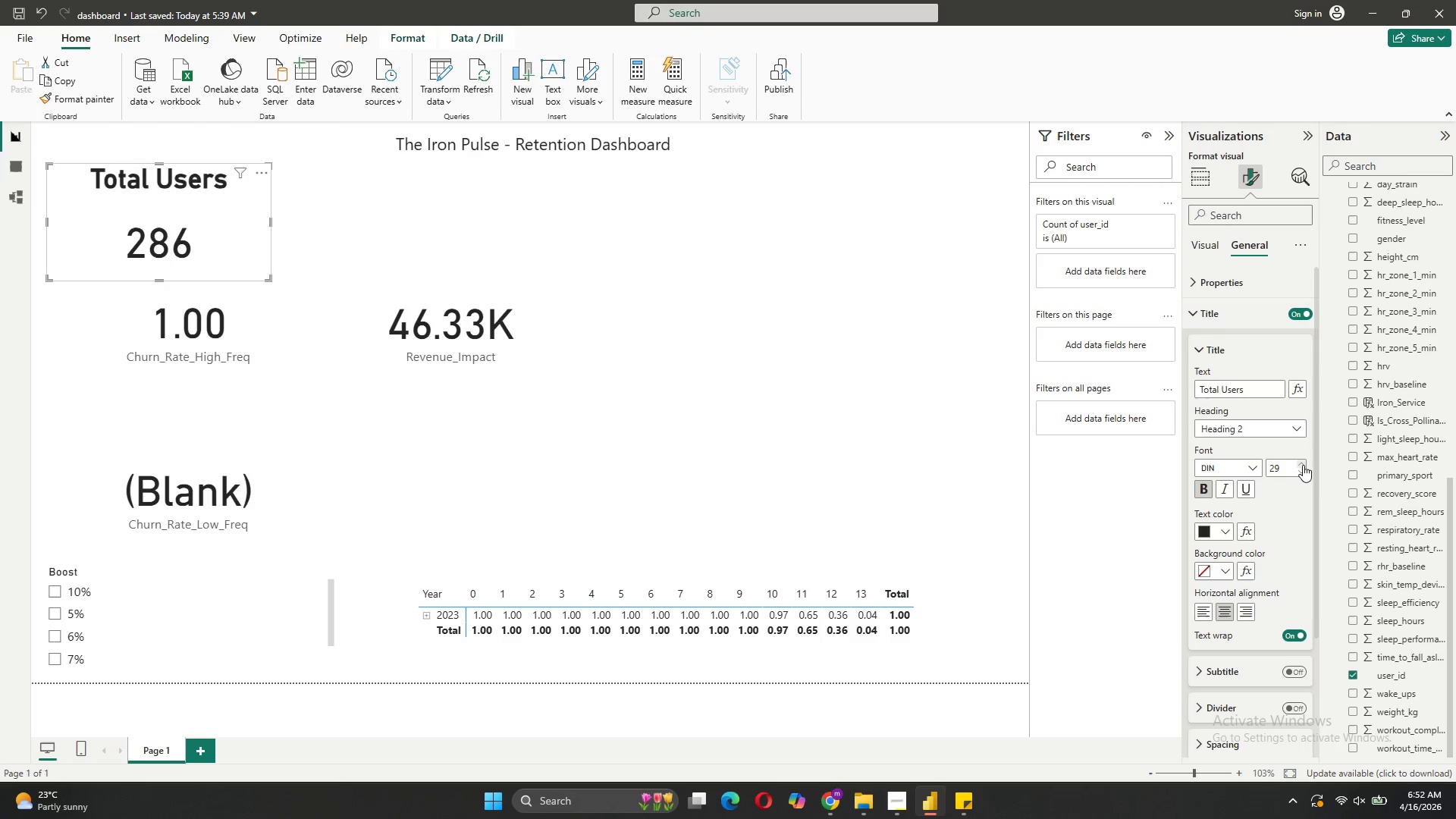 
triple_click([1303, 465])
 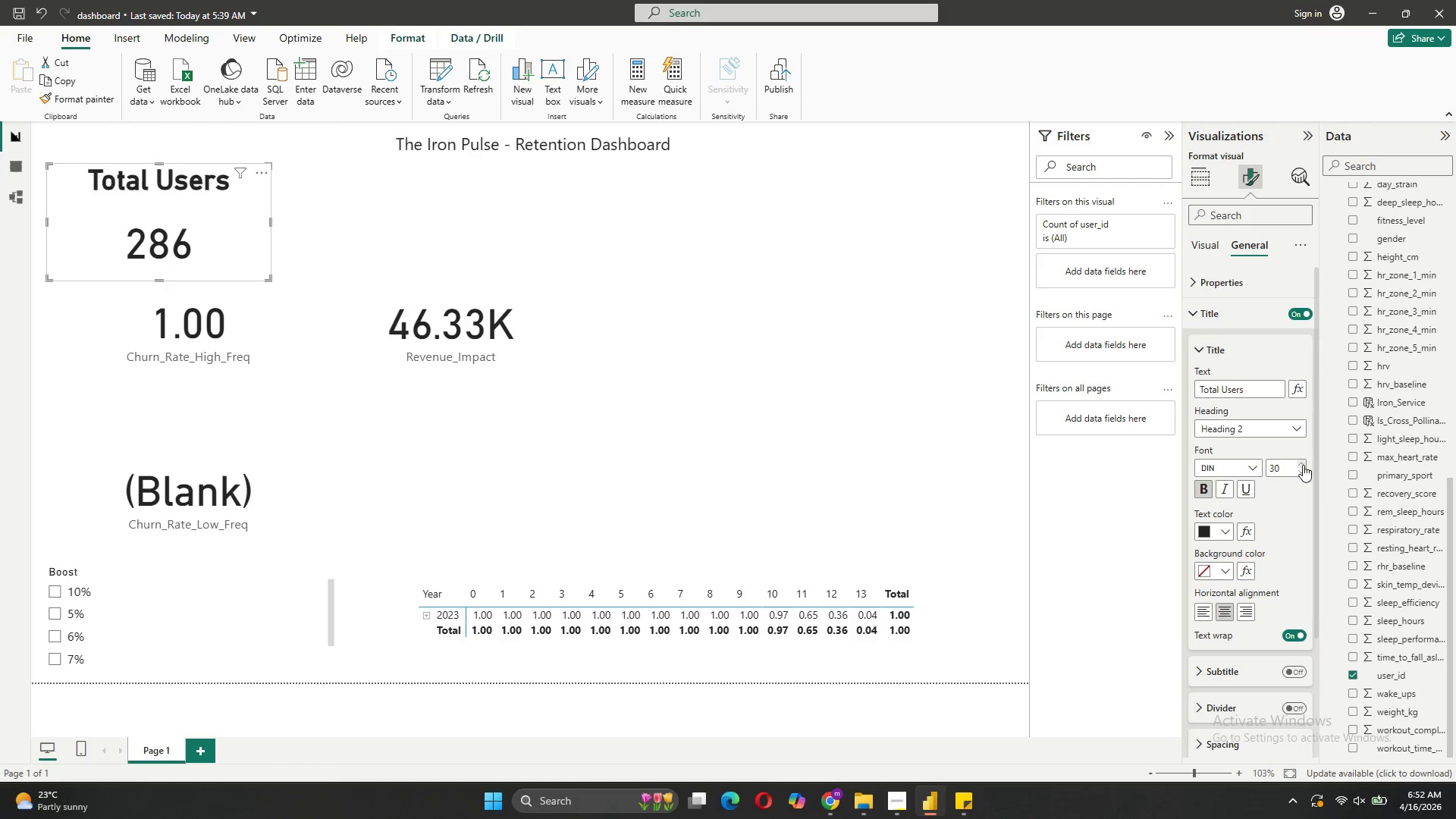 
triple_click([1303, 465])
 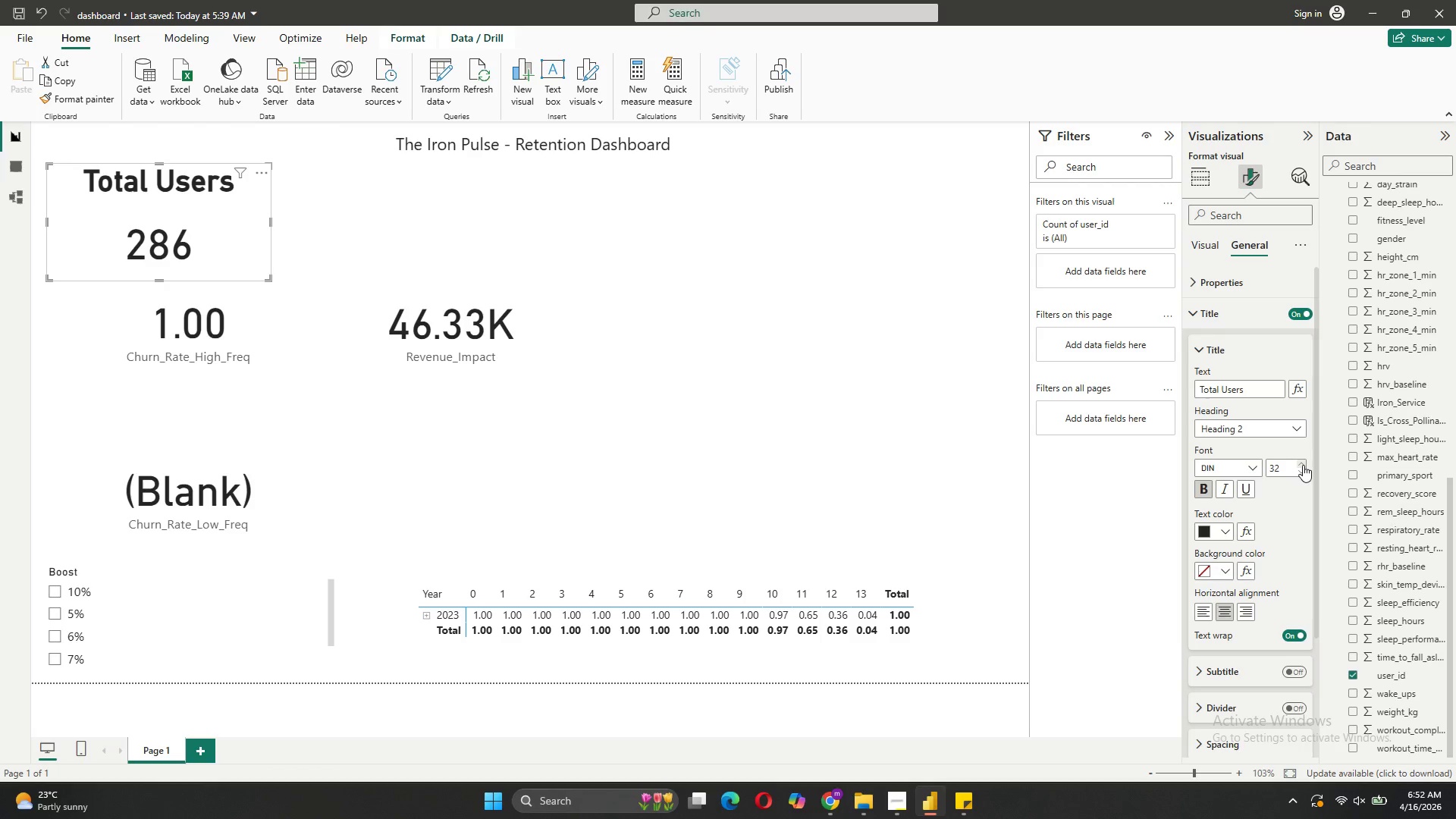 
triple_click([1303, 465])
 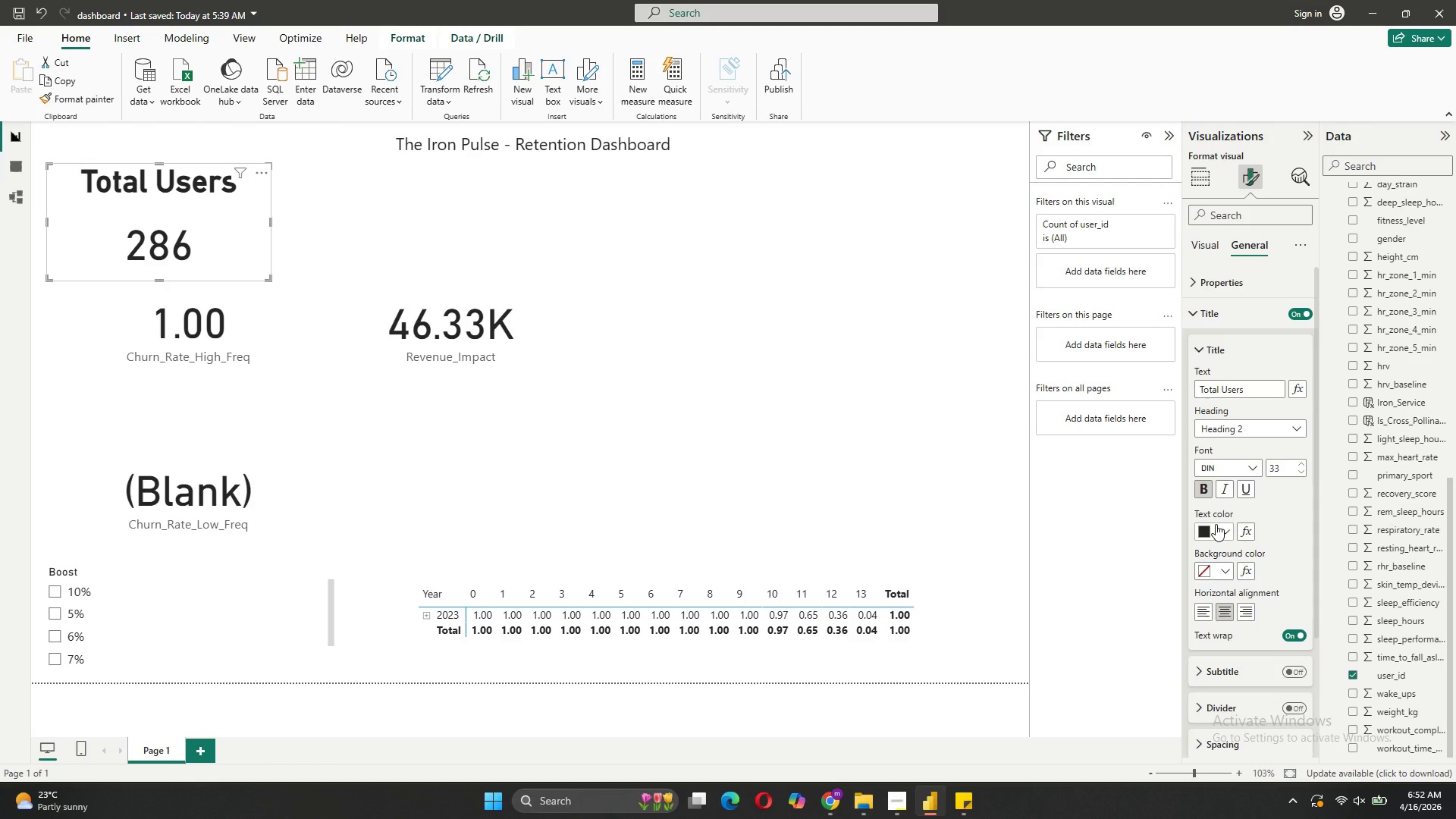 
wait(10.69)
 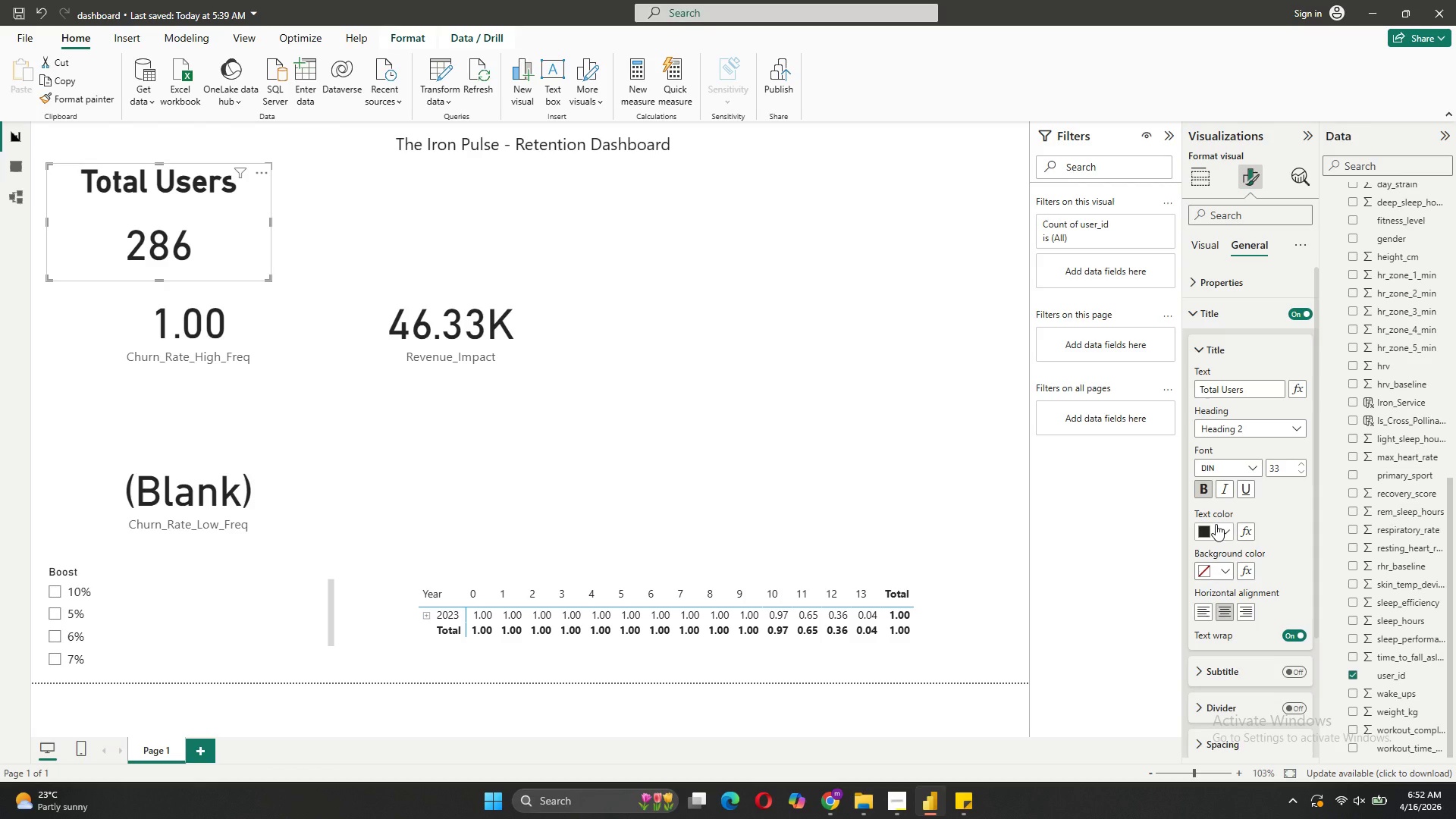 
left_click([1195, 350])
 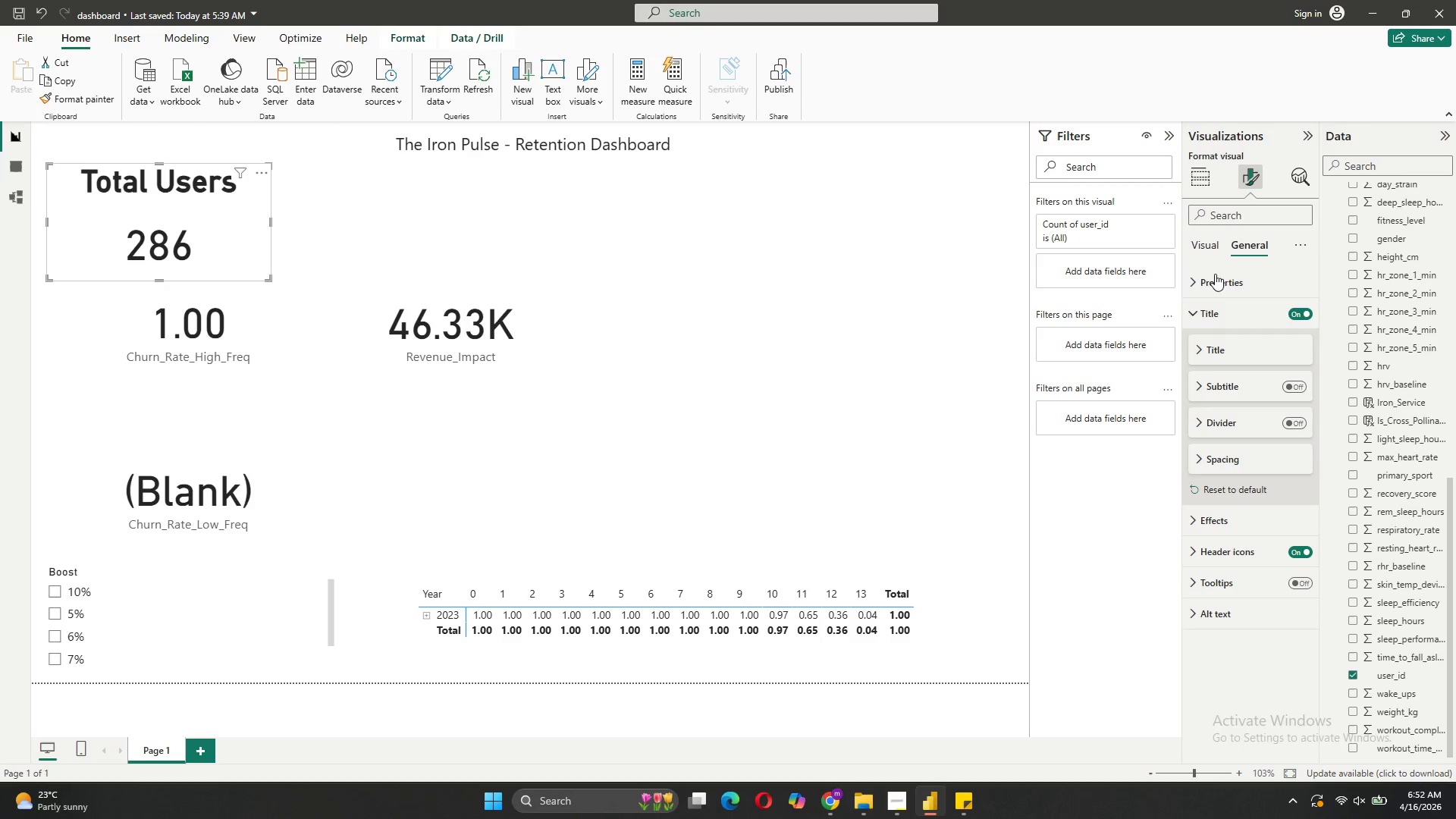 
left_click([1219, 254])
 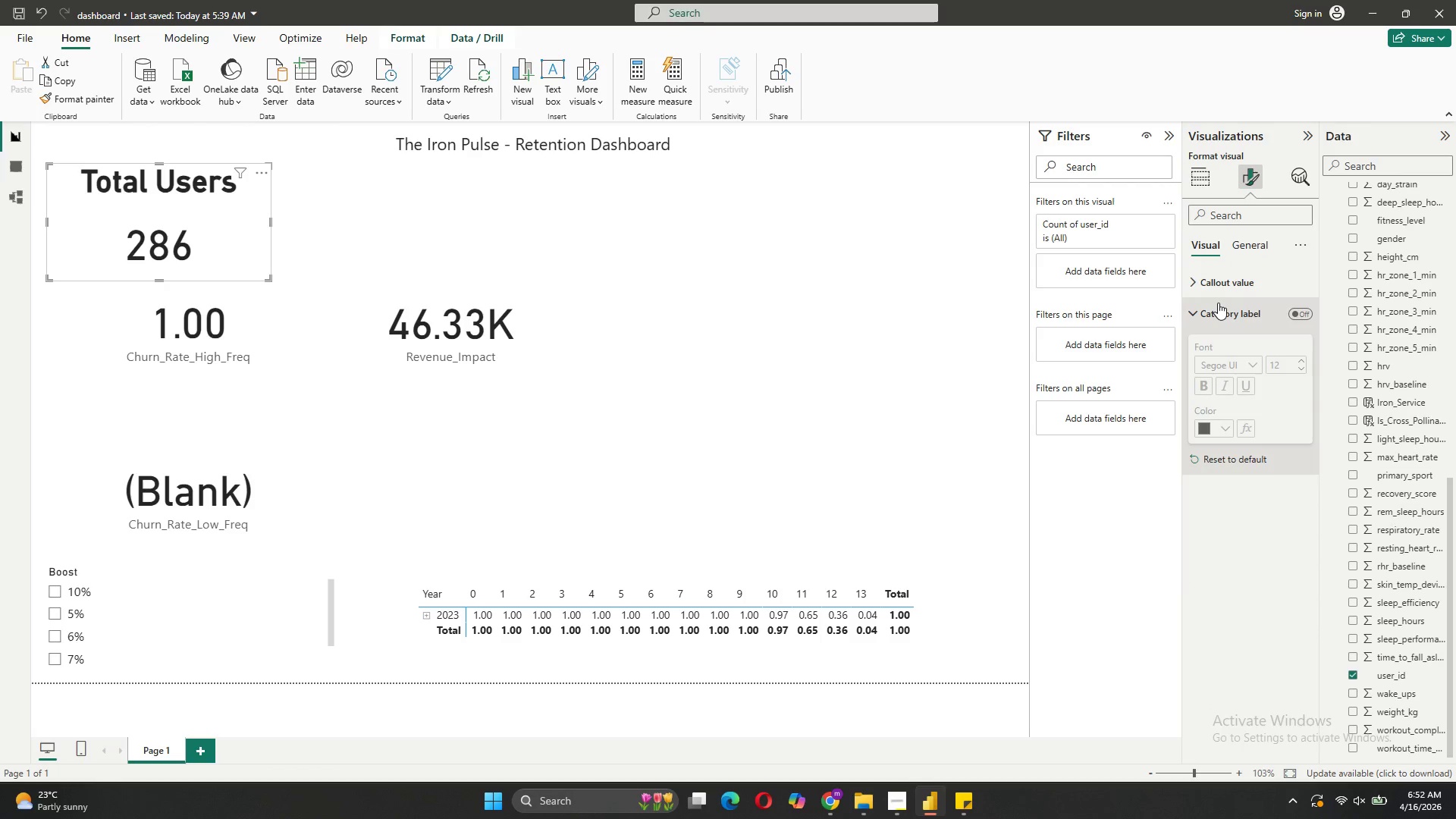 
left_click([1222, 287])
 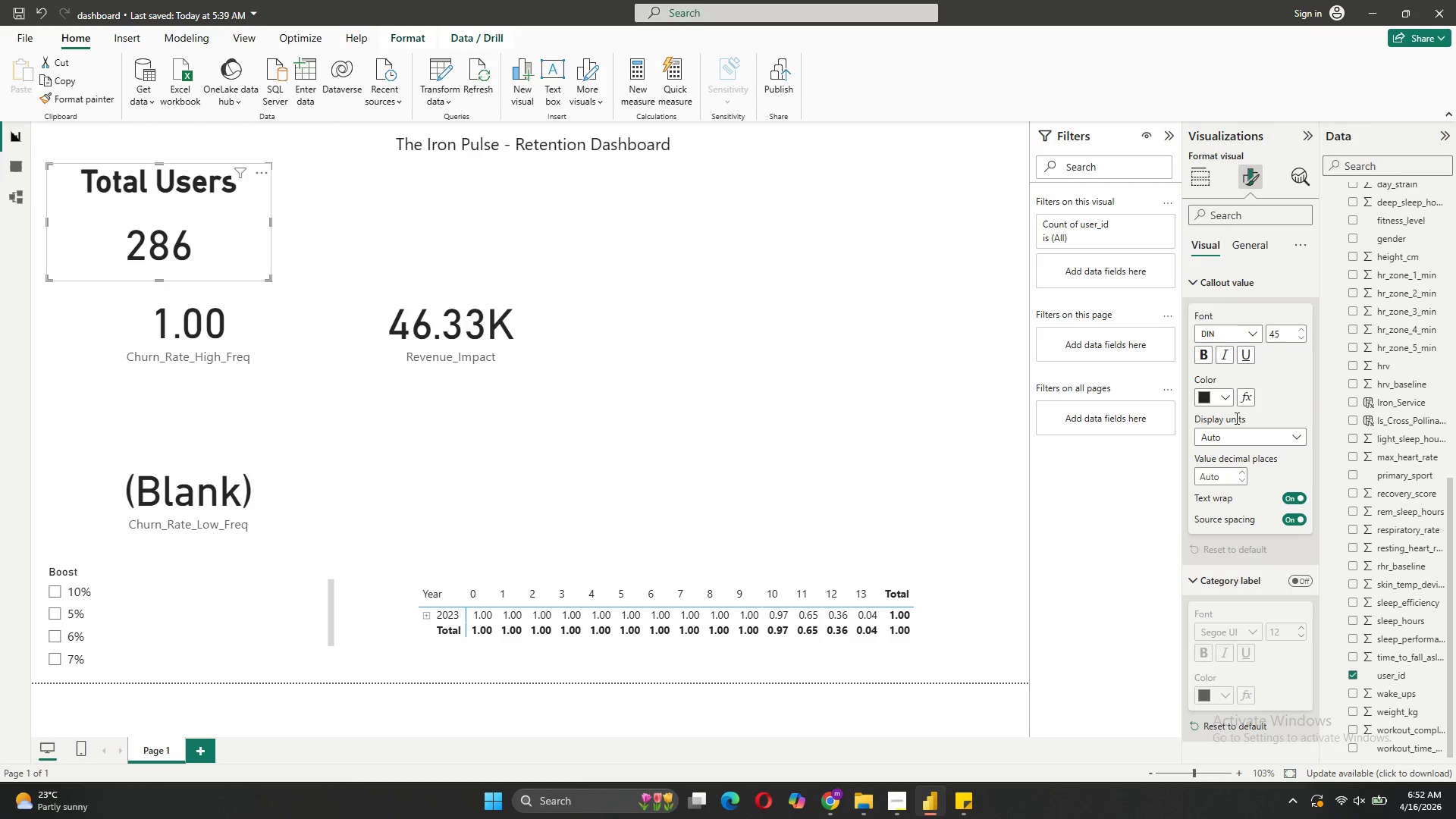 
left_click([1231, 403])
 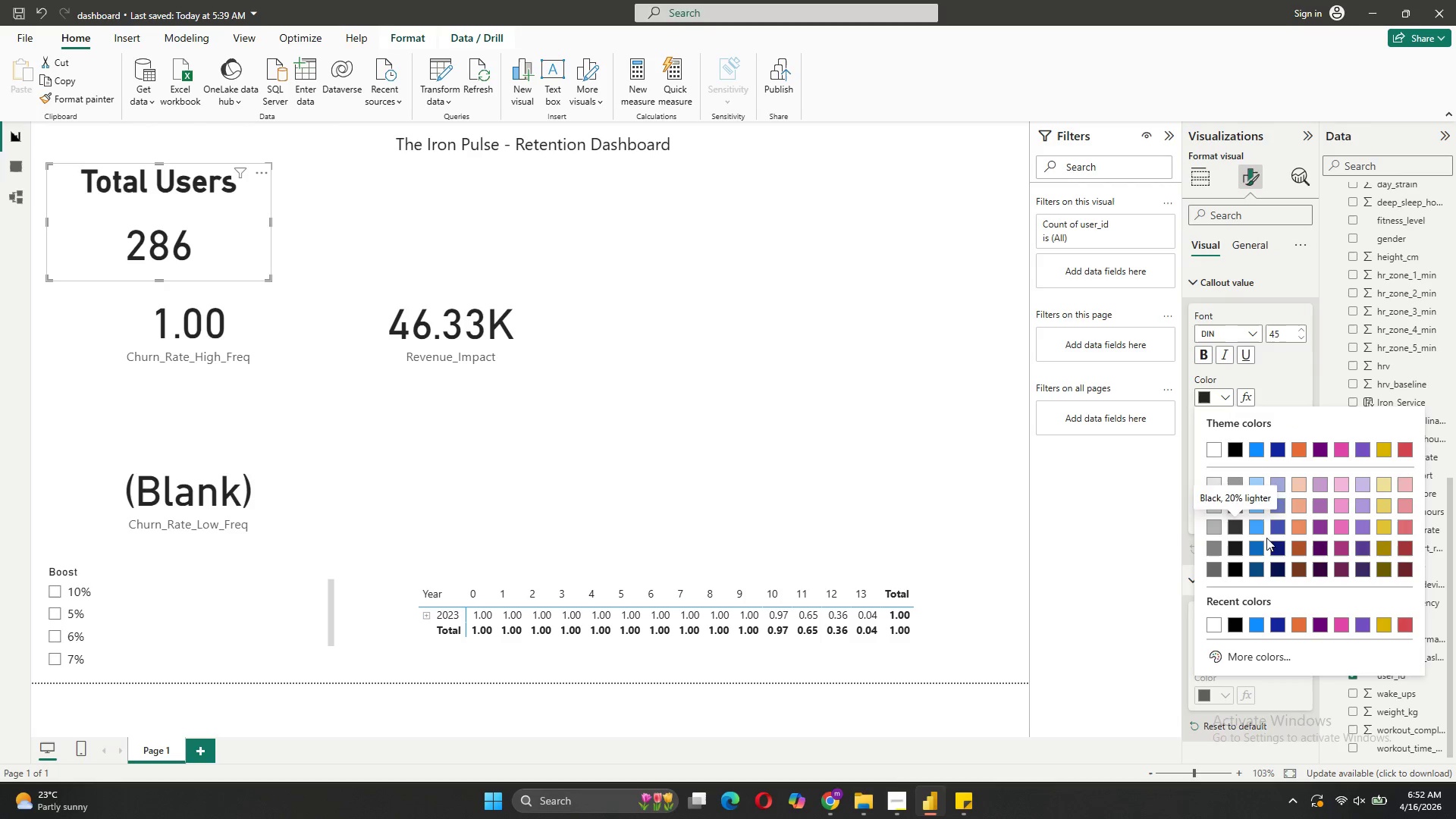 
left_click([1276, 570])
 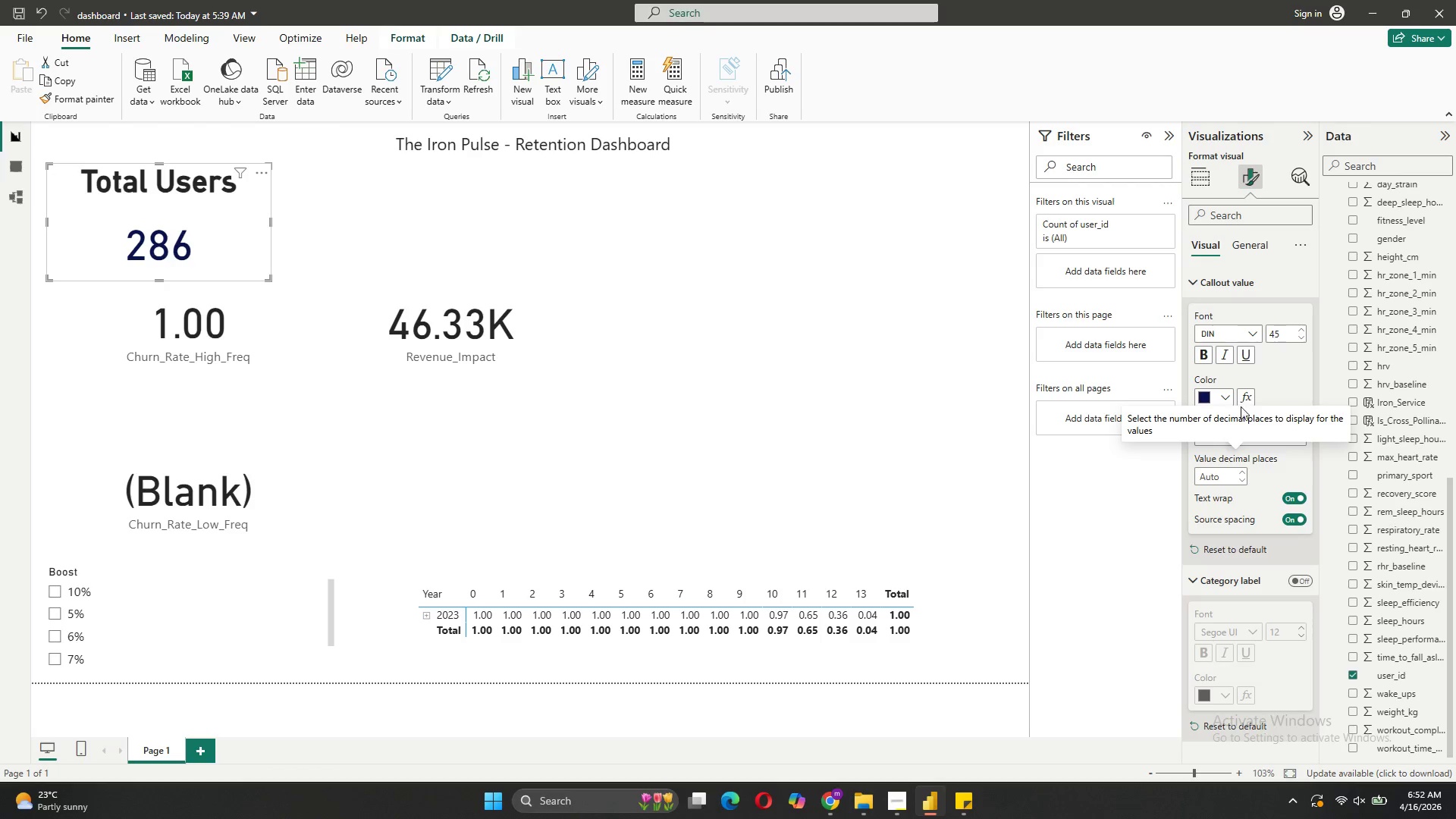 
wait(5.14)
 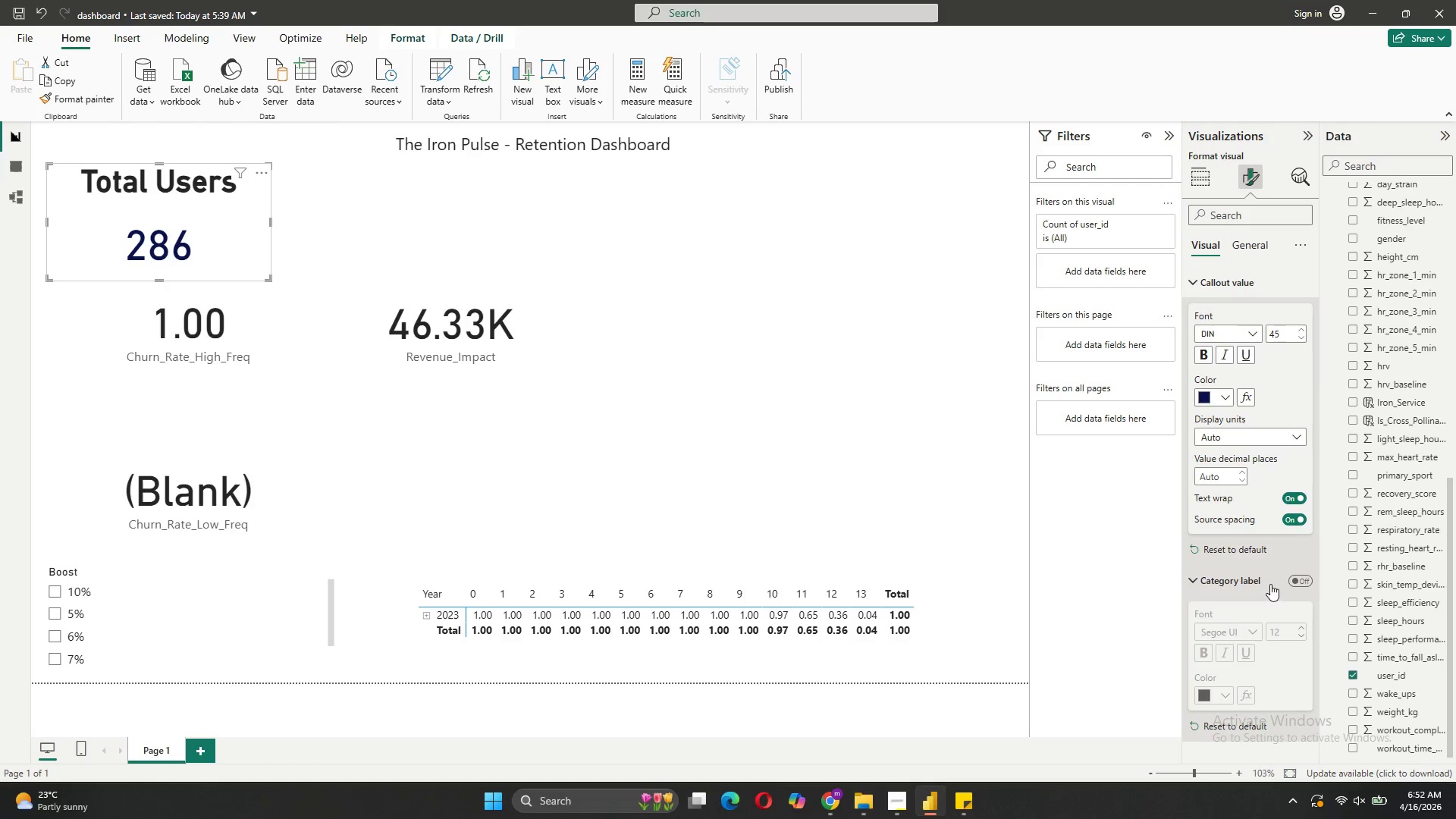 
left_click([1224, 391])
 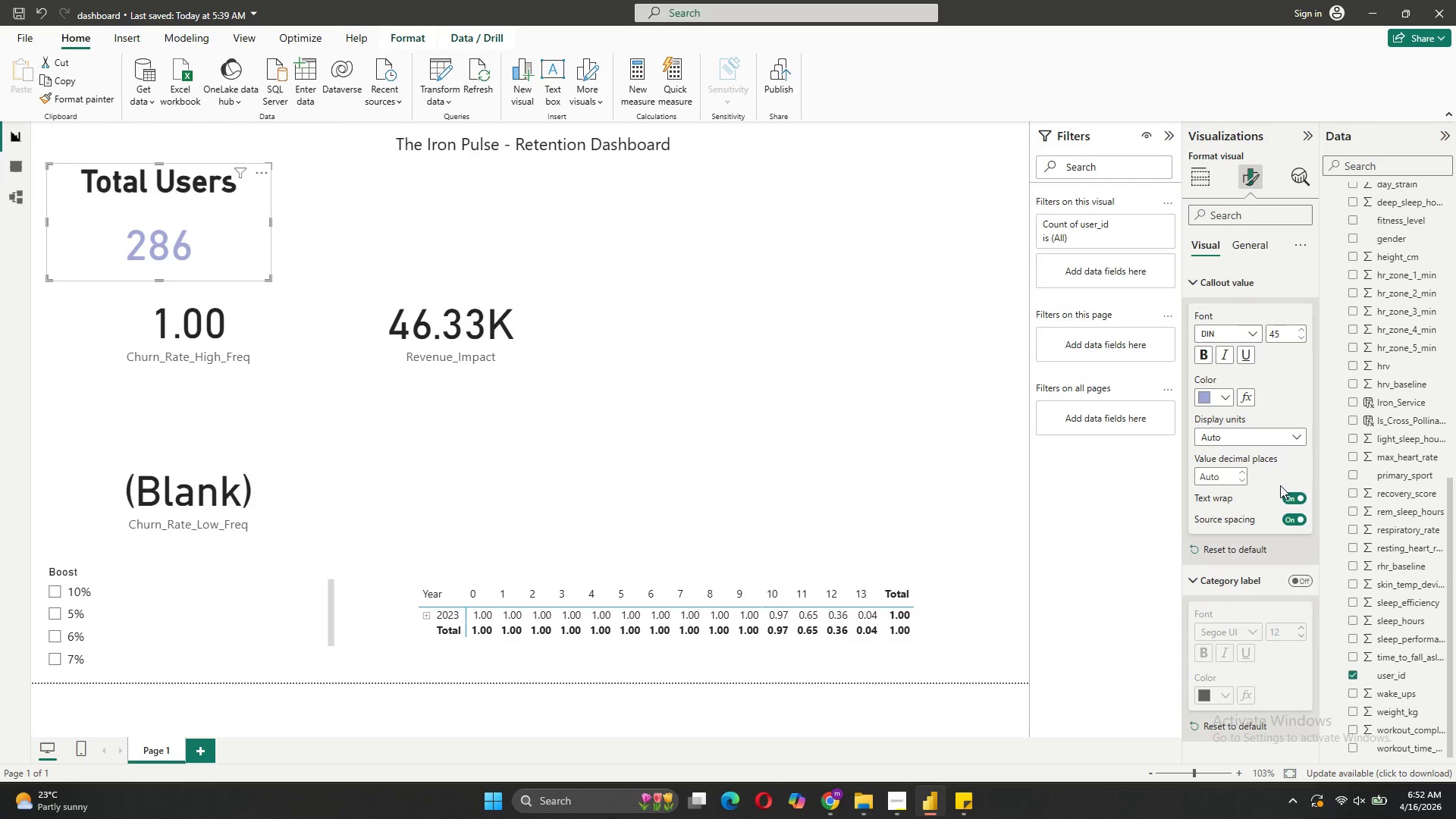 
left_click([1267, 433])
 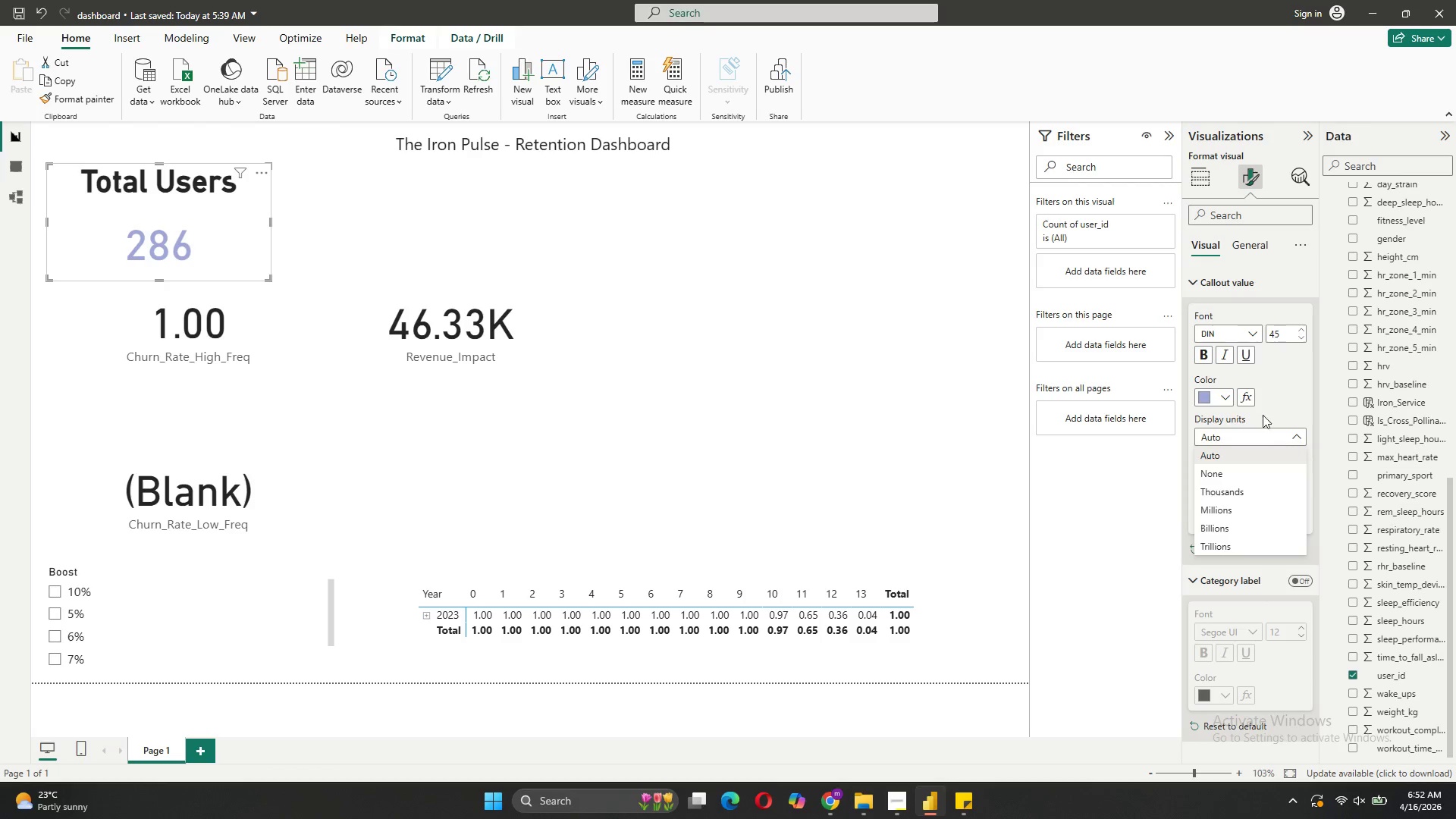 
left_click([1220, 394])
 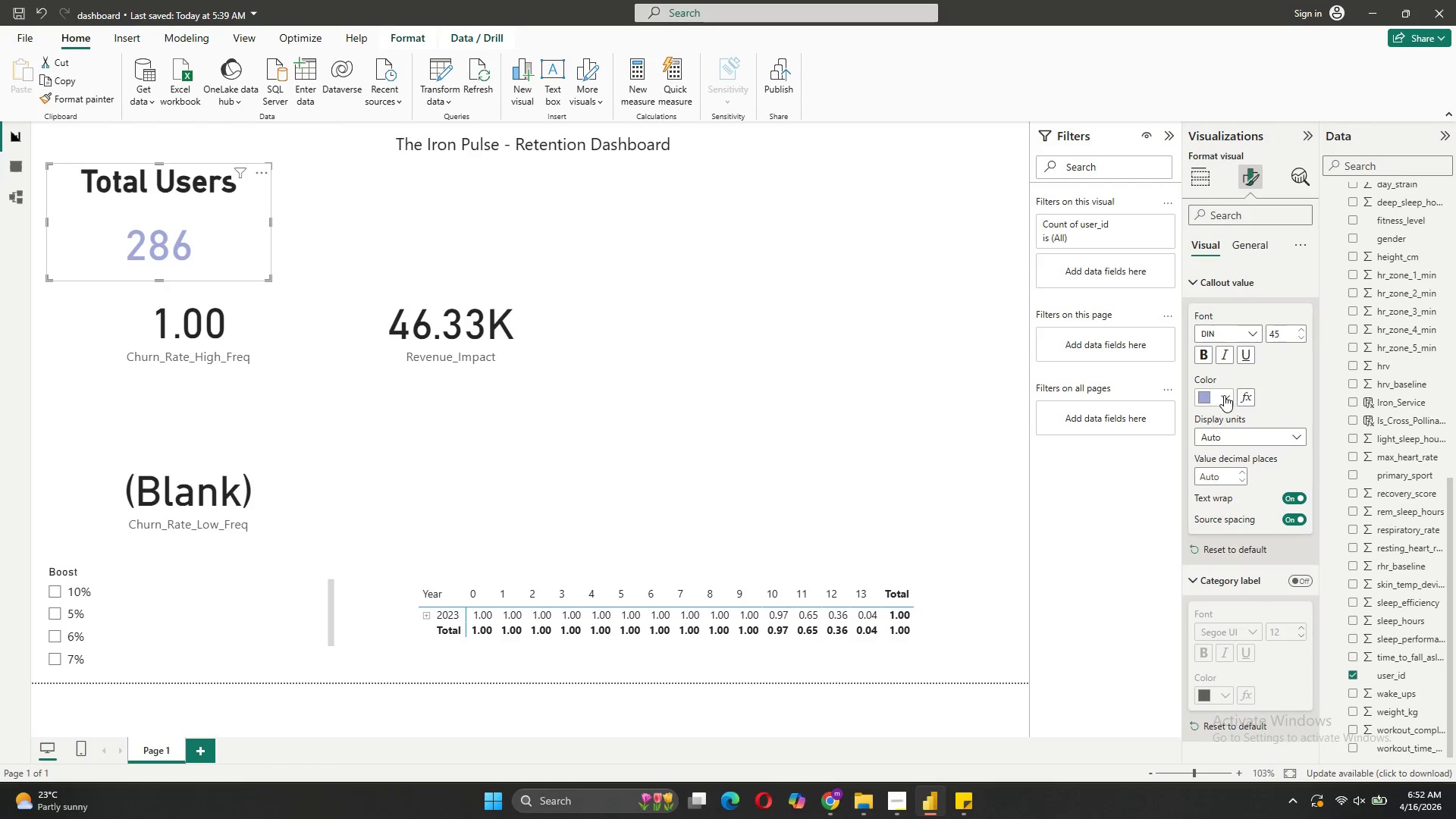 
left_click([1227, 395])
 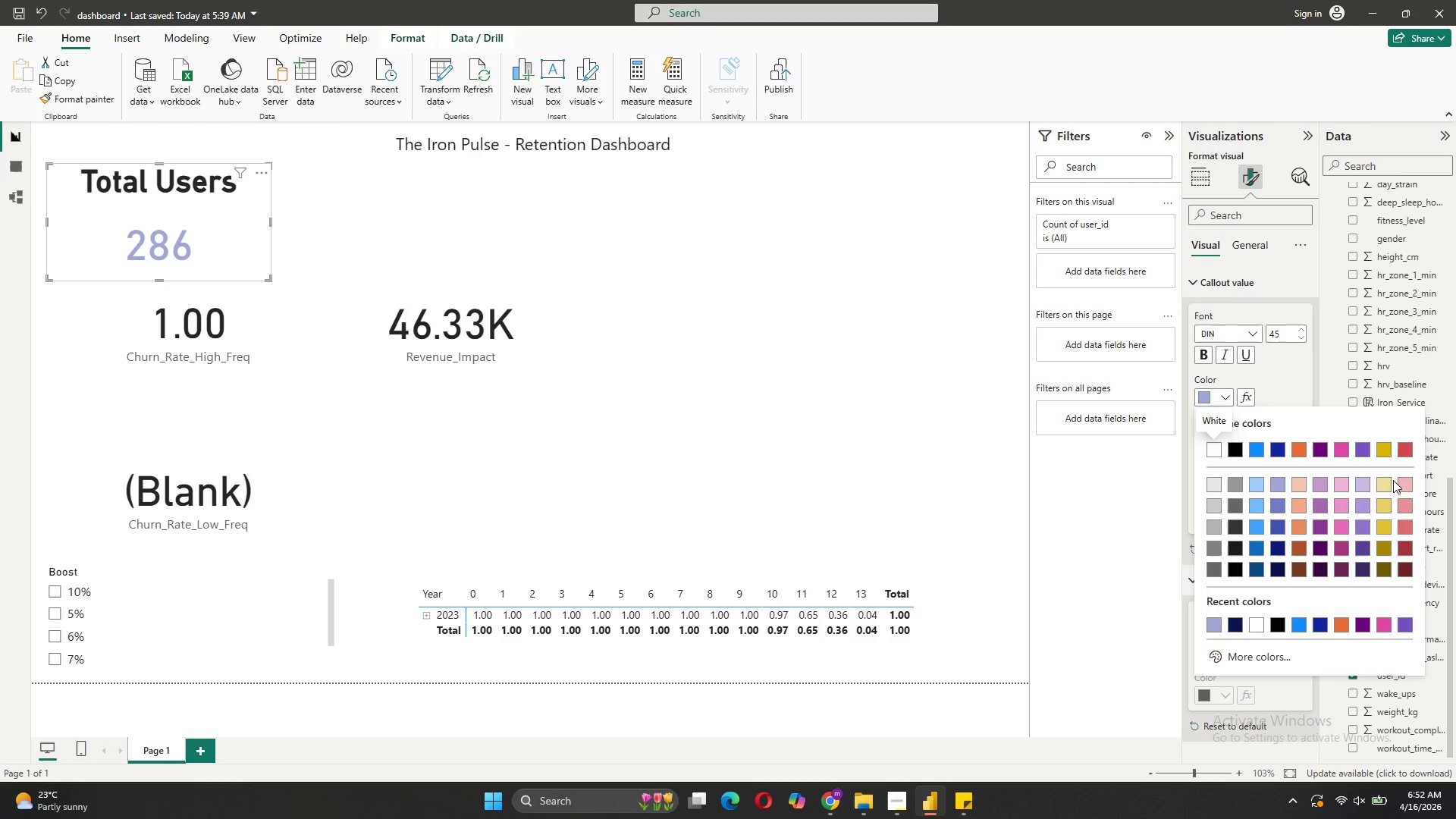 
left_click([1402, 453])
 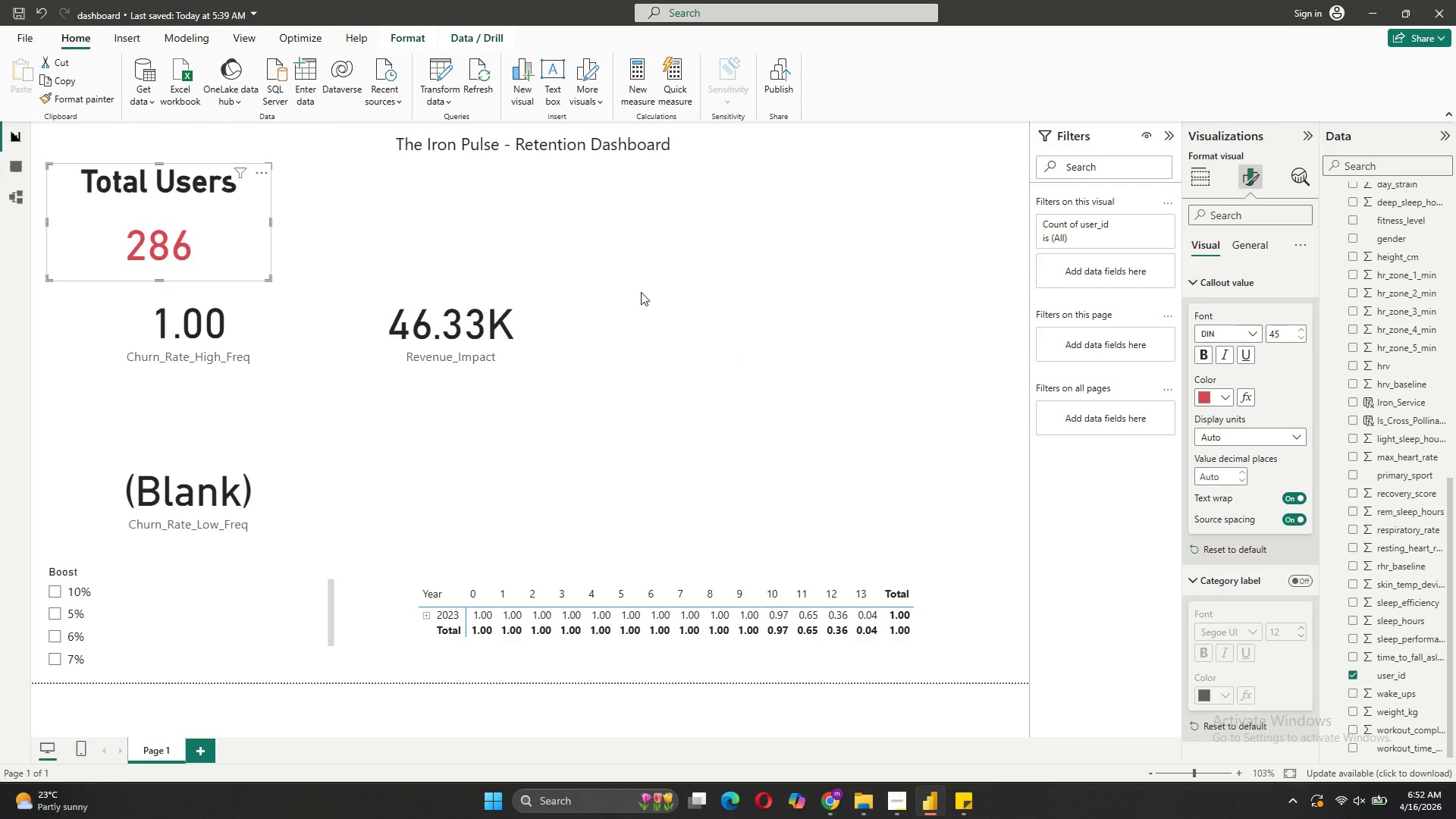 
wait(7.78)
 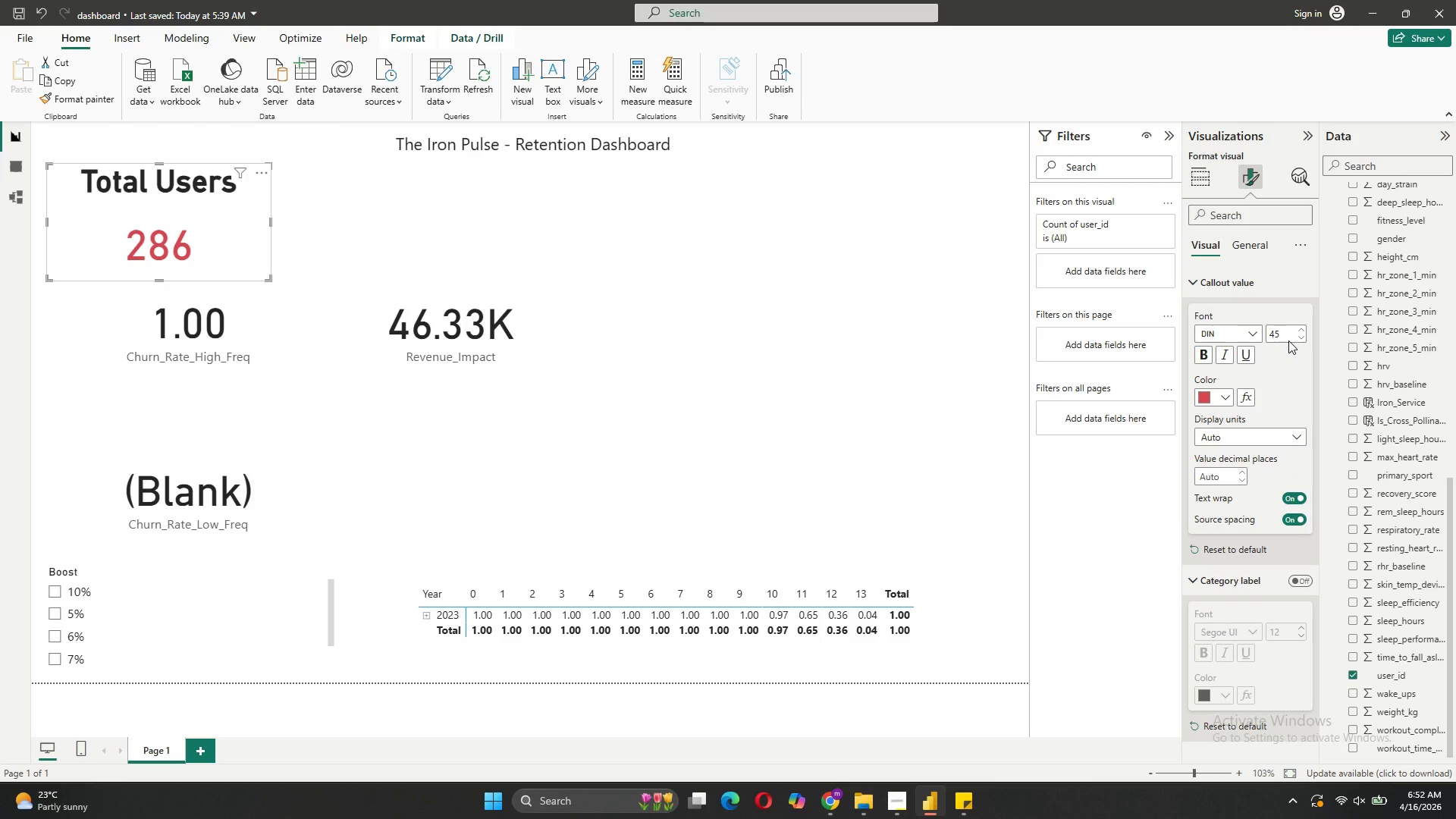 
left_click([467, 237])
 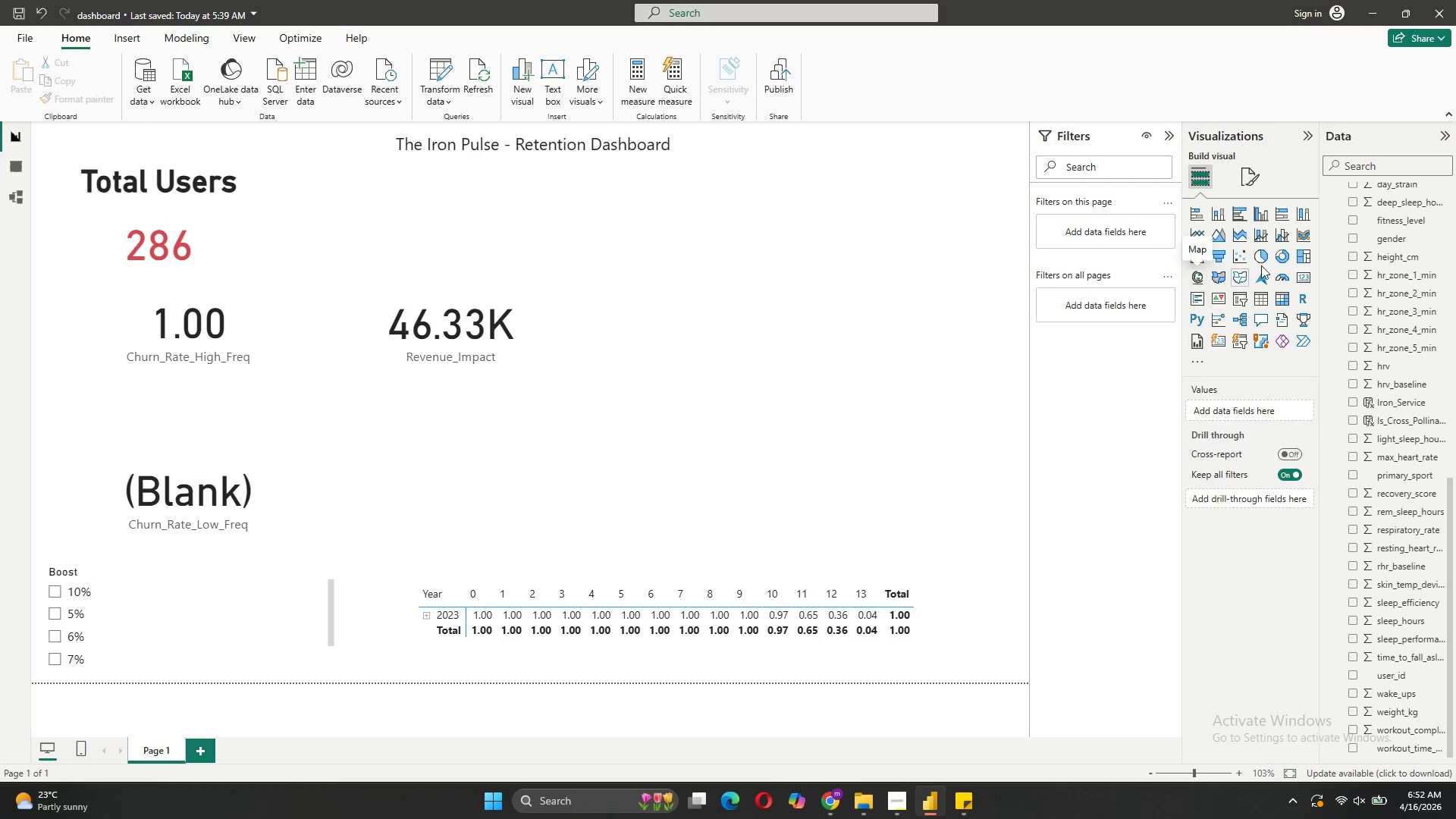 
left_click([1306, 278])
 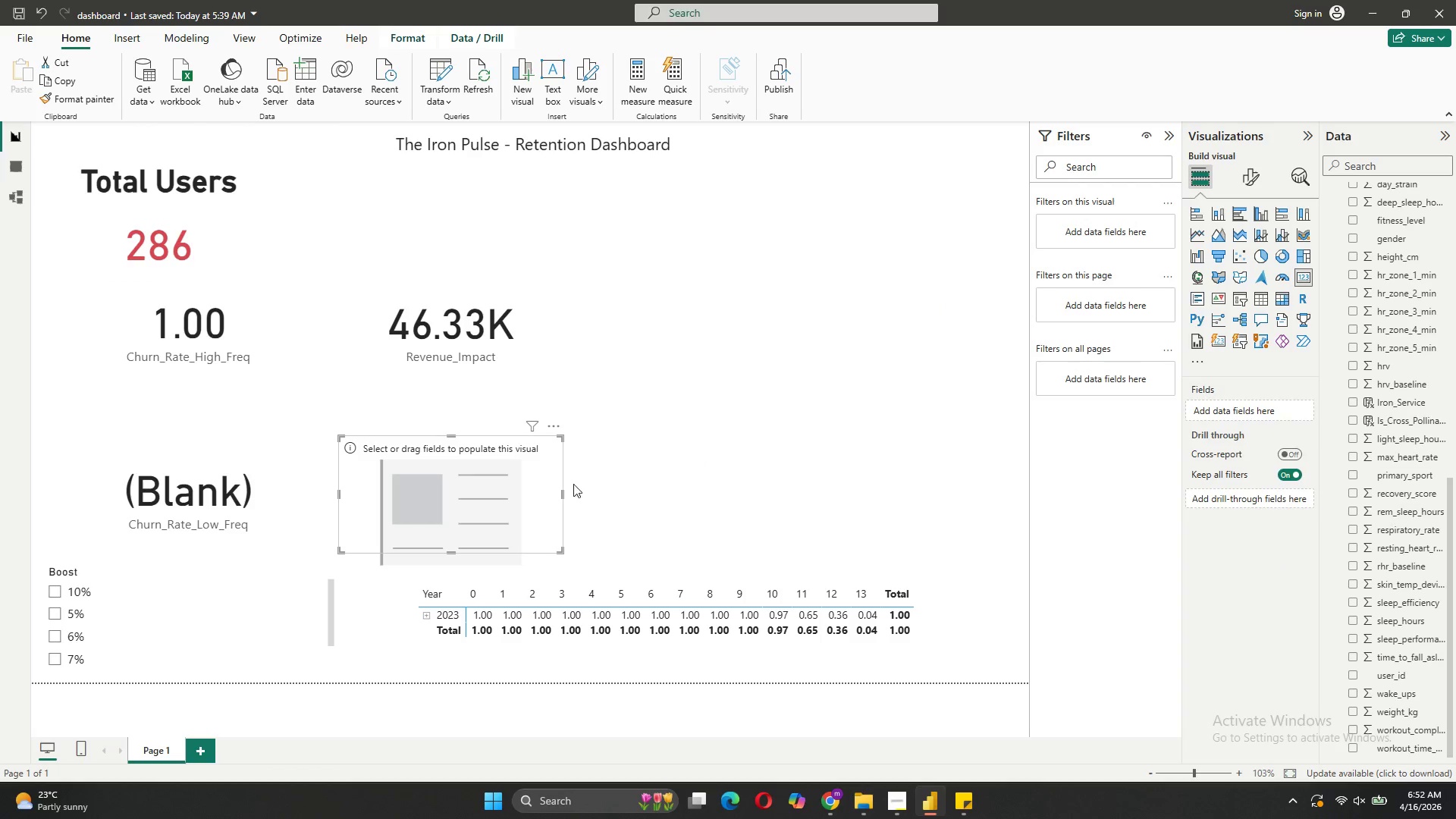 
left_click_drag(start_coordinate=[491, 485], to_coordinate=[518, 212])
 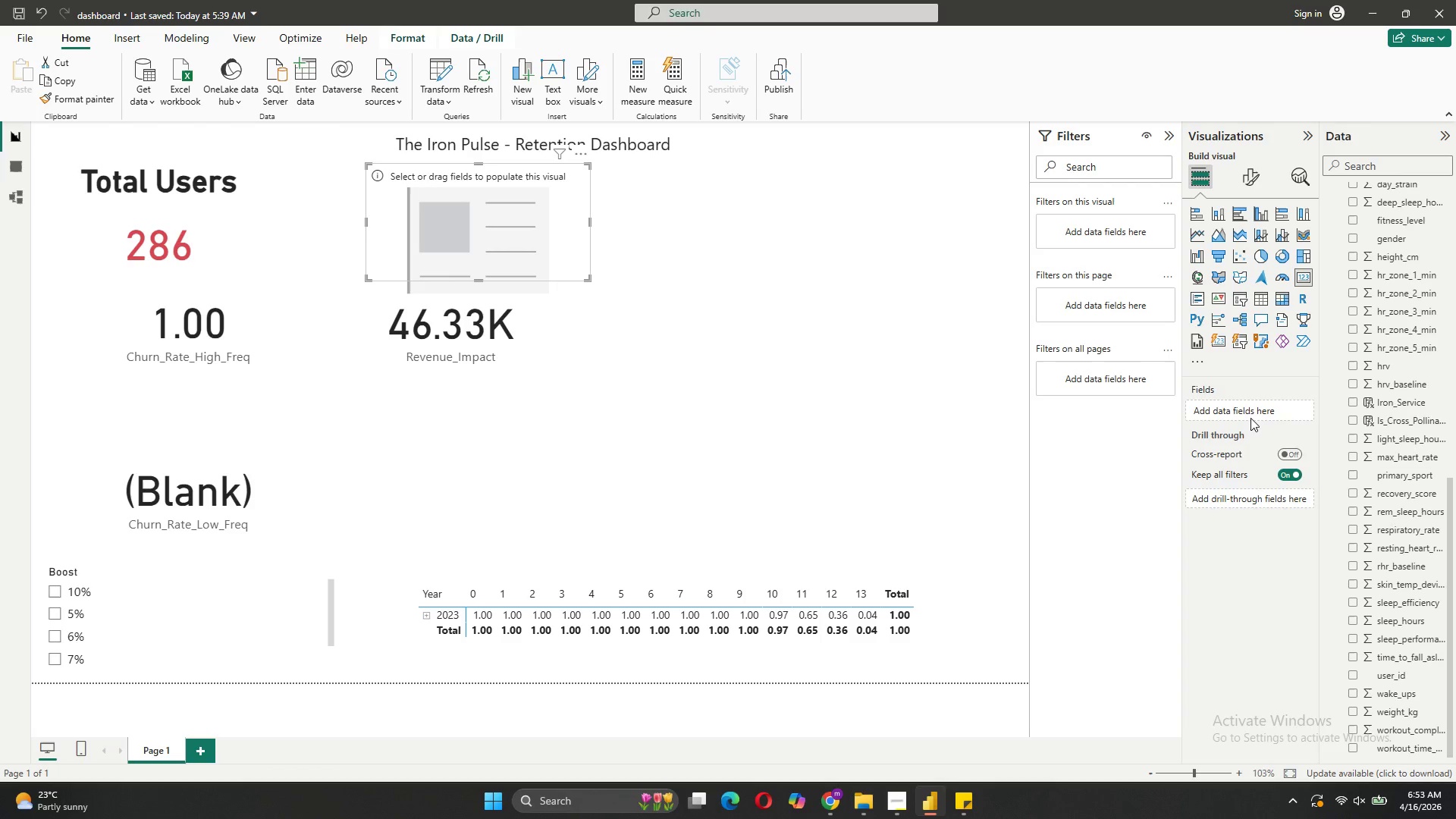 
wait(6.44)
 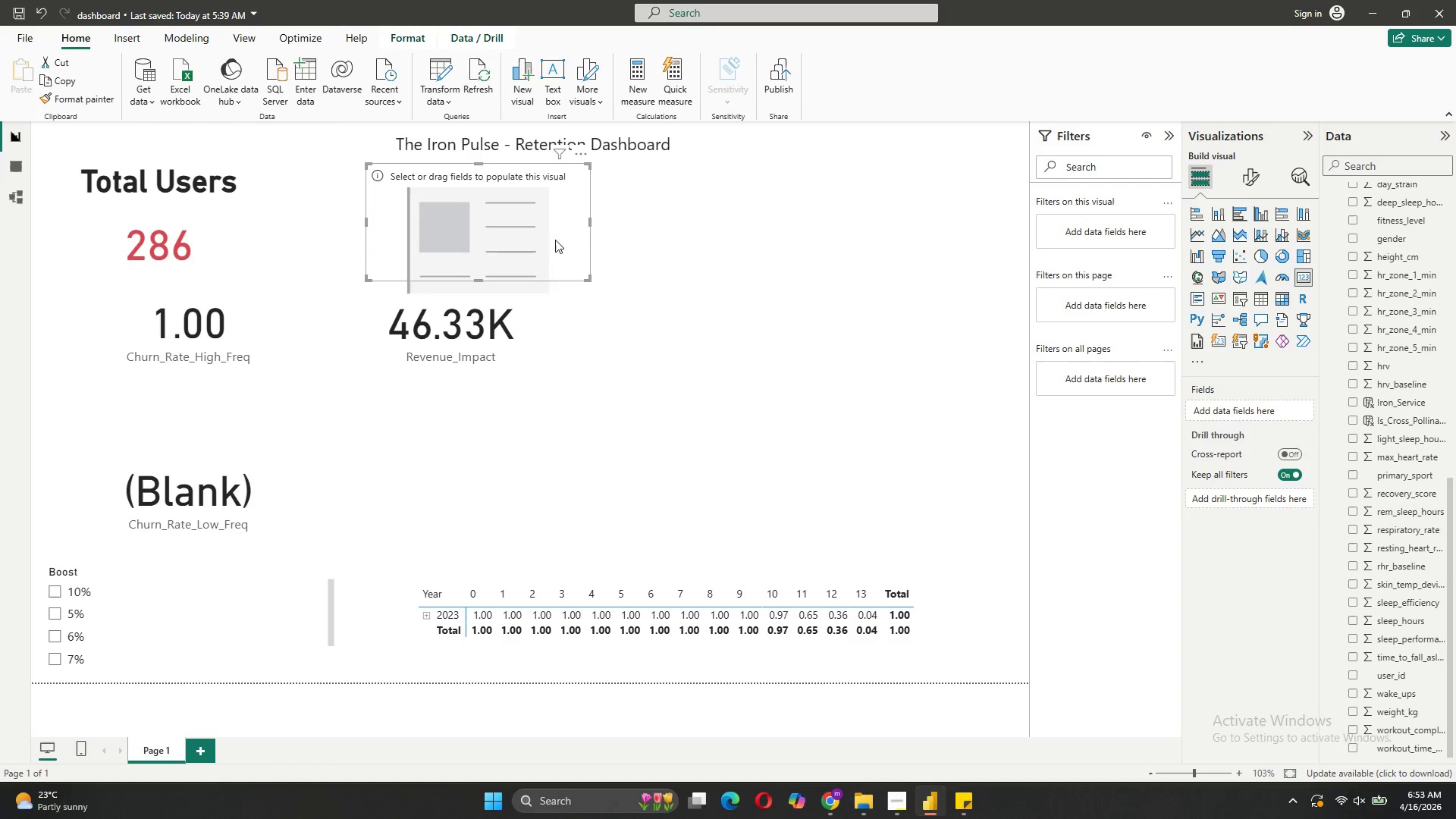 
scroll: coordinate [1397, 617], scroll_direction: down, amount: 3.0
 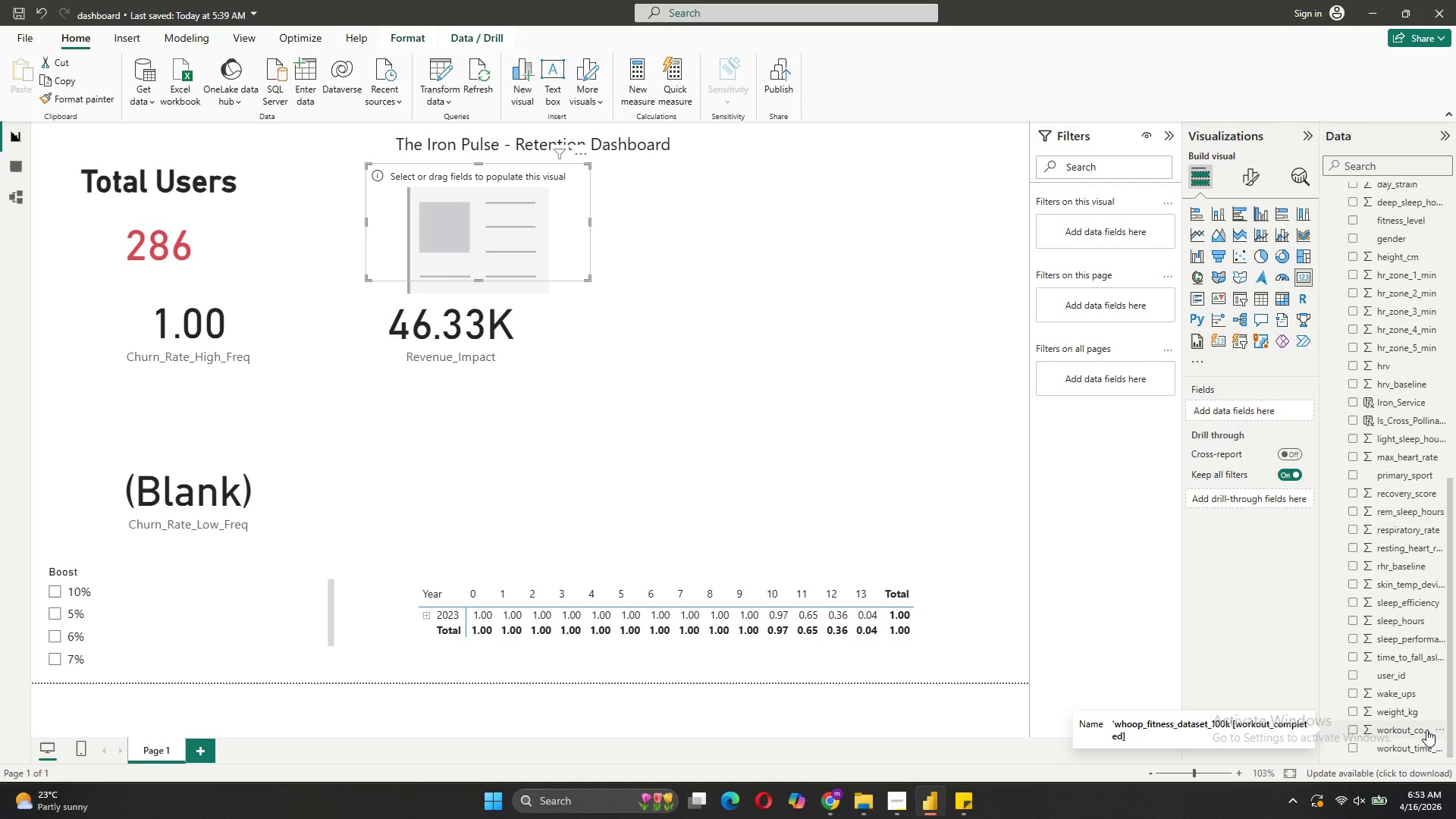 
left_click([1426, 730])
 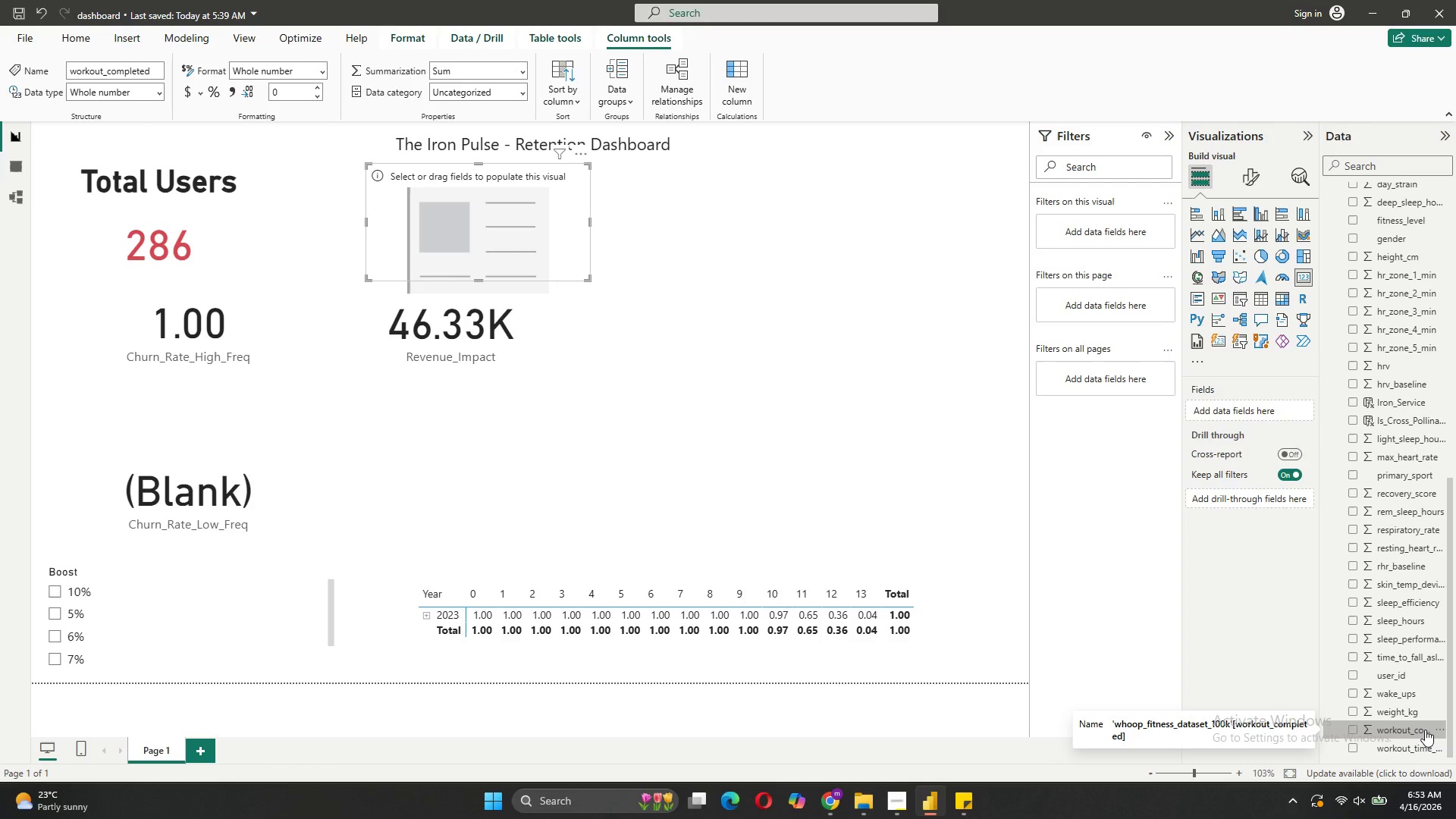 
left_click_drag(start_coordinate=[1425, 730], to_coordinate=[1276, 410])
 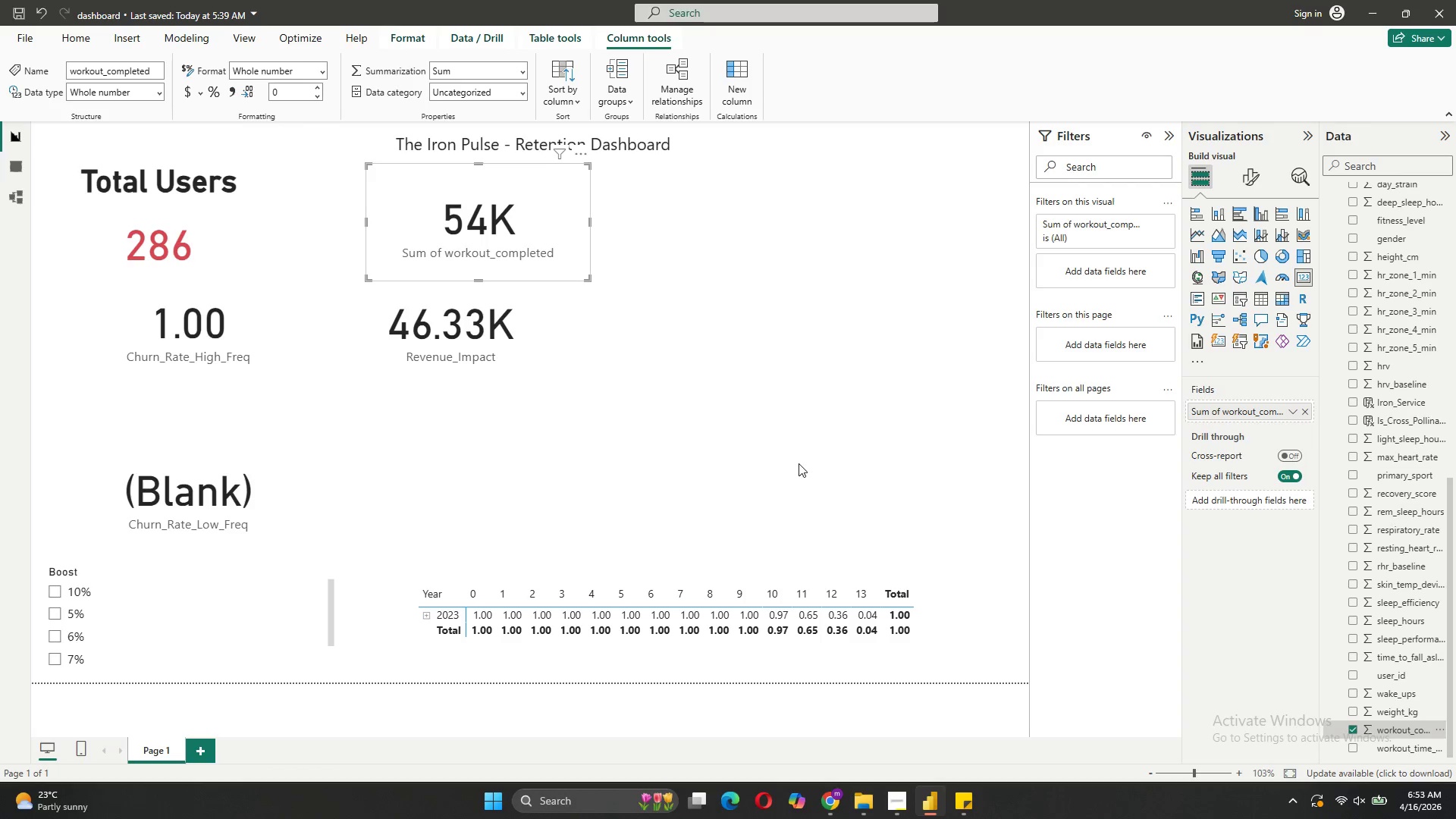 
wait(7.52)
 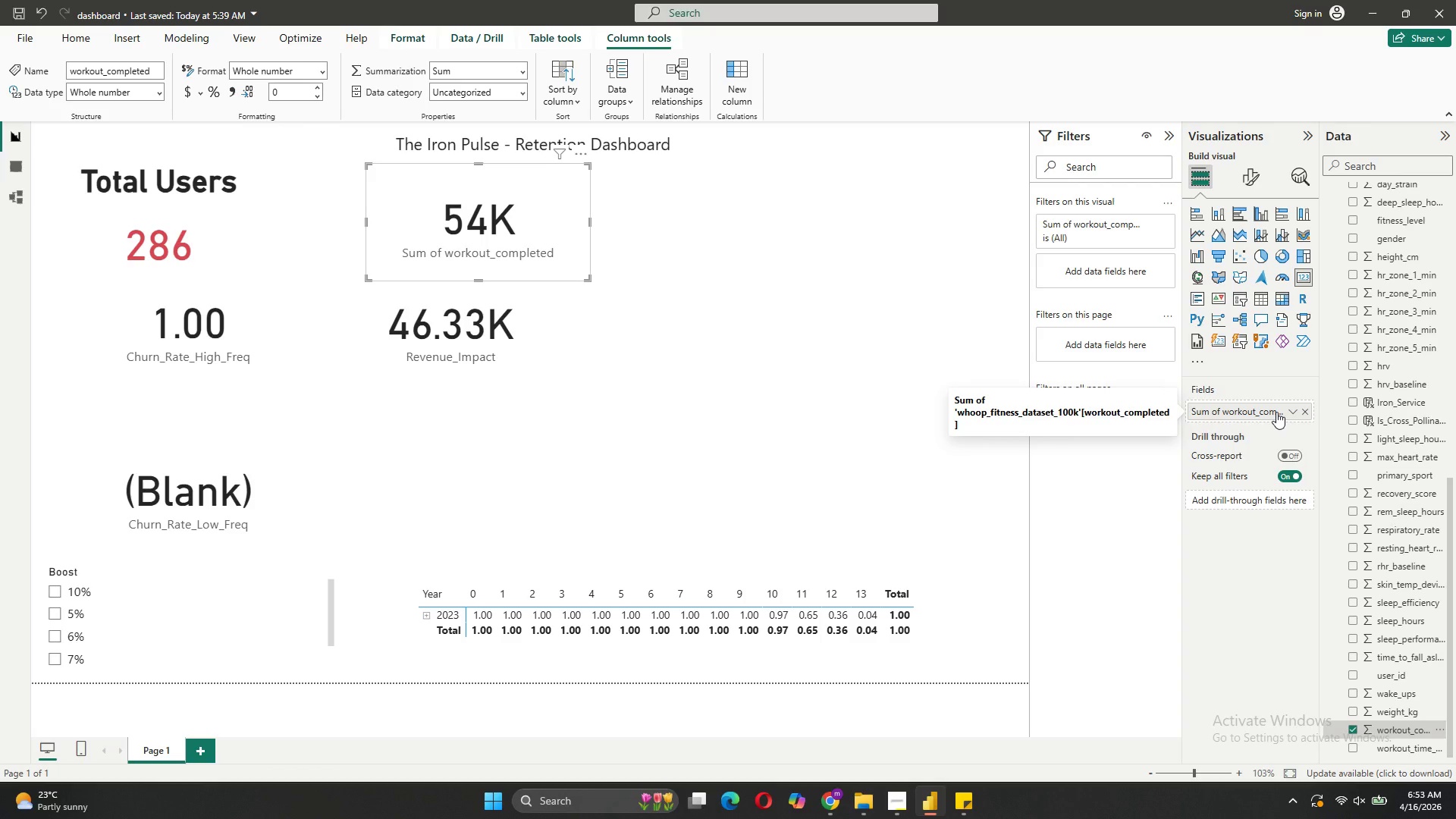 
left_click([1250, 178])
 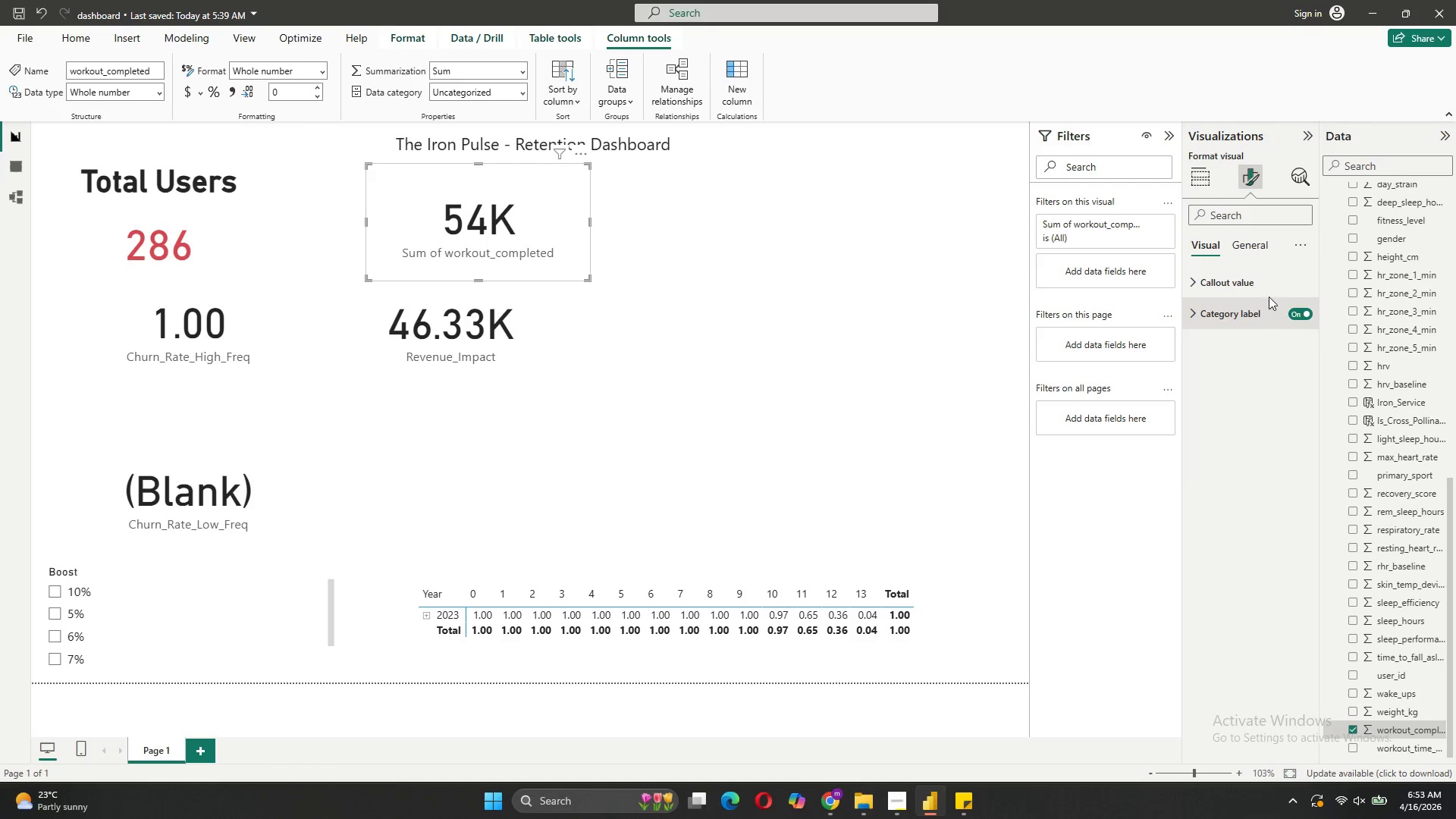 
left_click([1264, 285])
 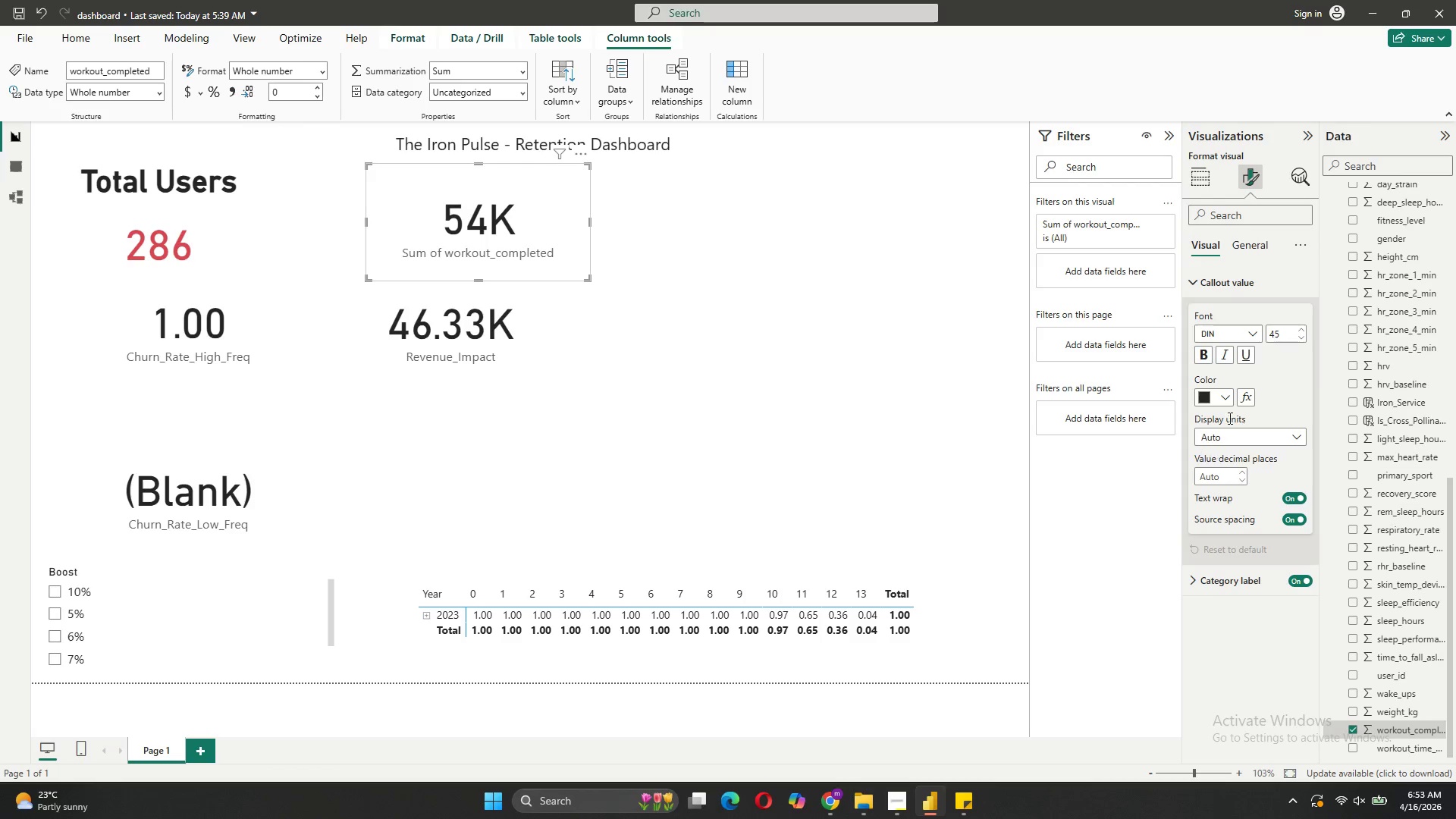 
left_click([1229, 400])
 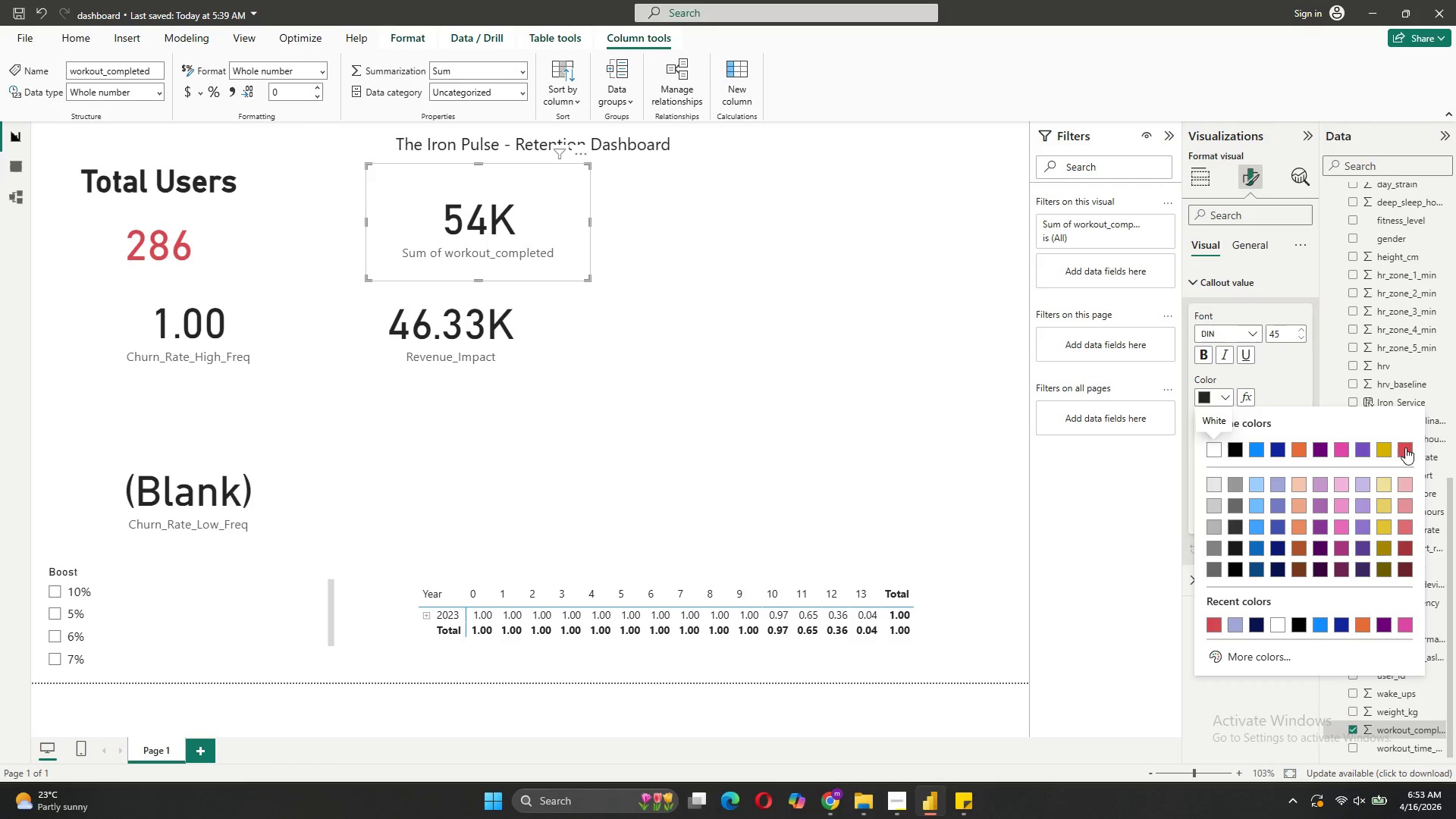 
left_click([1405, 447])
 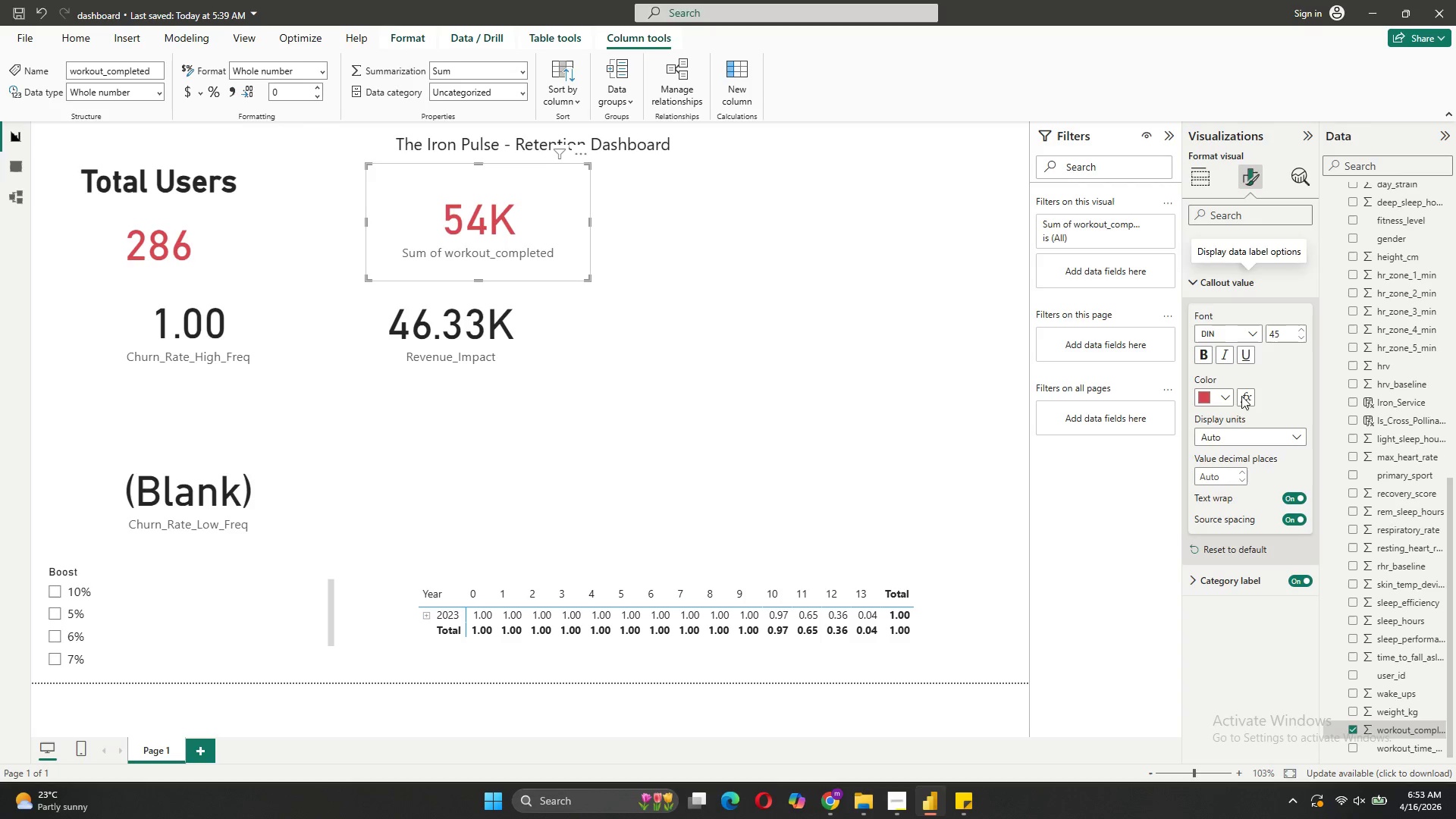 
left_click([1255, 287])
 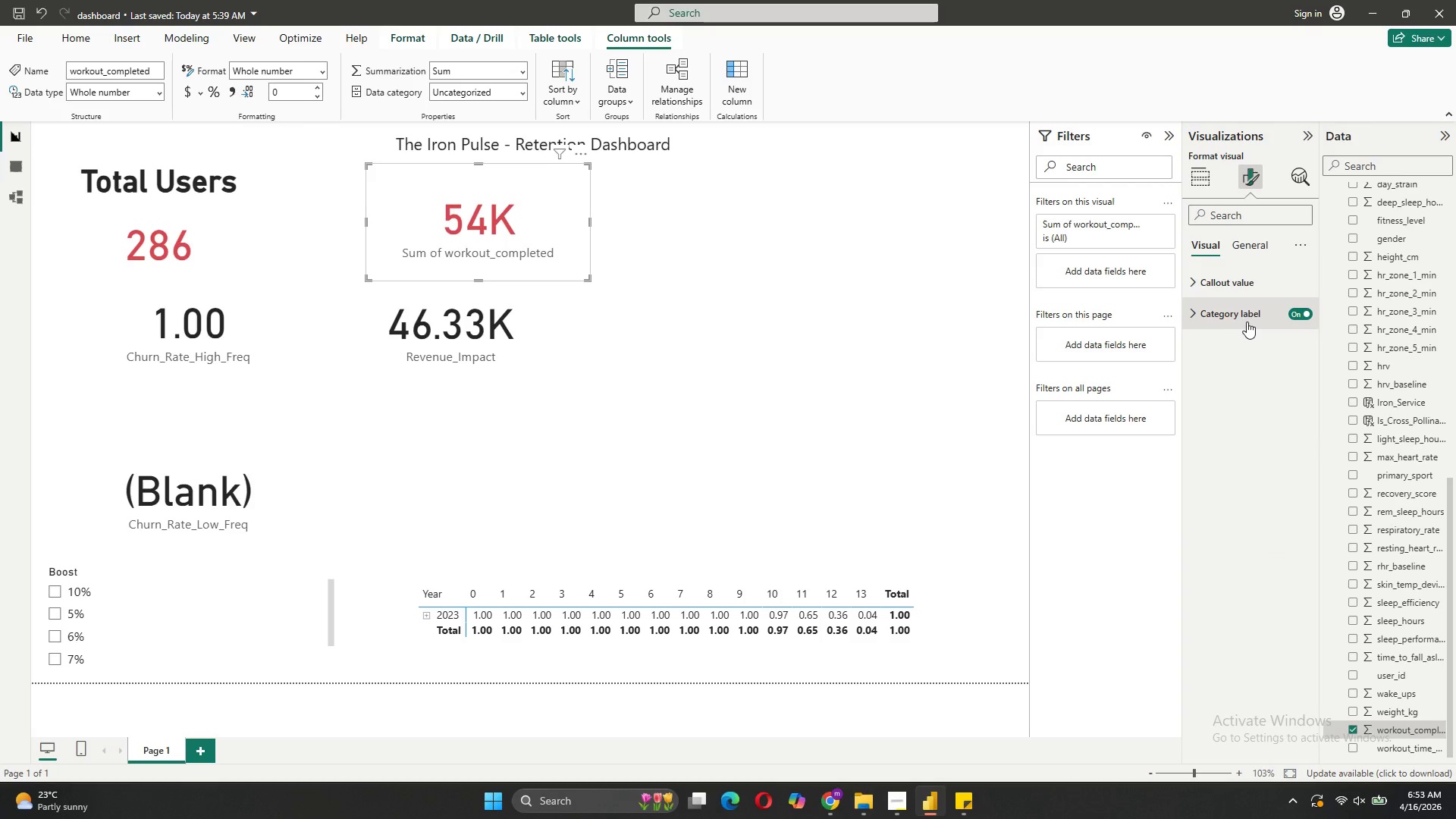 
left_click([1248, 322])
 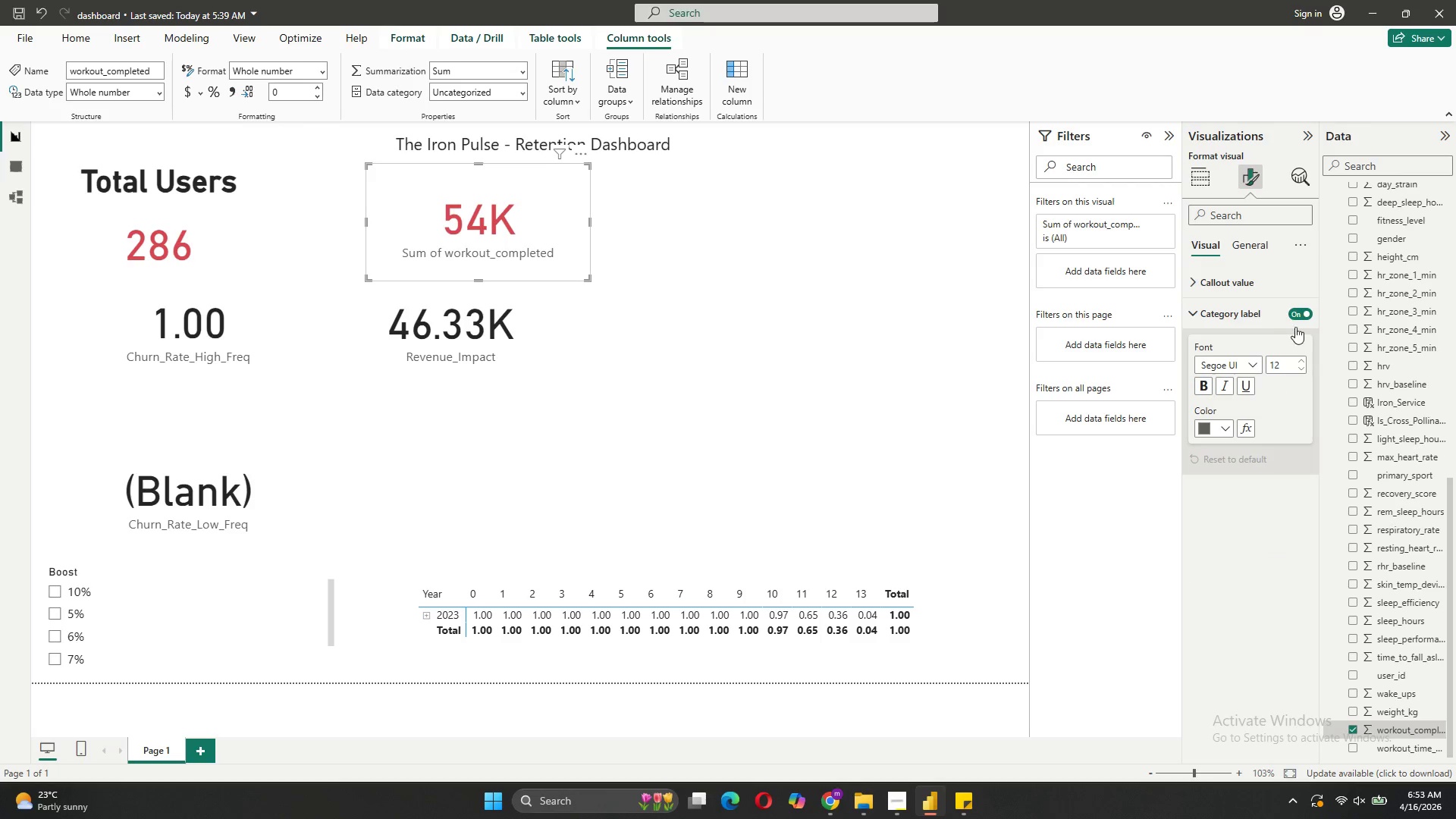 
left_click([1304, 315])
 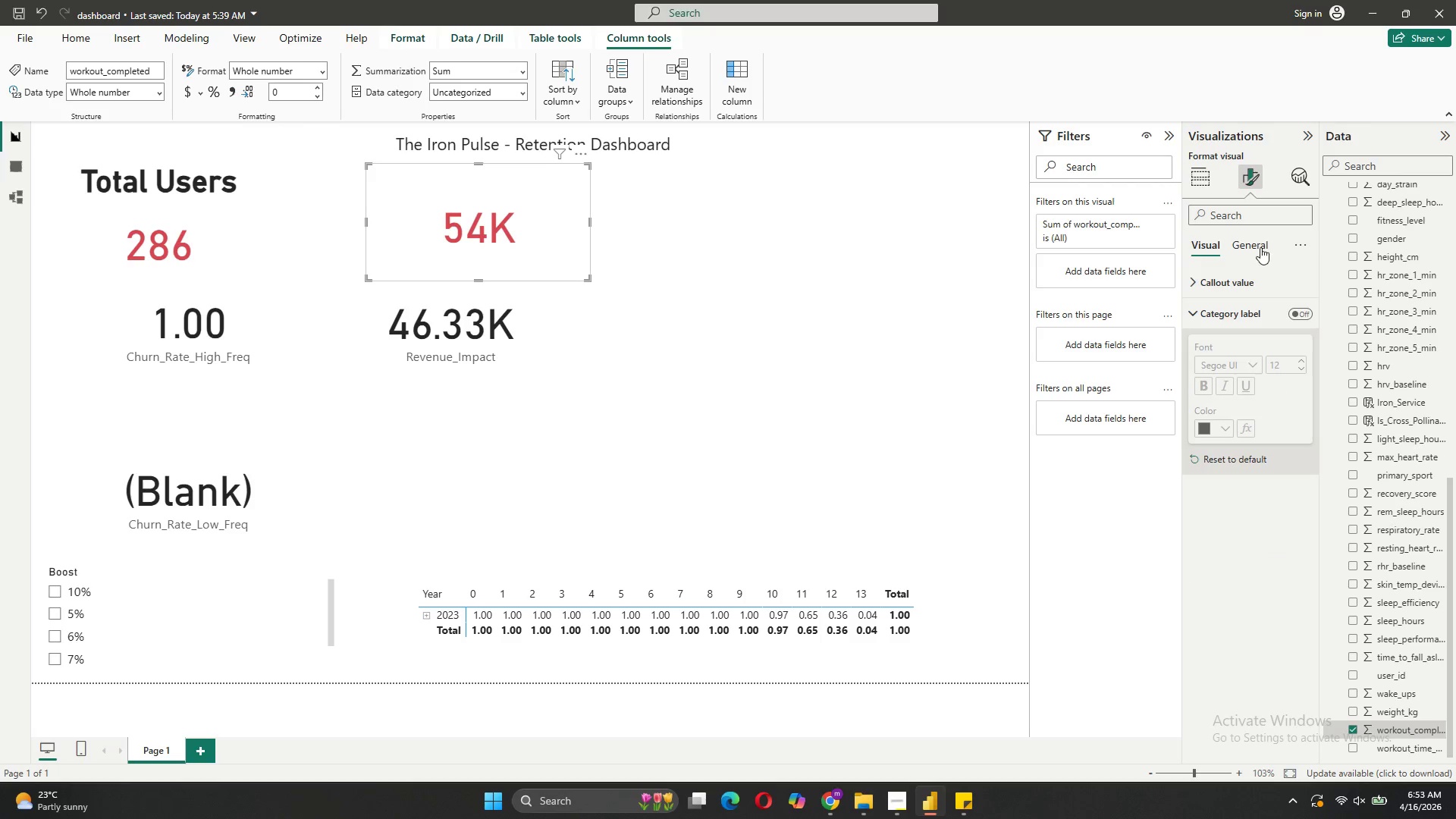 
left_click([1260, 248])
 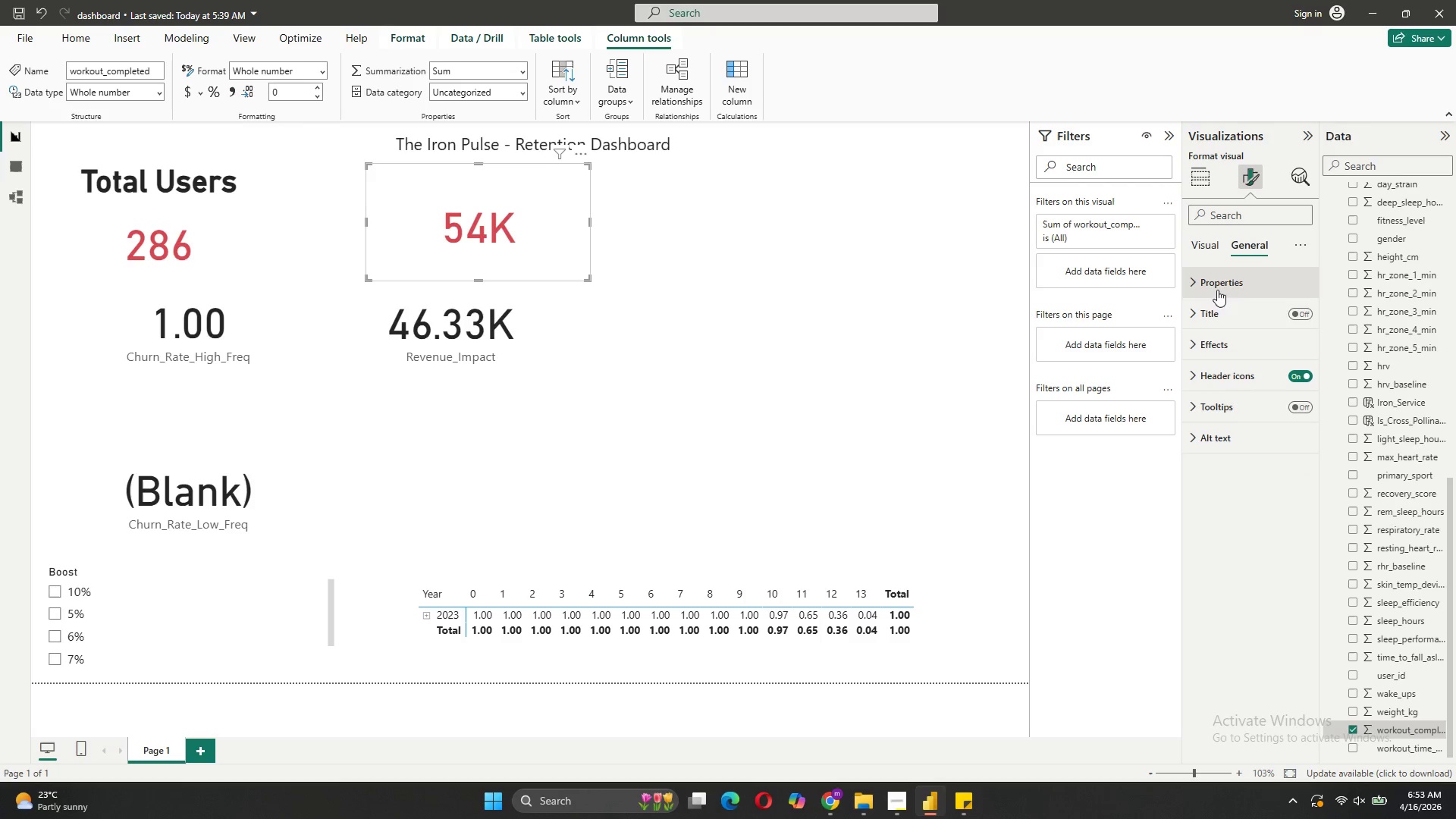 
left_click([1215, 315])
 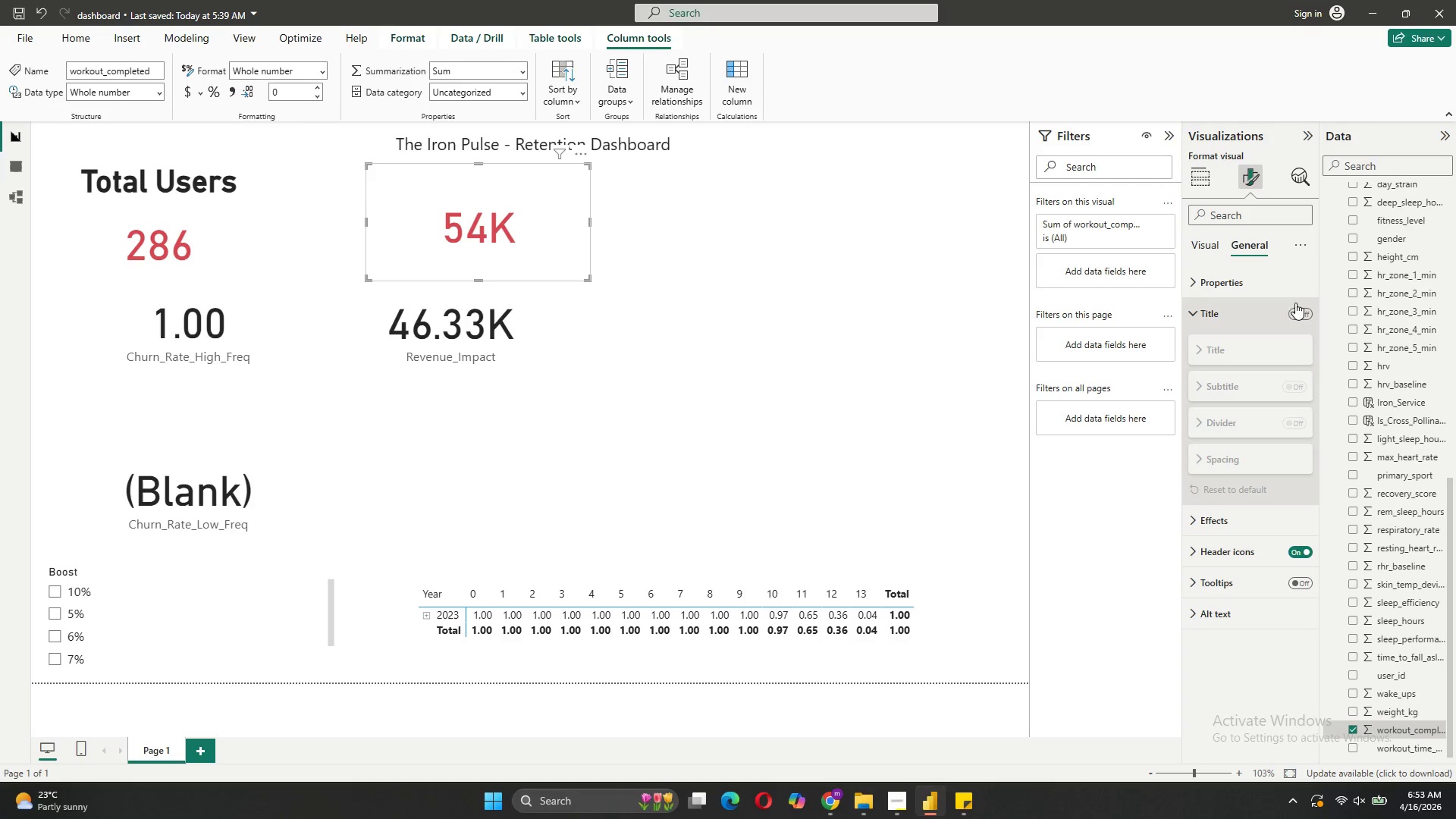 
left_click([1306, 312])
 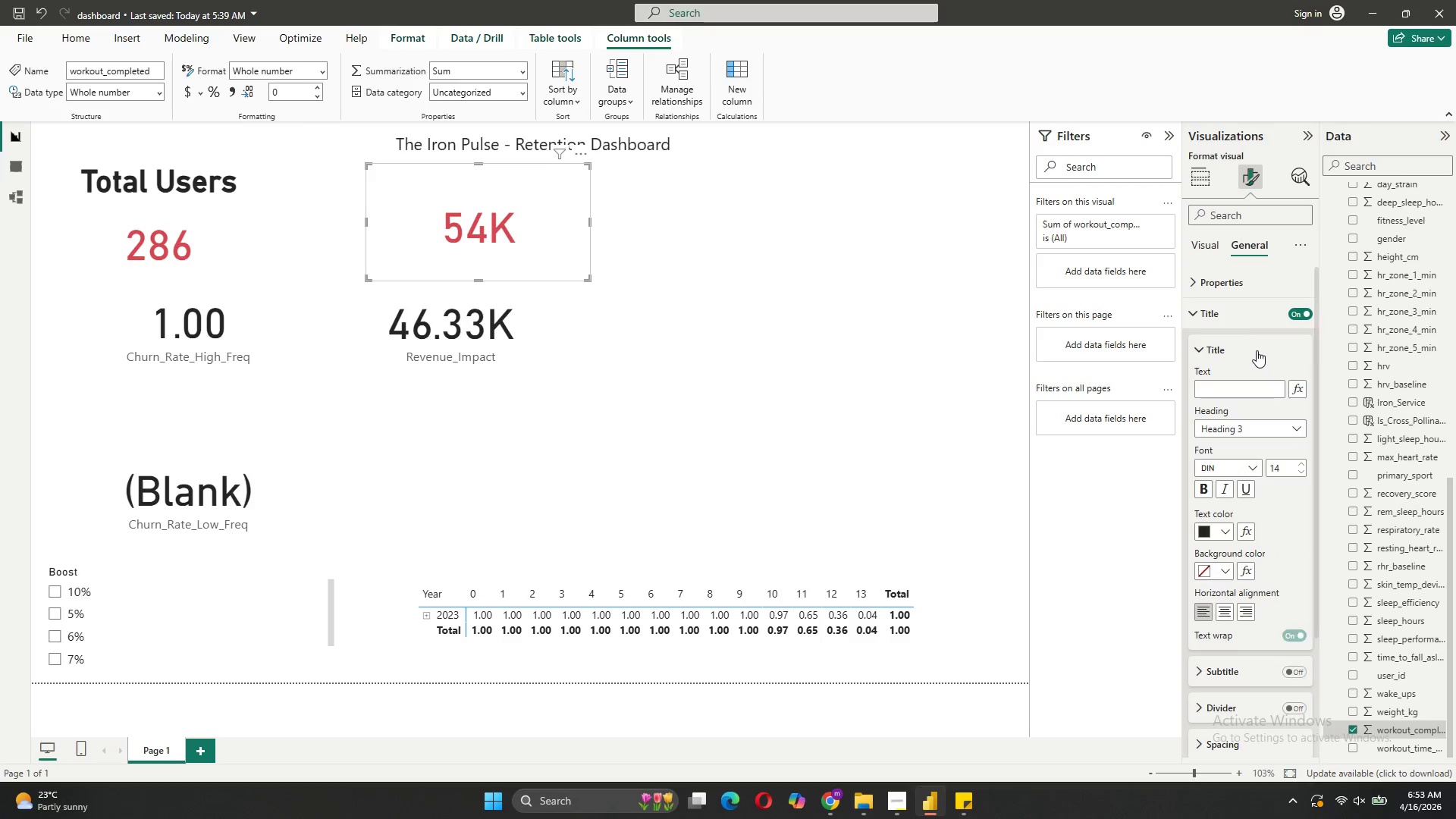 
left_click([1254, 352])
 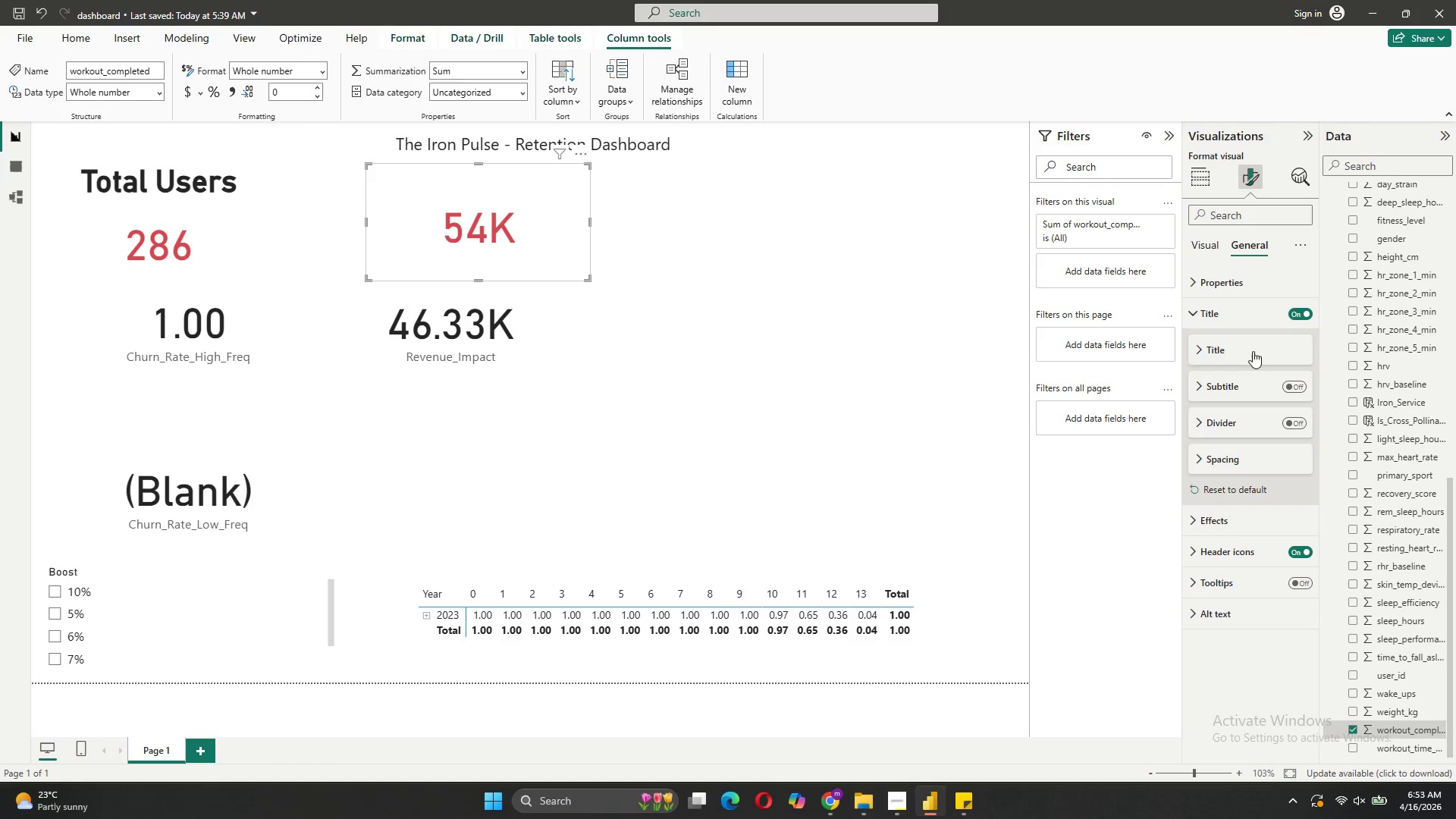 
left_click([1257, 342])
 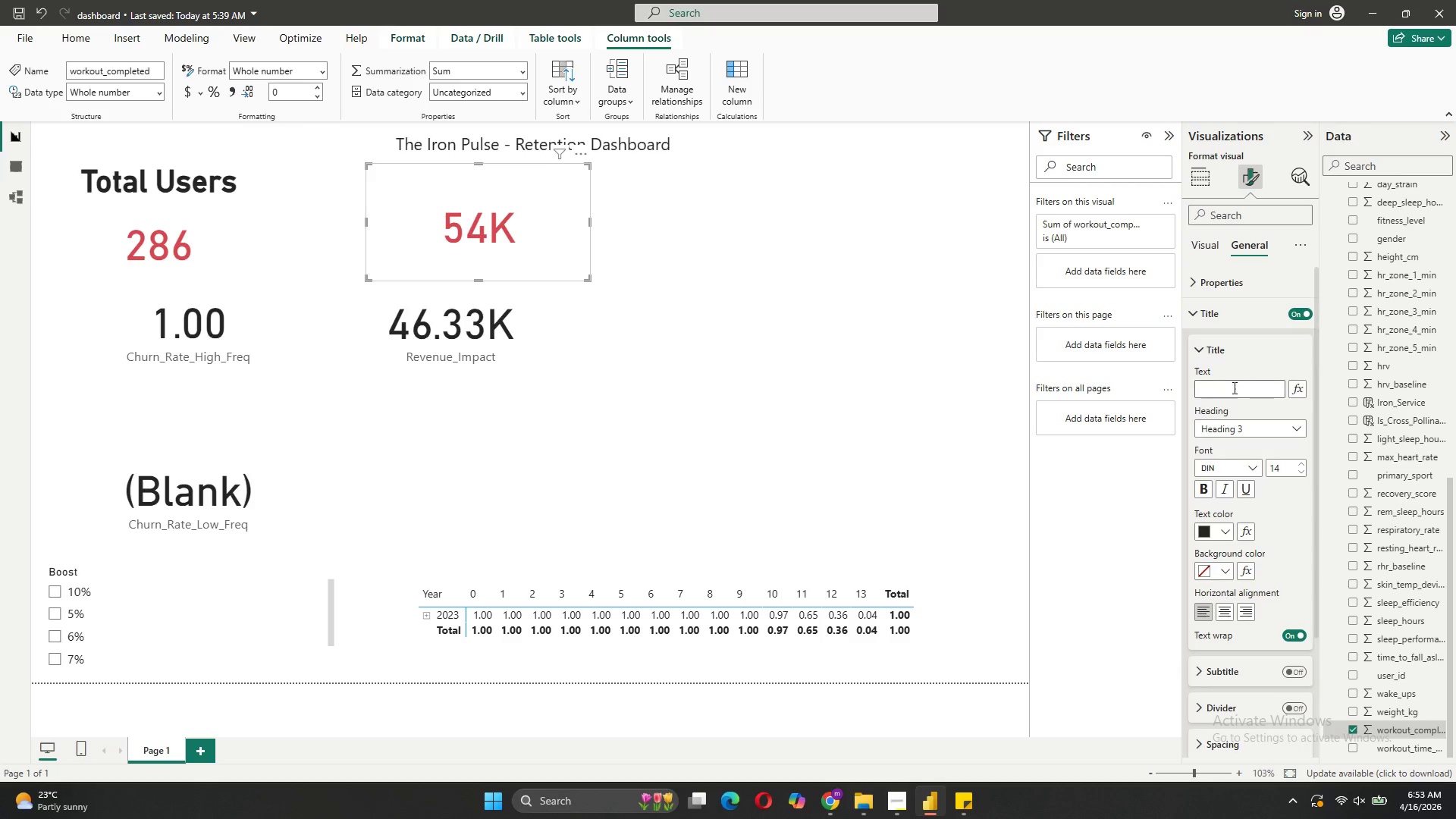 
left_click([1233, 388])
 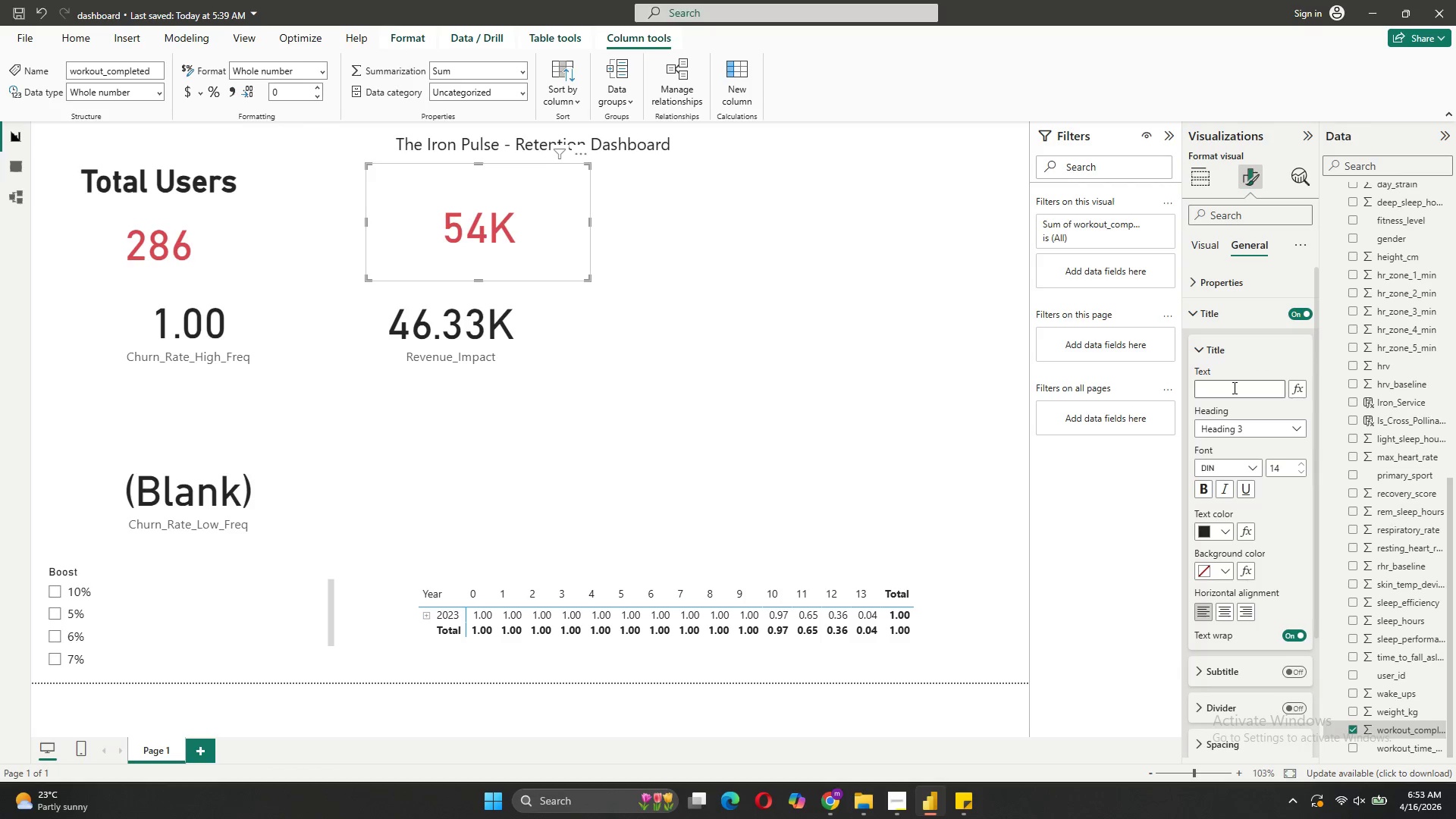 
type(ToTal )
key(Backspace)
key(Backspace)
key(Backspace)
key(Backspace)
type(tal Workouts)
 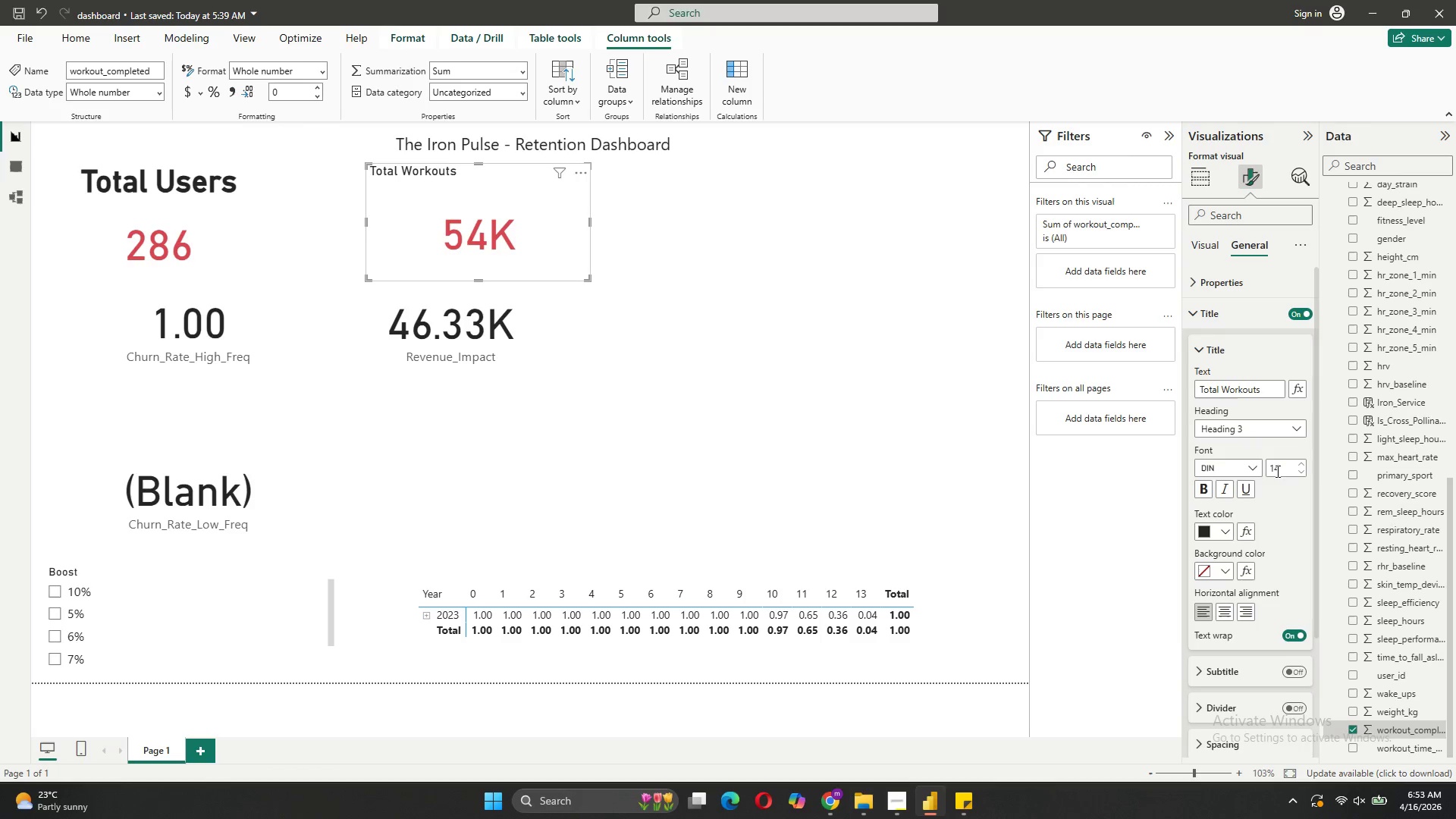 
double_click([1298, 464])
 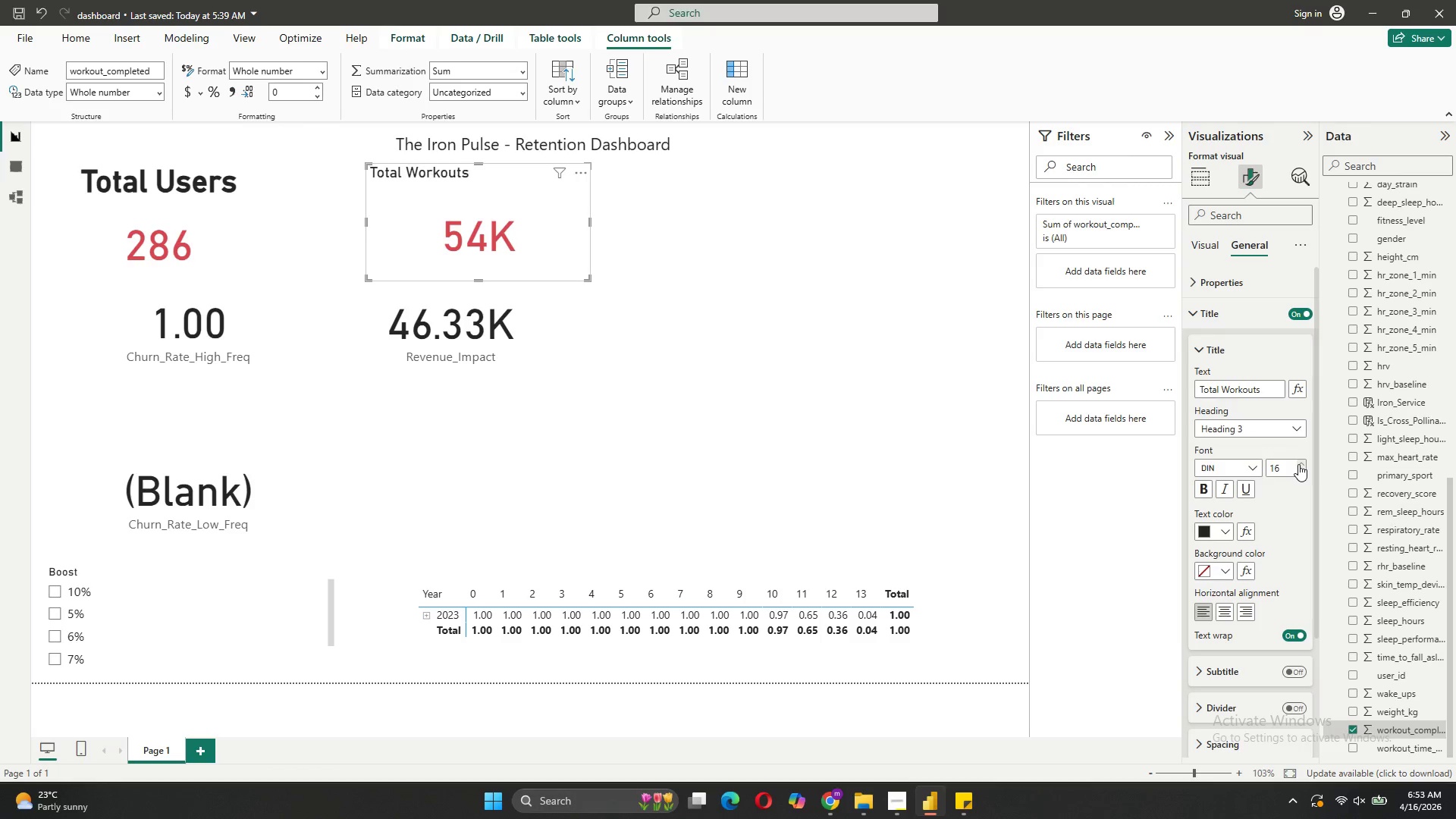 
triple_click([1298, 464])
 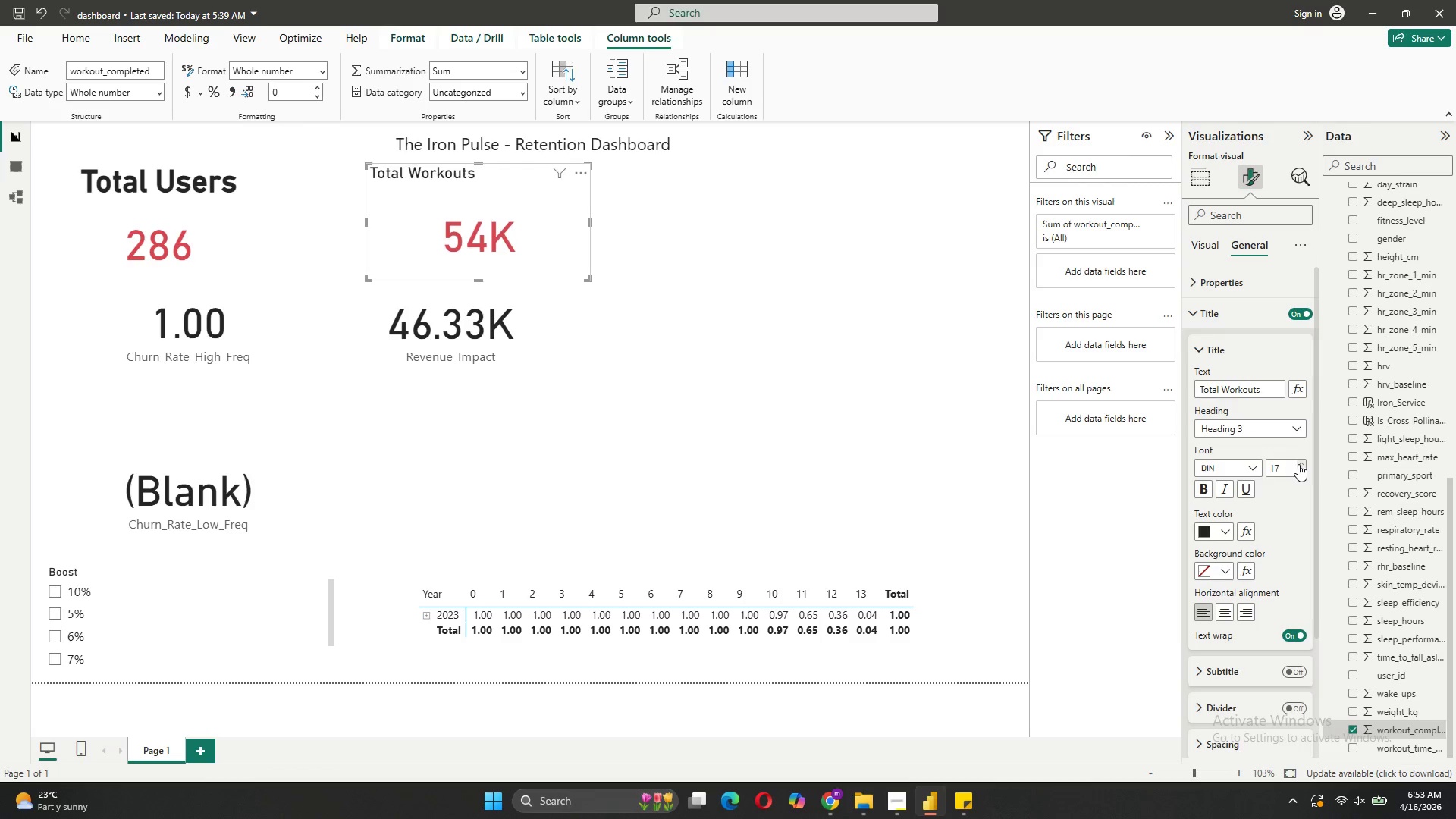 
triple_click([1298, 464])
 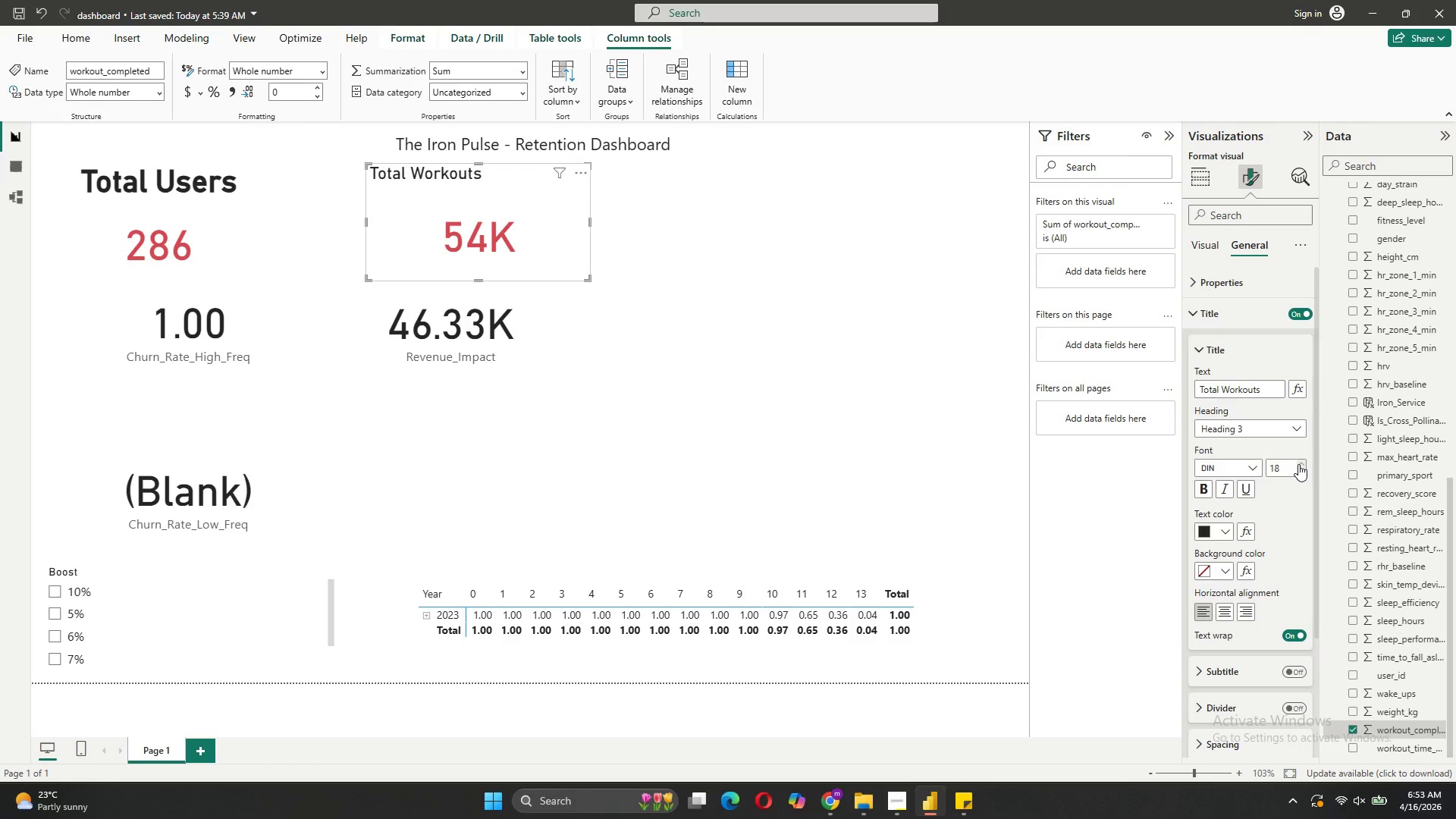 
triple_click([1298, 464])
 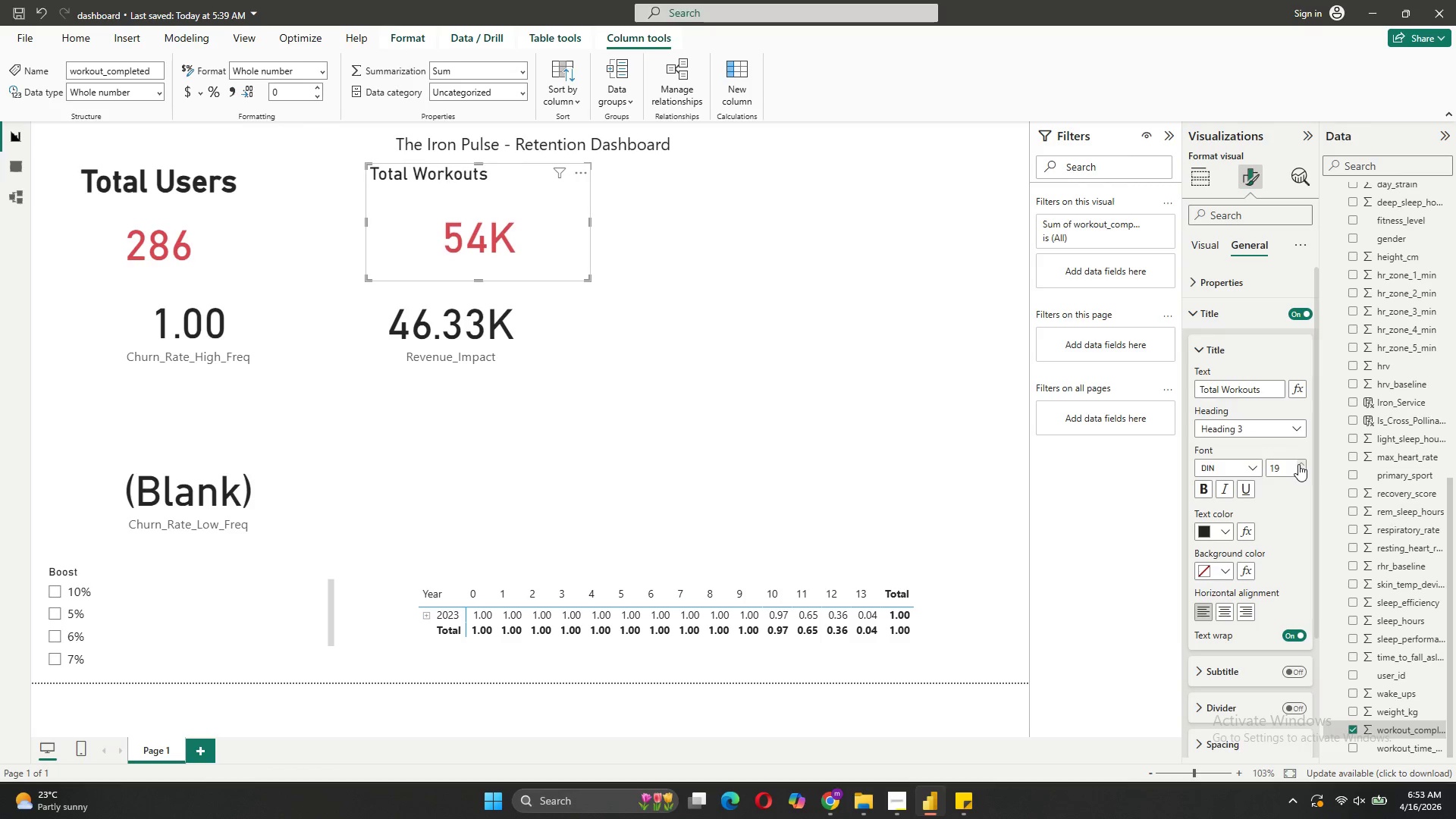 
triple_click([1298, 464])
 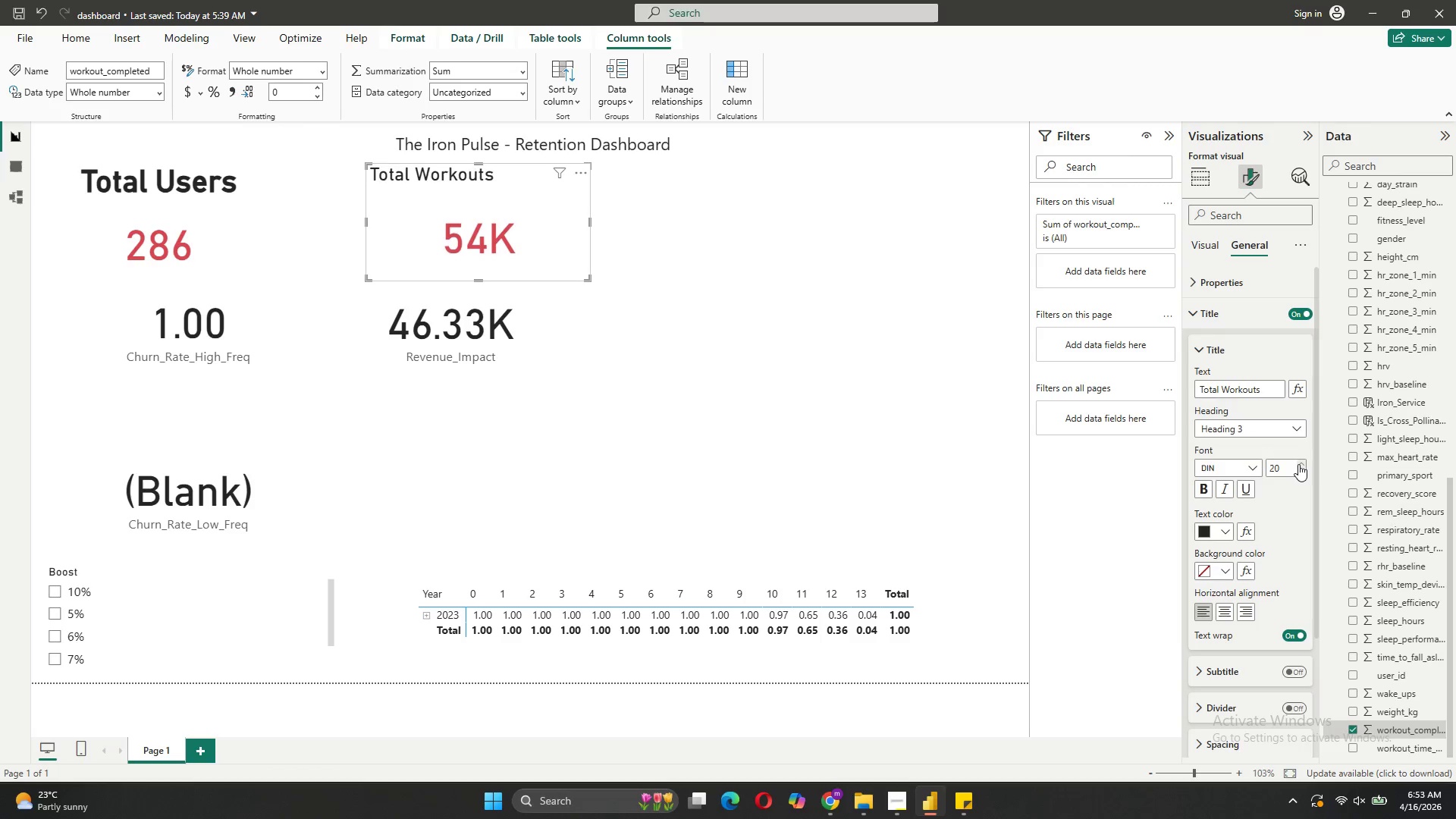 
triple_click([1298, 464])
 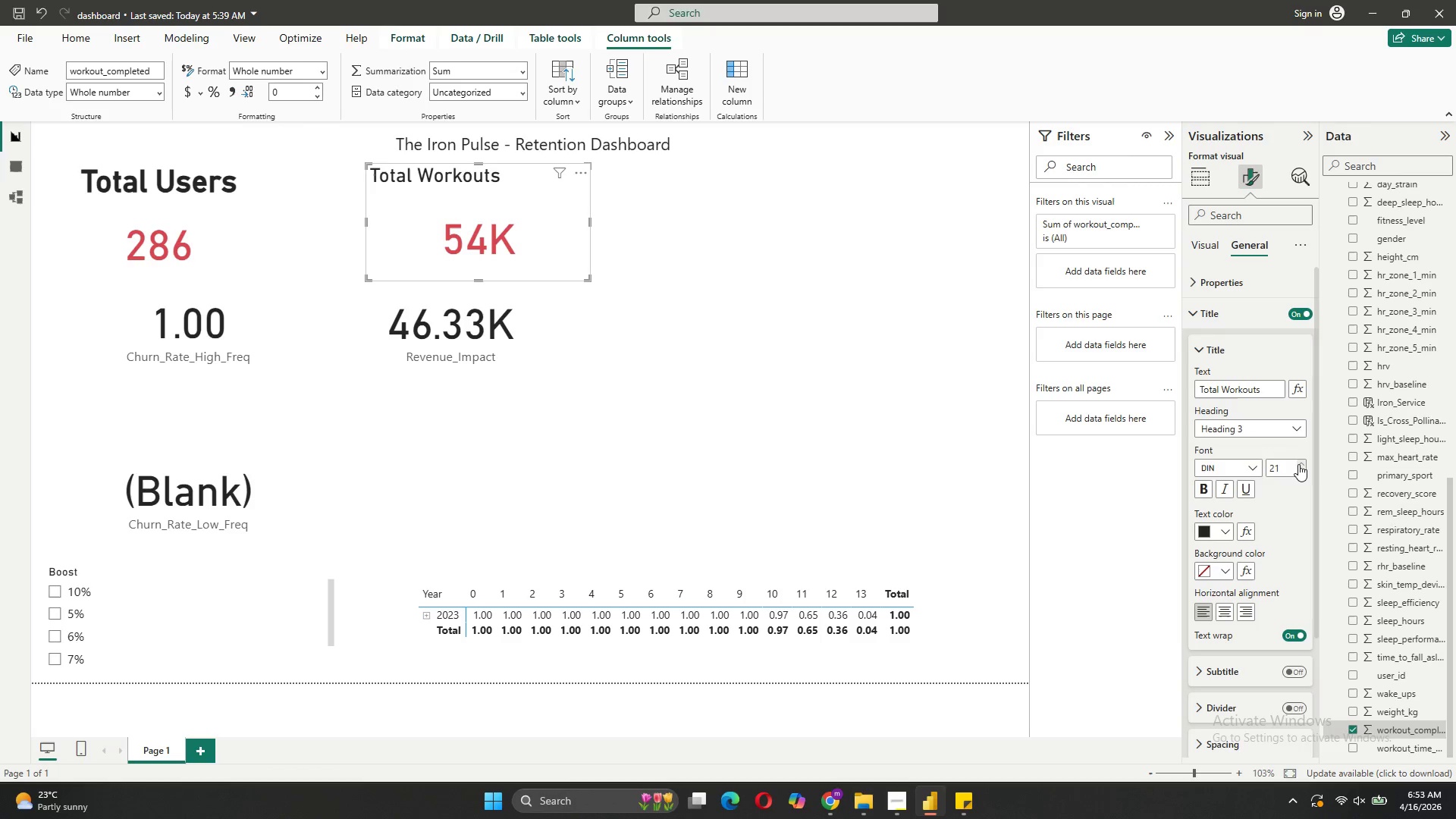 
triple_click([1298, 464])
 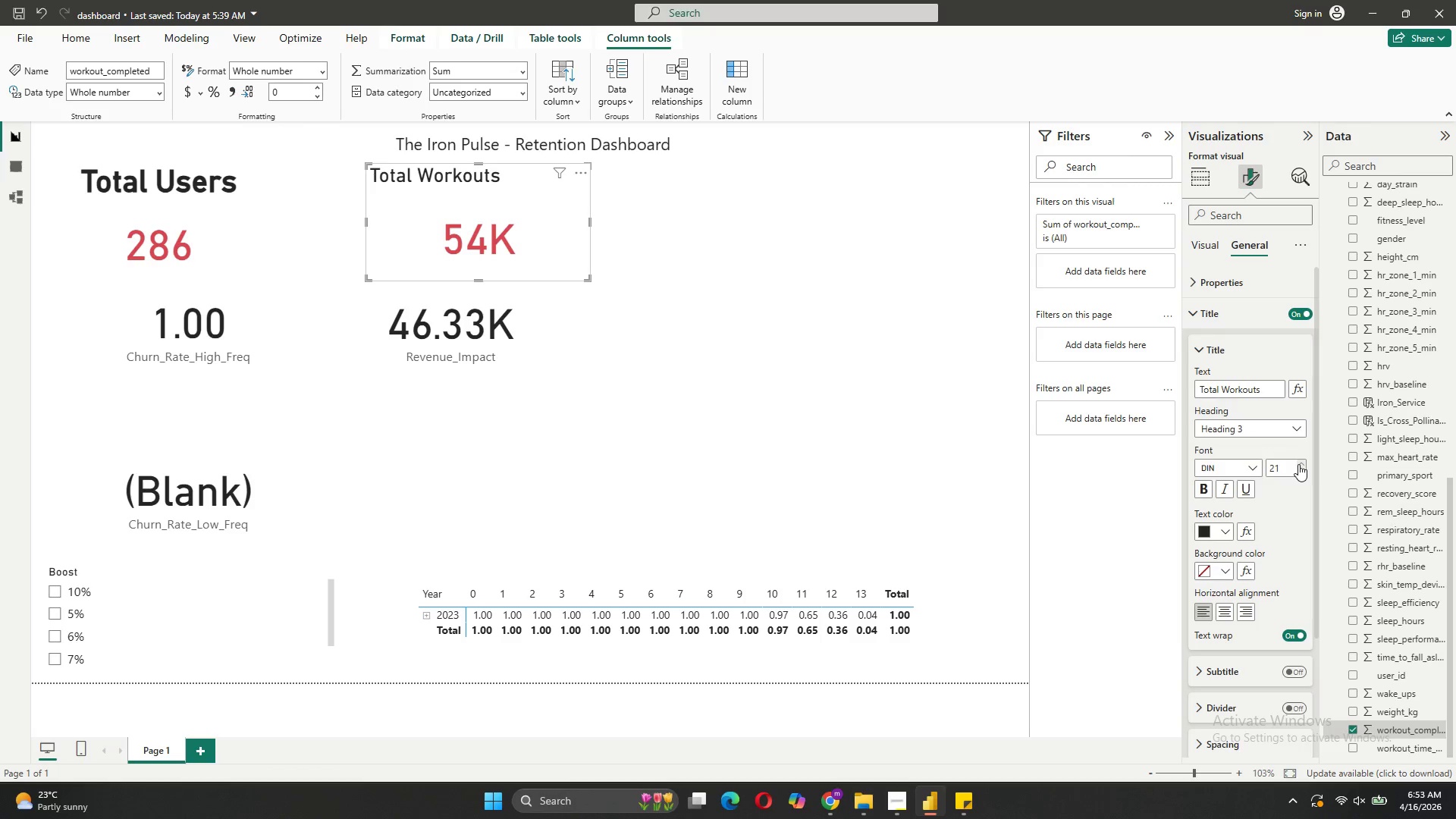 
triple_click([1298, 464])
 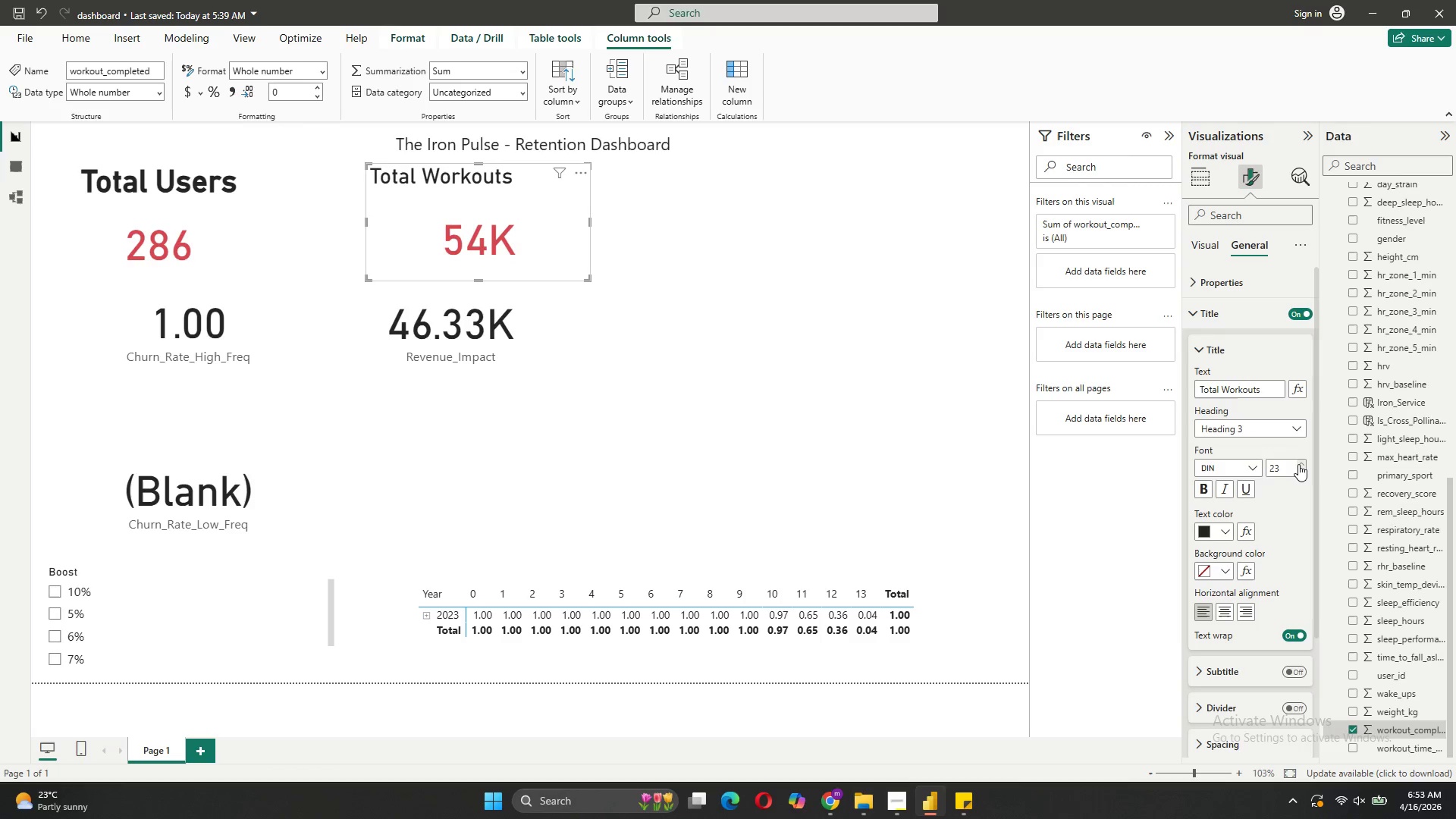 
triple_click([1298, 464])
 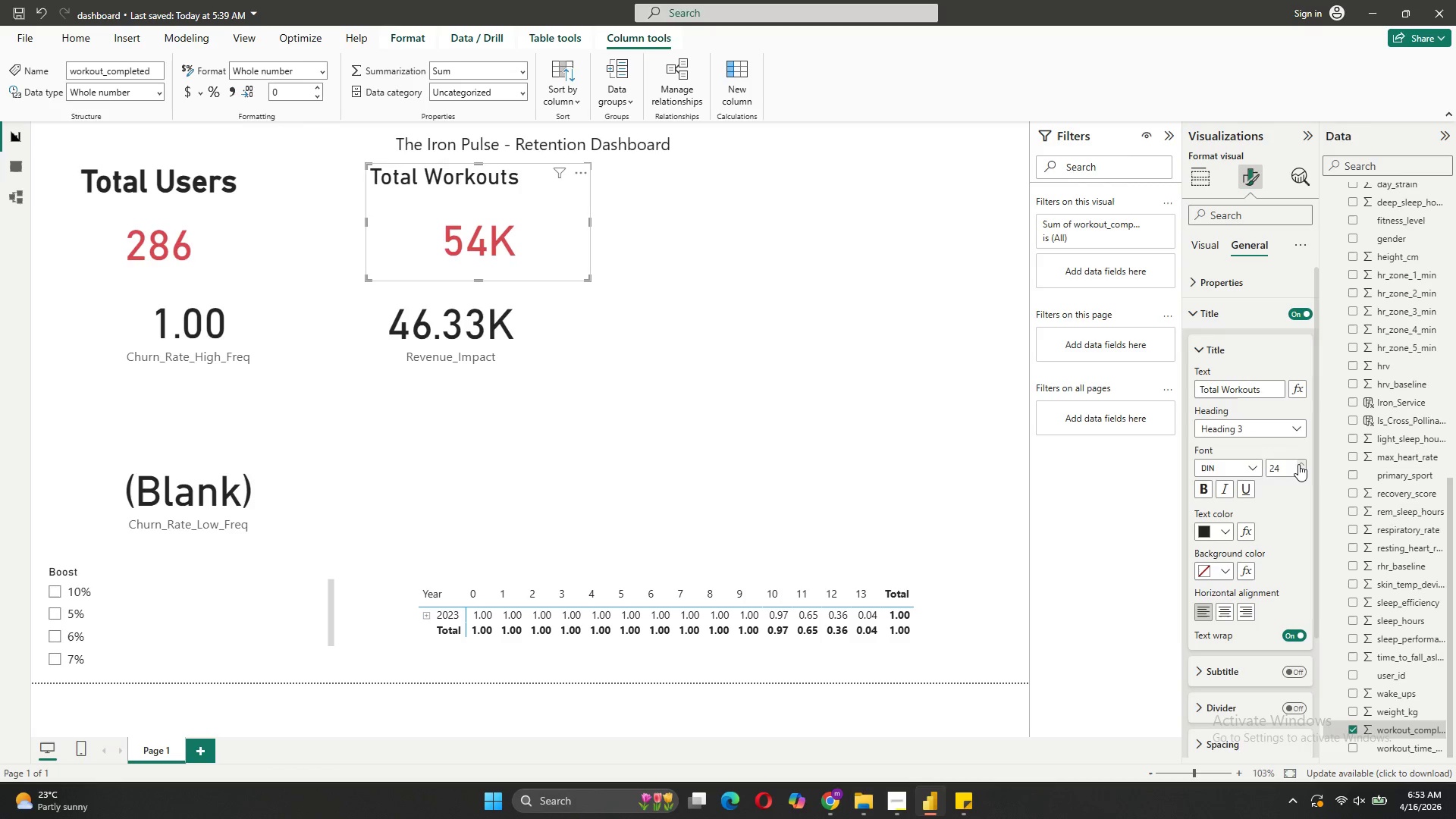 
triple_click([1298, 464])
 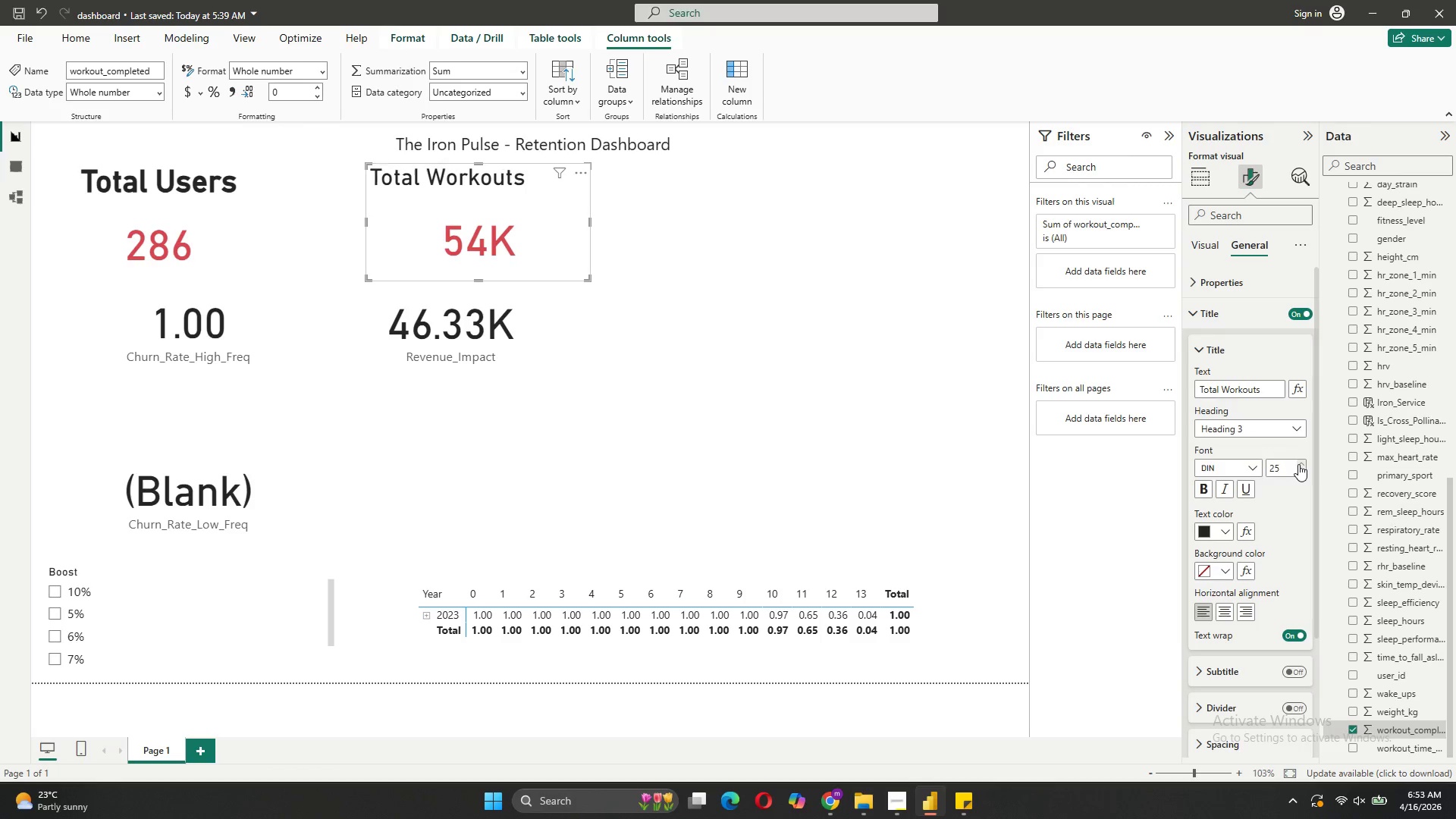 
triple_click([1298, 464])
 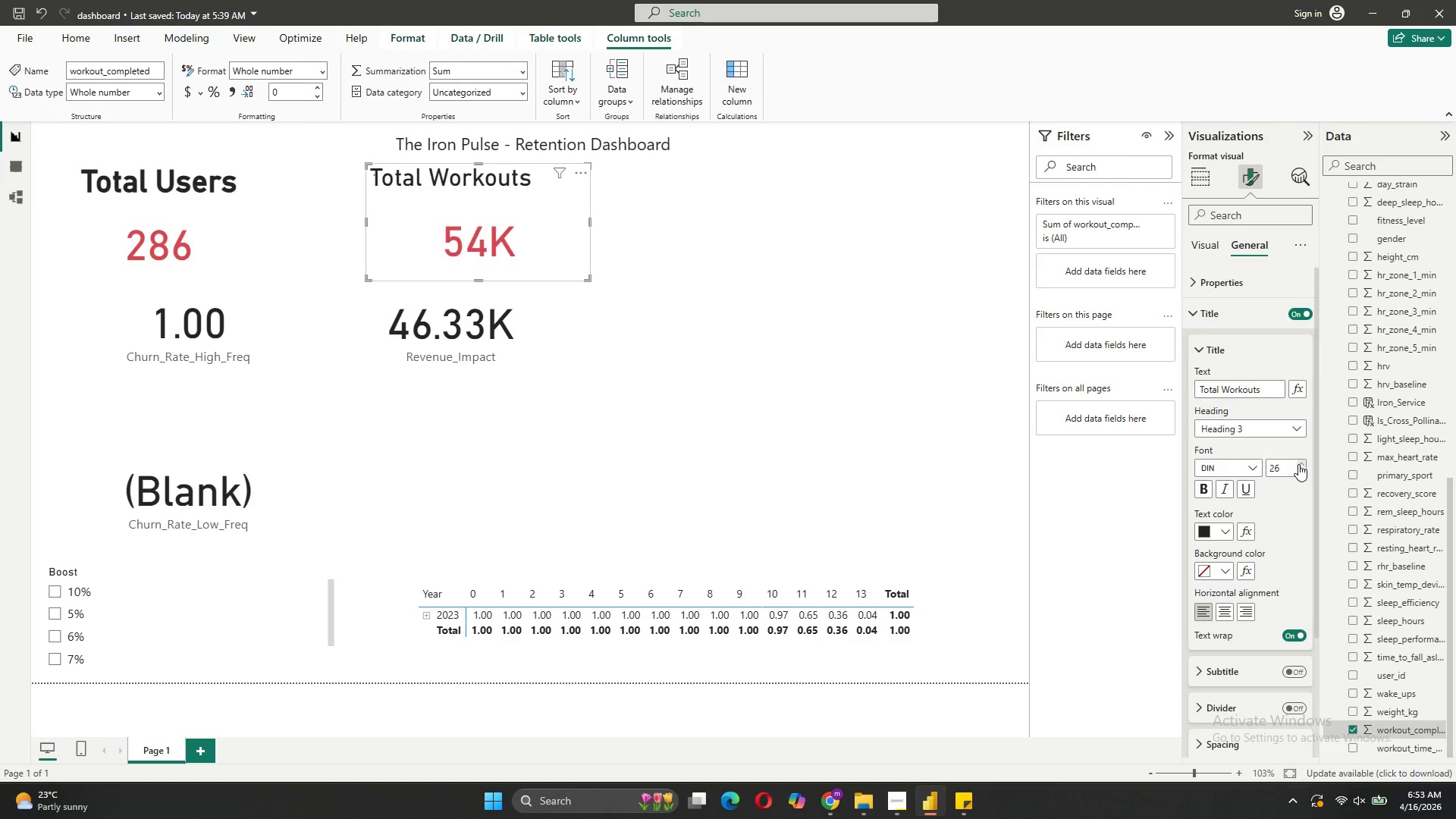 
triple_click([1298, 464])
 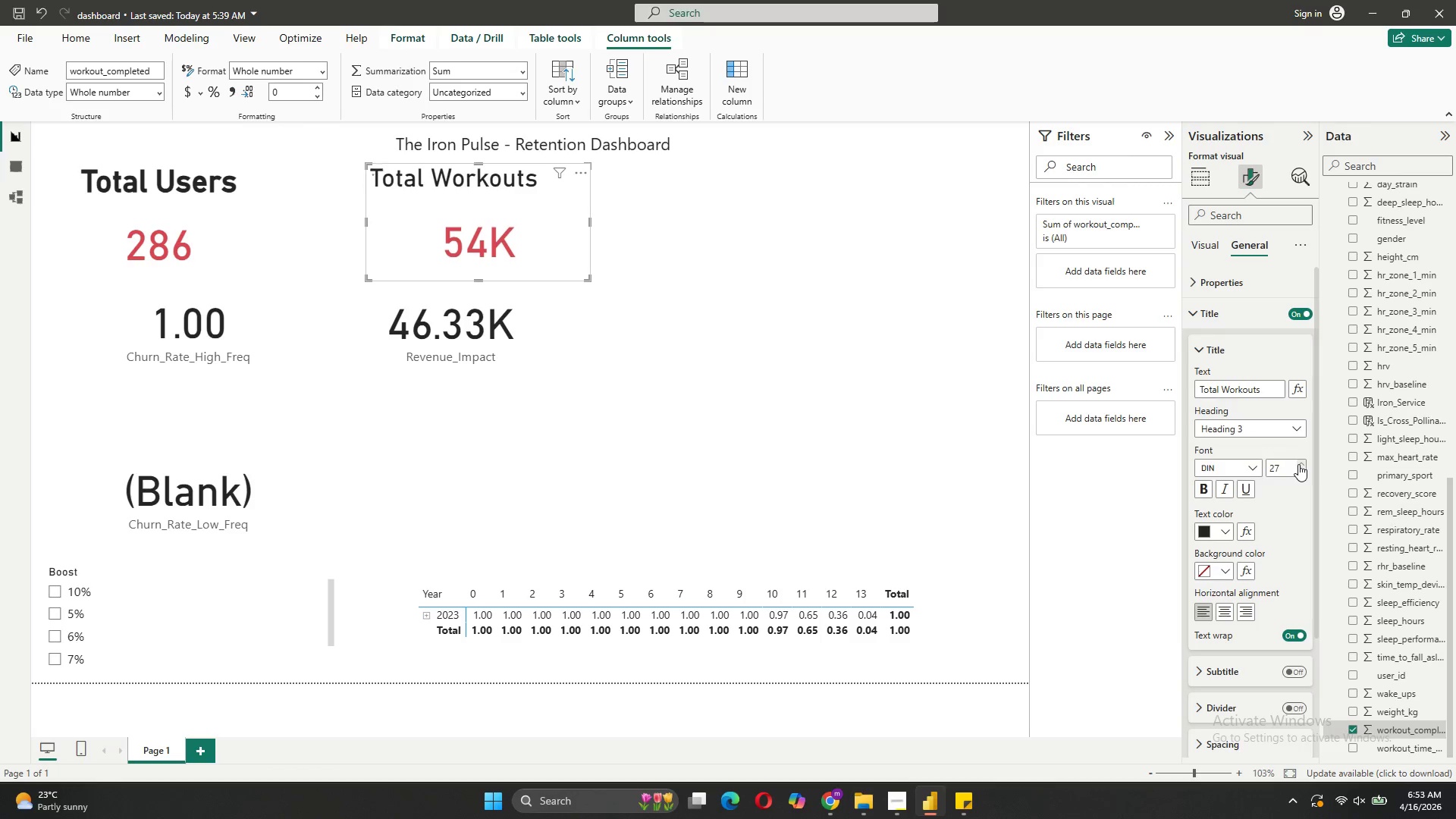 
triple_click([1298, 464])
 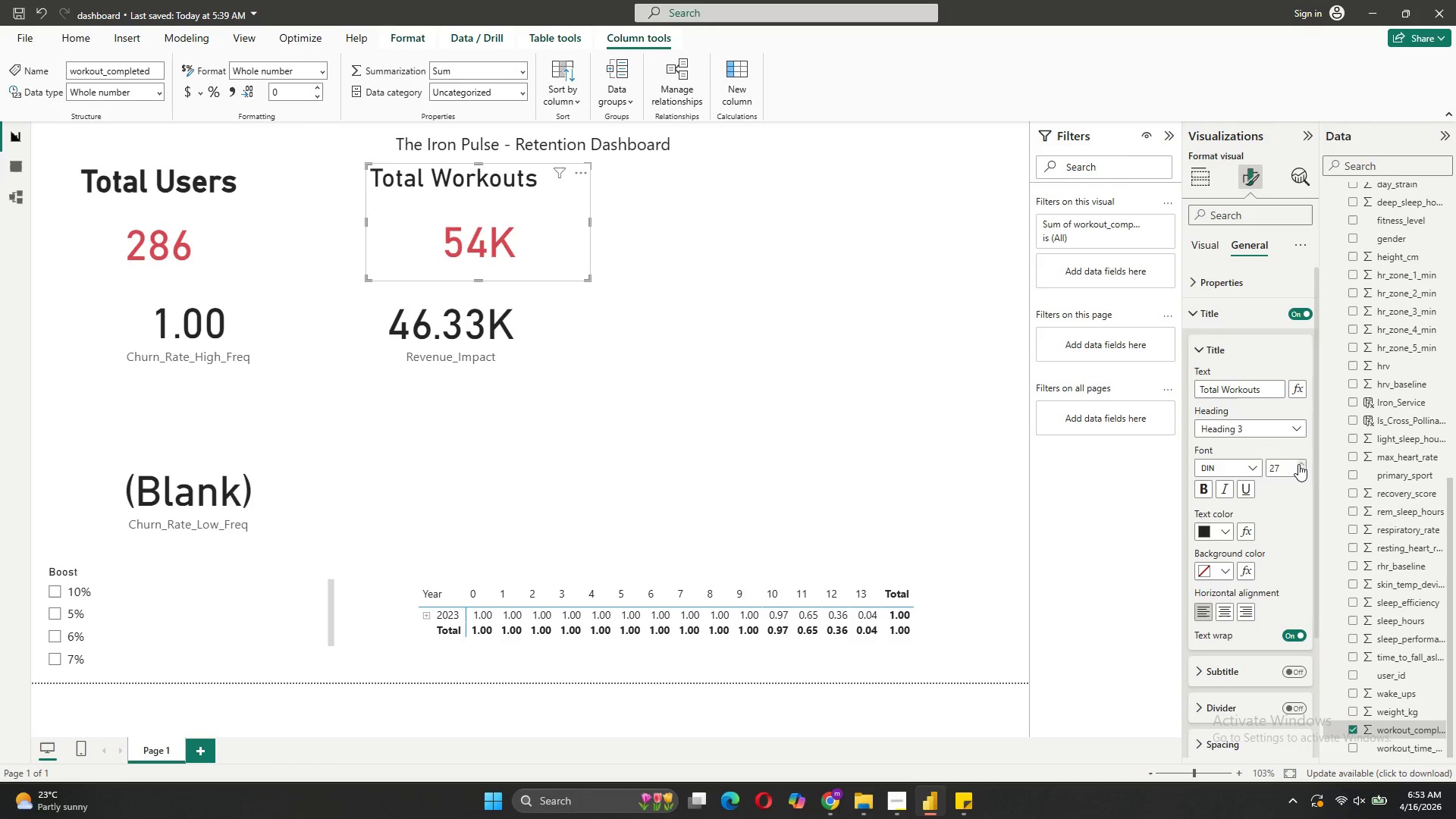 
triple_click([1298, 464])
 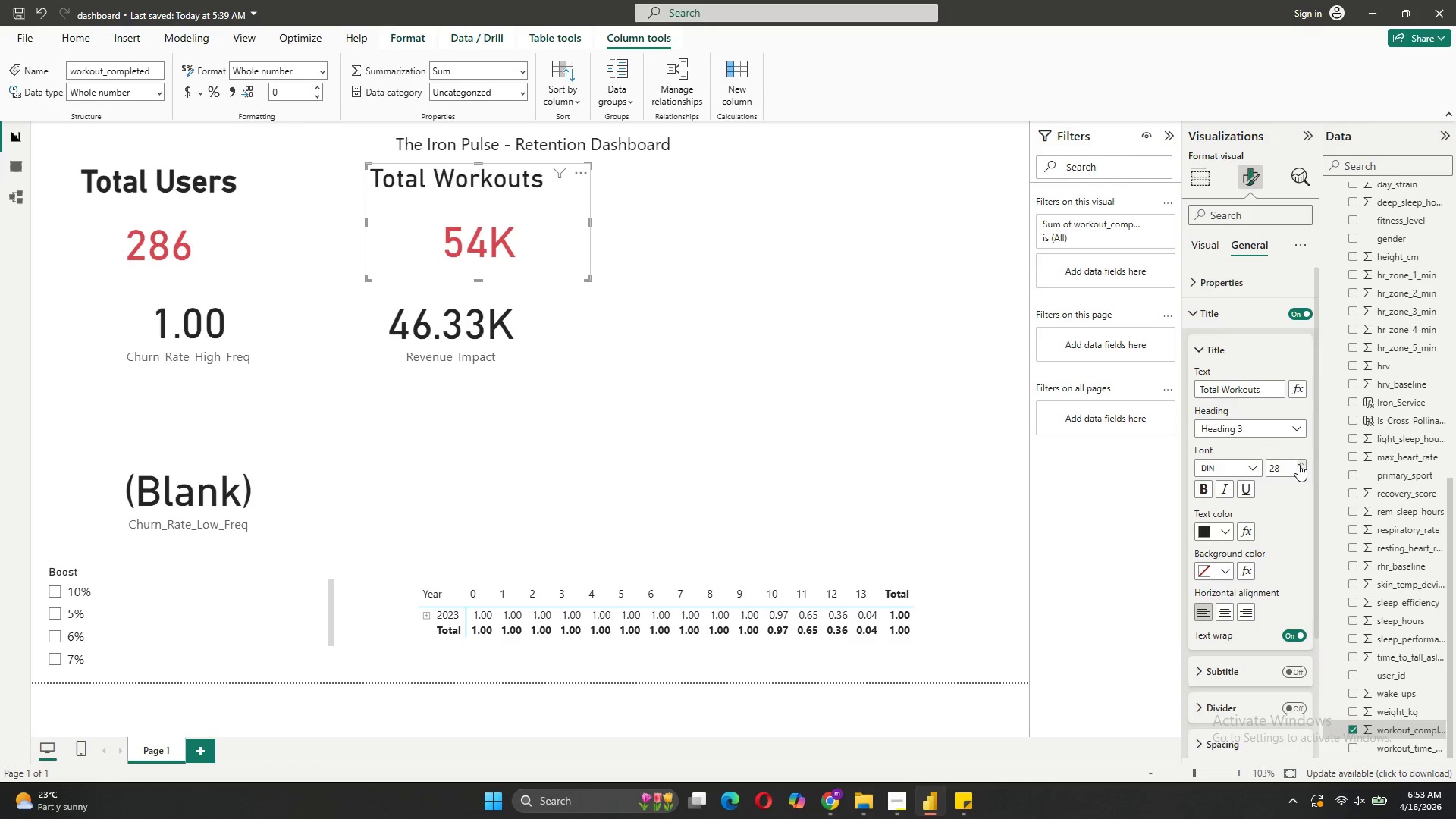 
triple_click([1298, 464])
 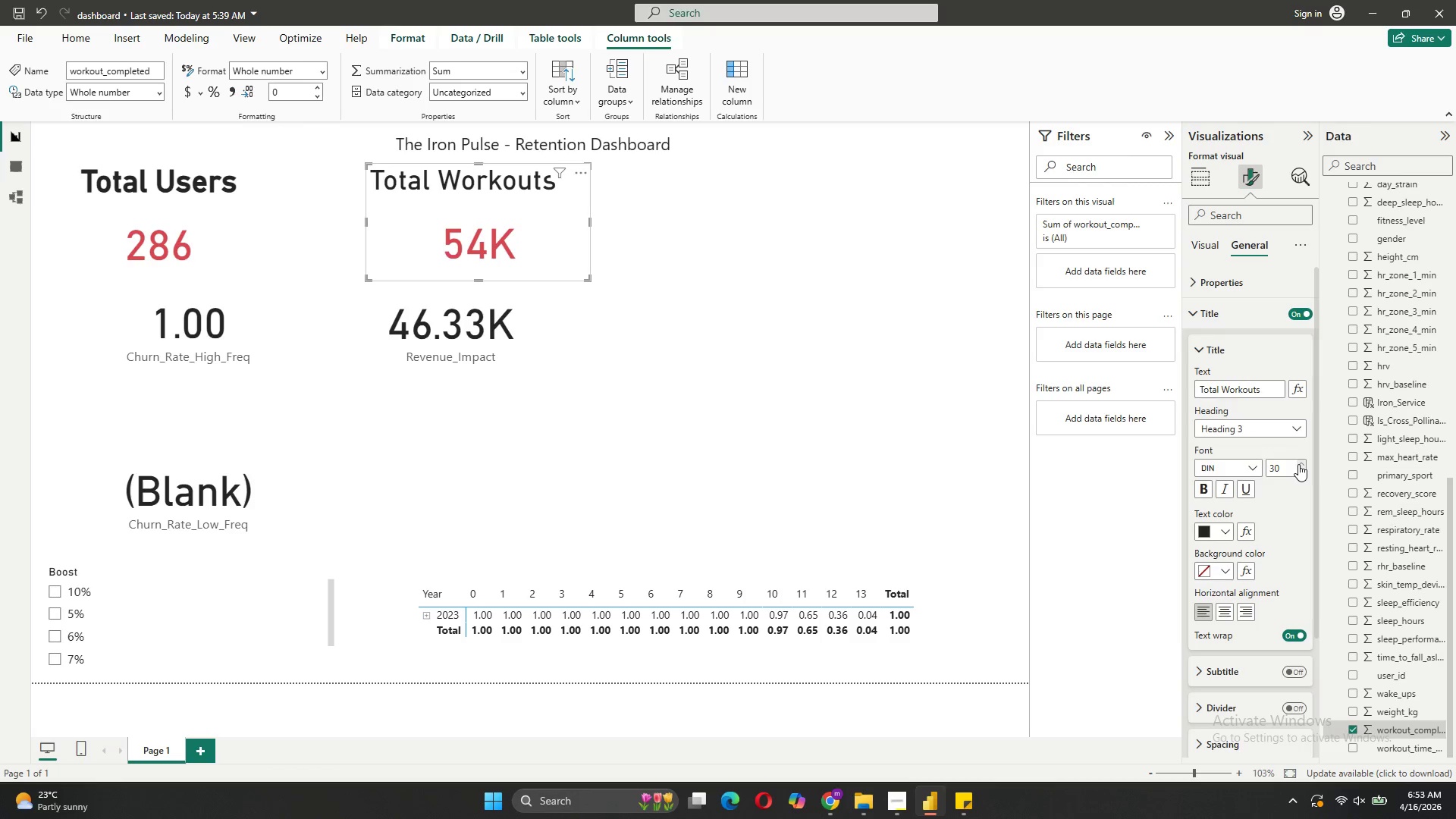 
triple_click([1298, 464])
 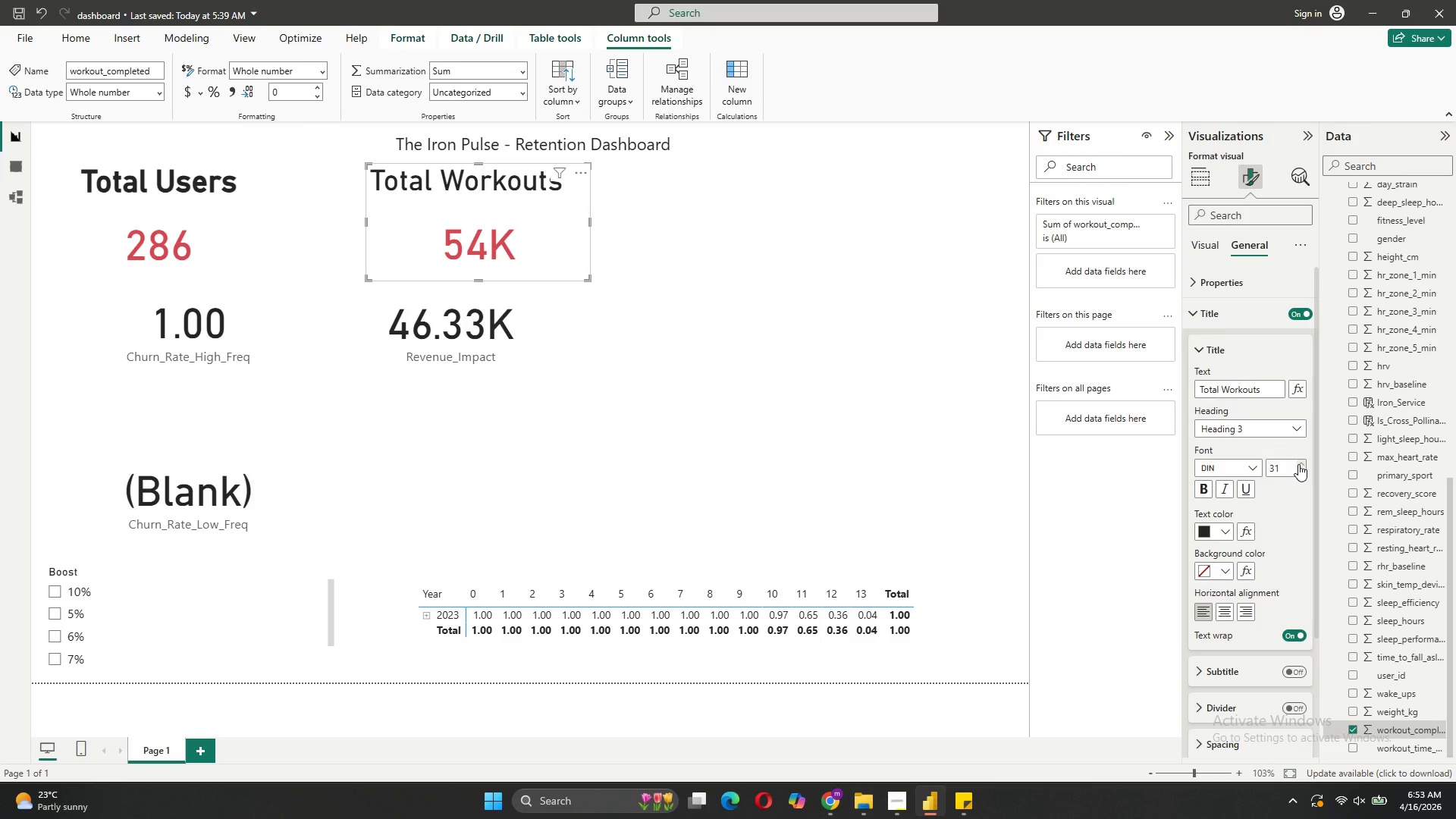 
left_click([1298, 464])
 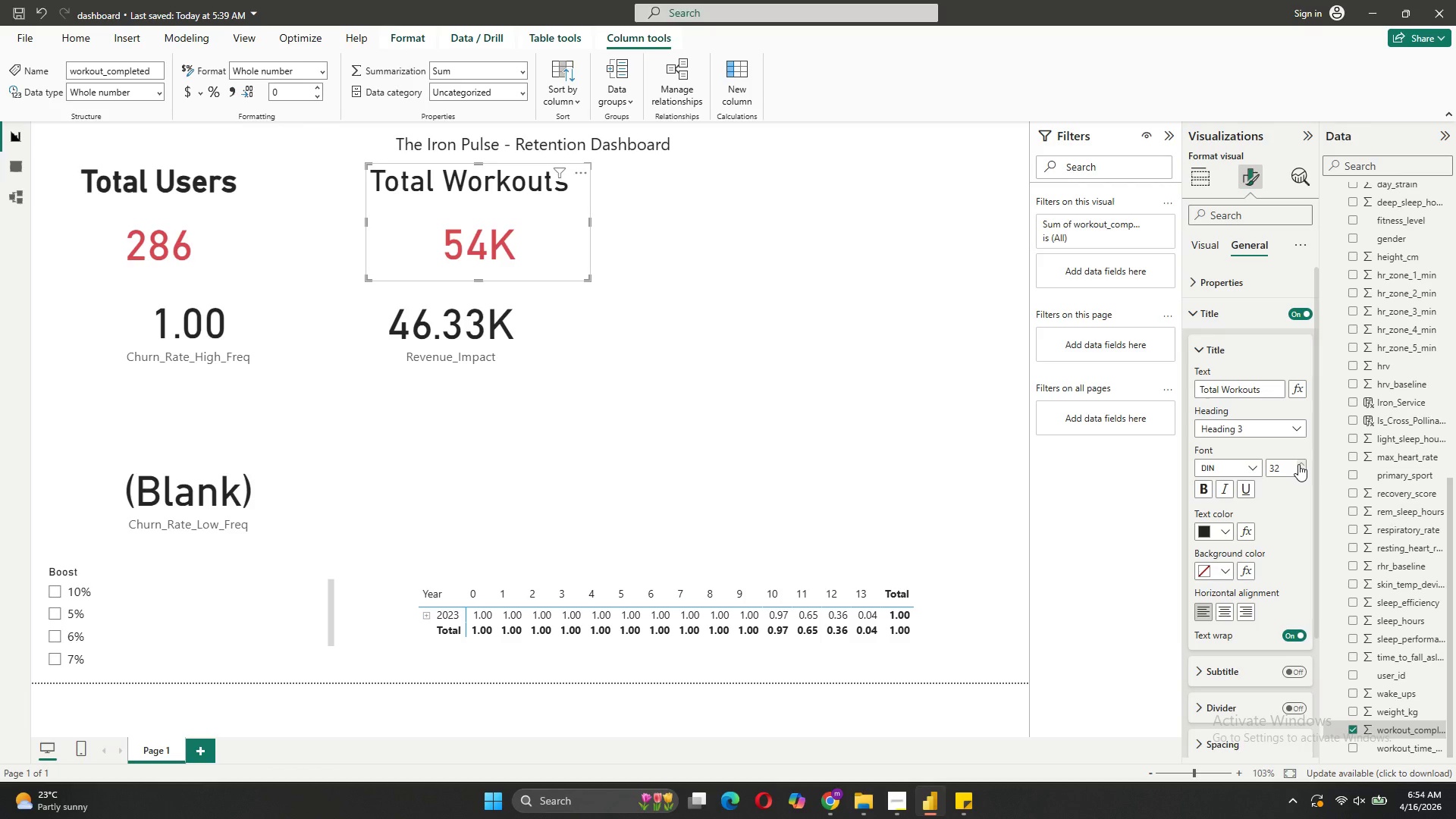 
double_click([1298, 464])
 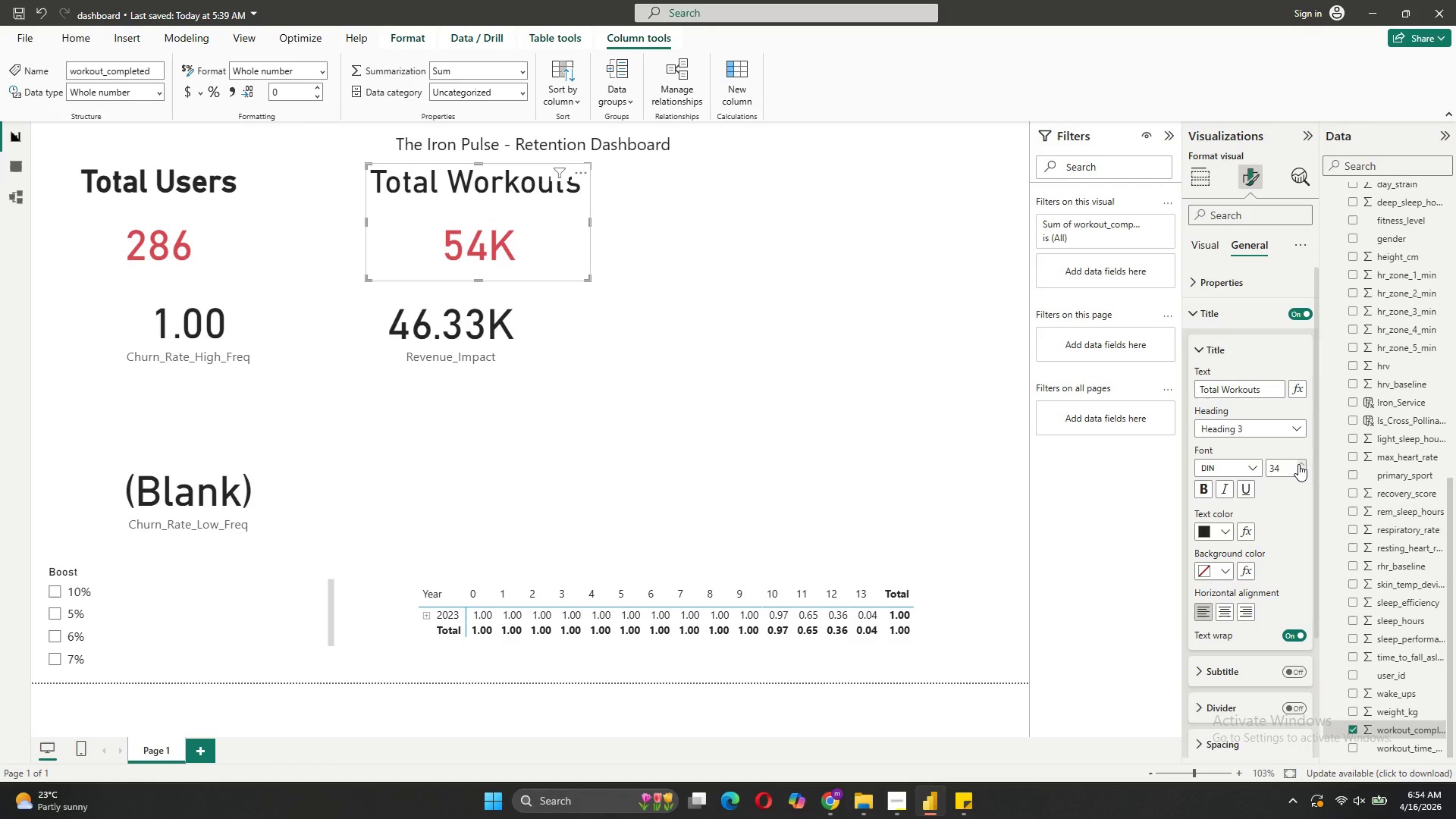 
triple_click([1298, 464])
 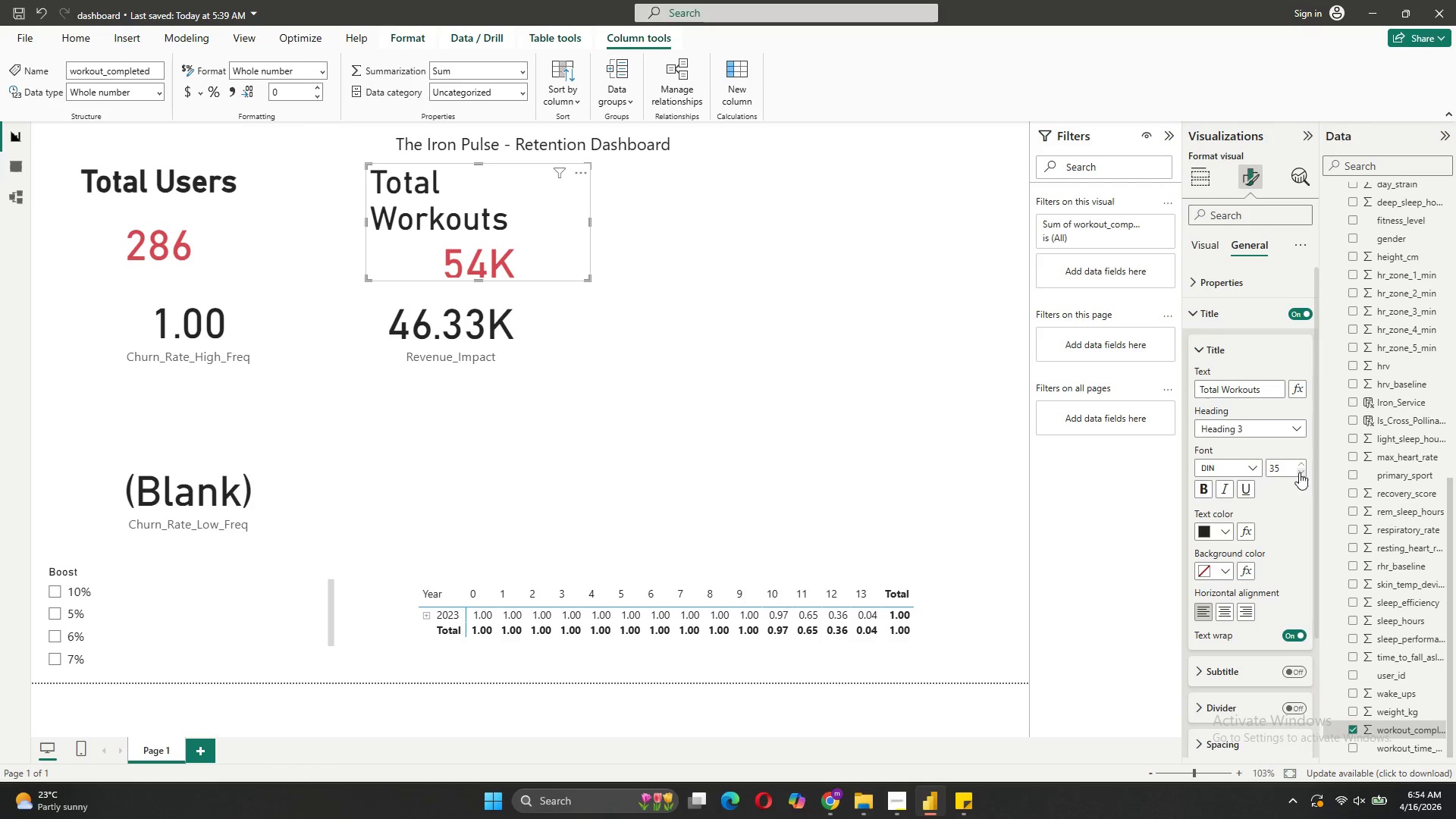 
left_click([1302, 472])
 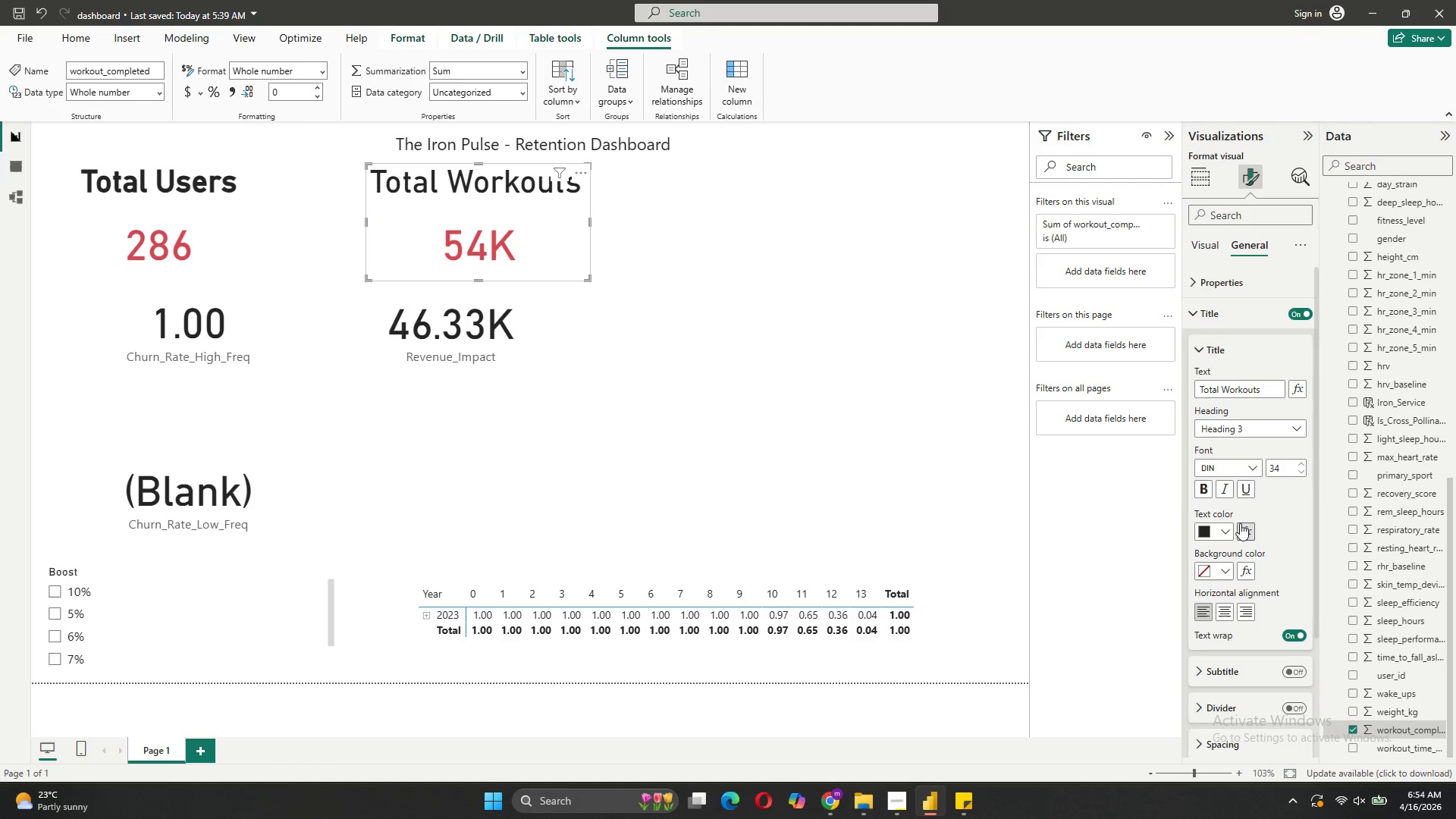 
left_click([1203, 490])
 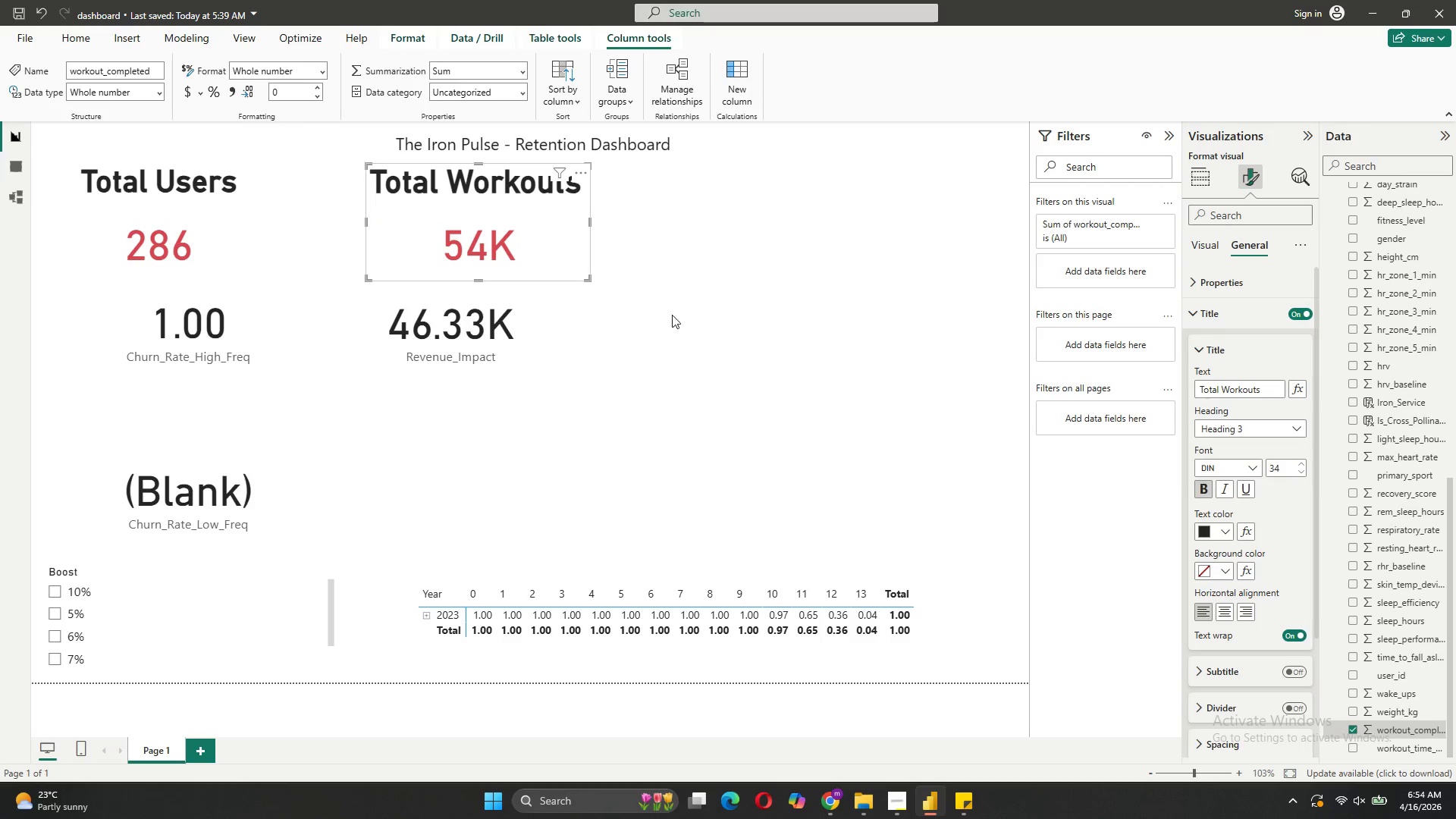 
left_click([686, 281])
 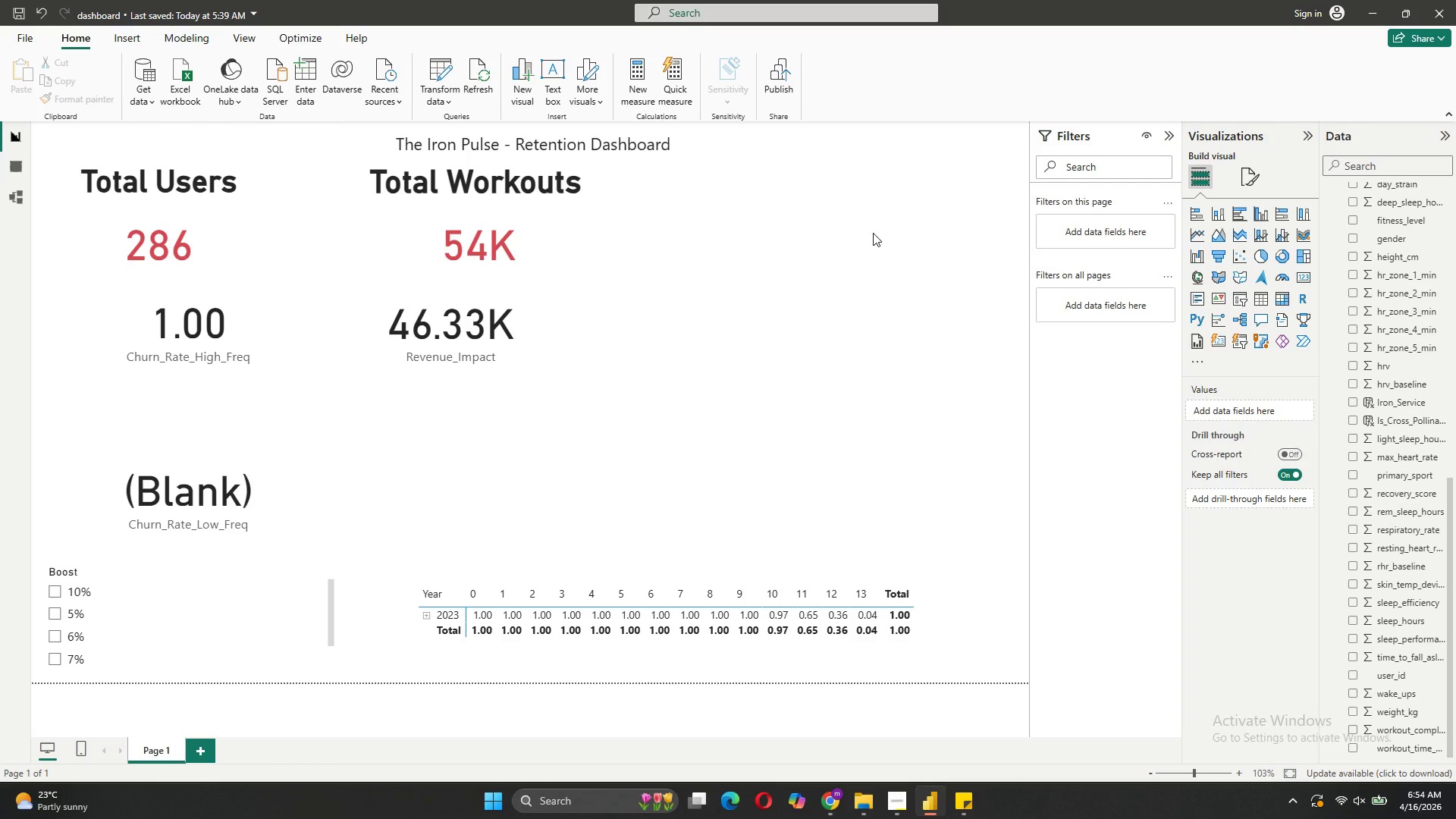 
wait(5.72)
 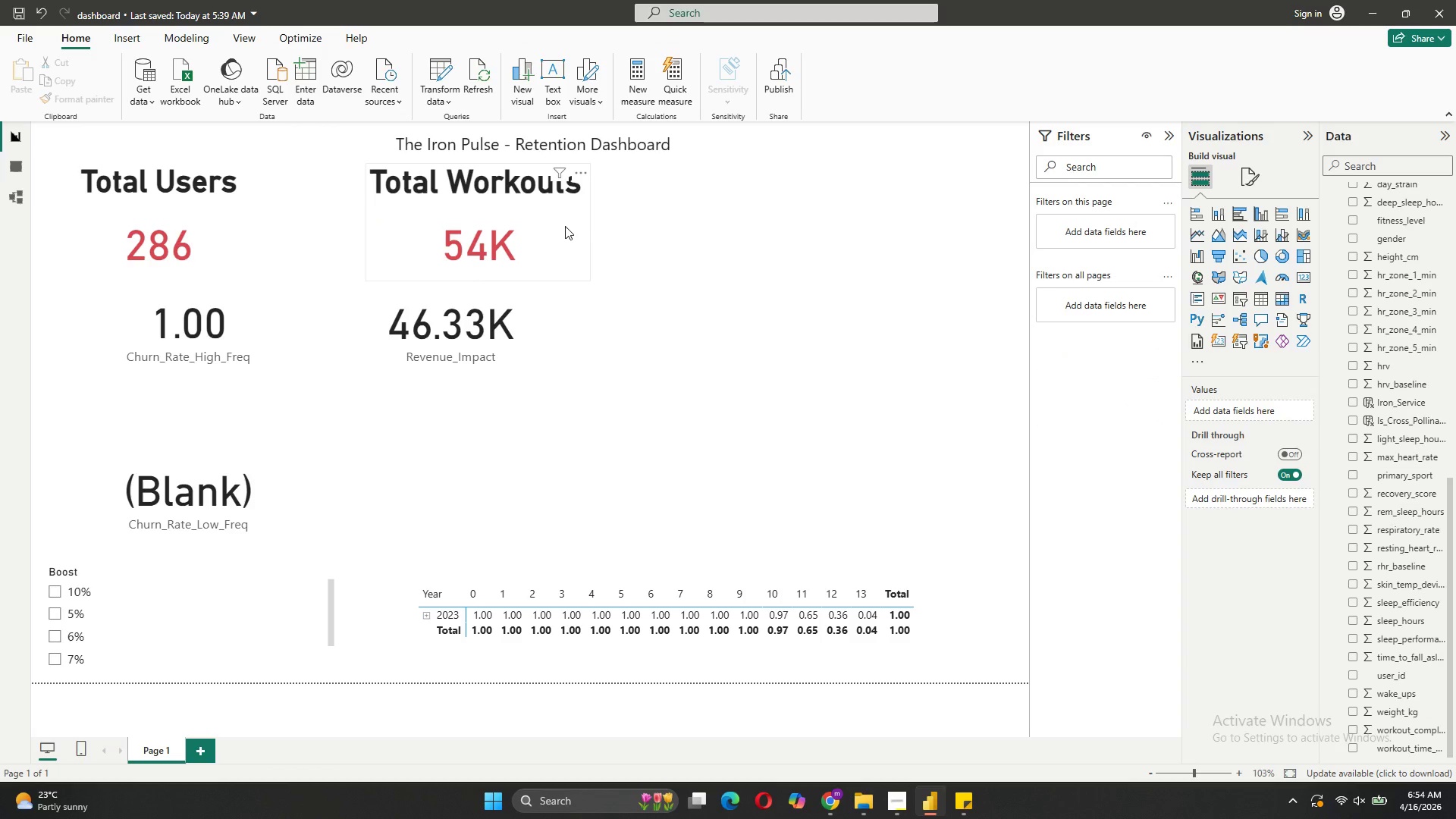 
left_click_drag(start_coordinate=[548, 243], to_coordinate=[550, 246])
 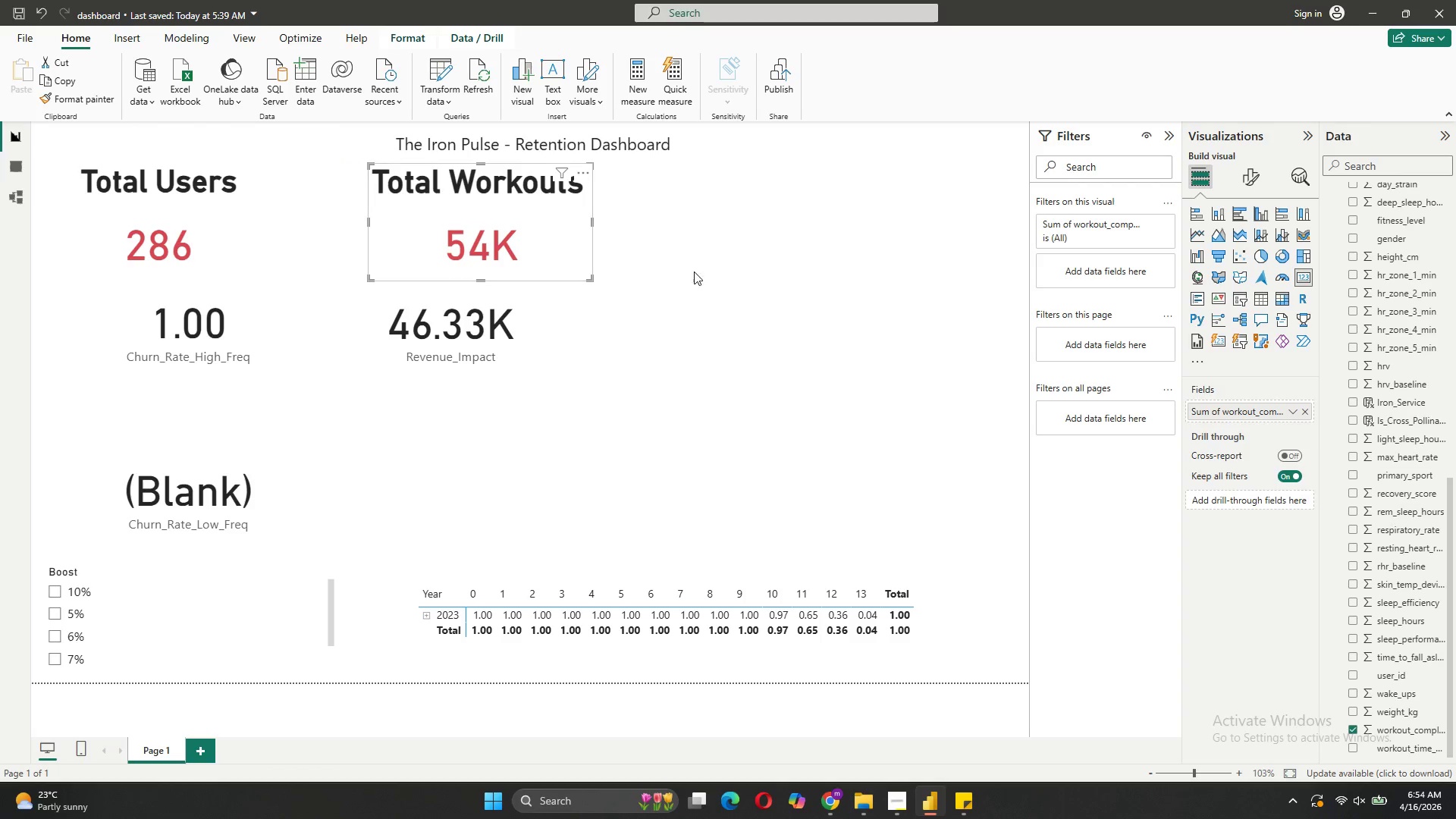 
left_click([708, 273])
 